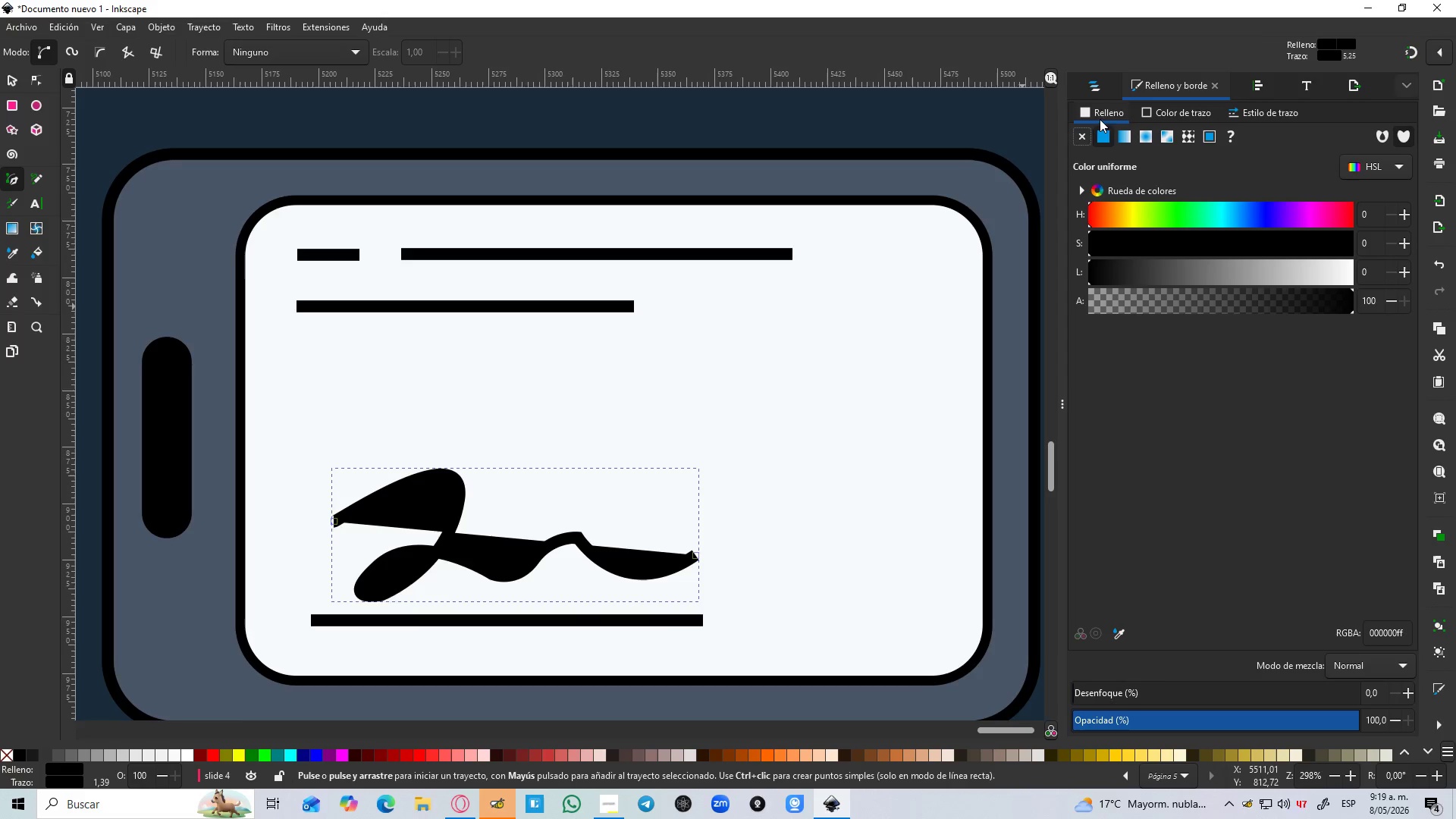 
left_click([1104, 139])
 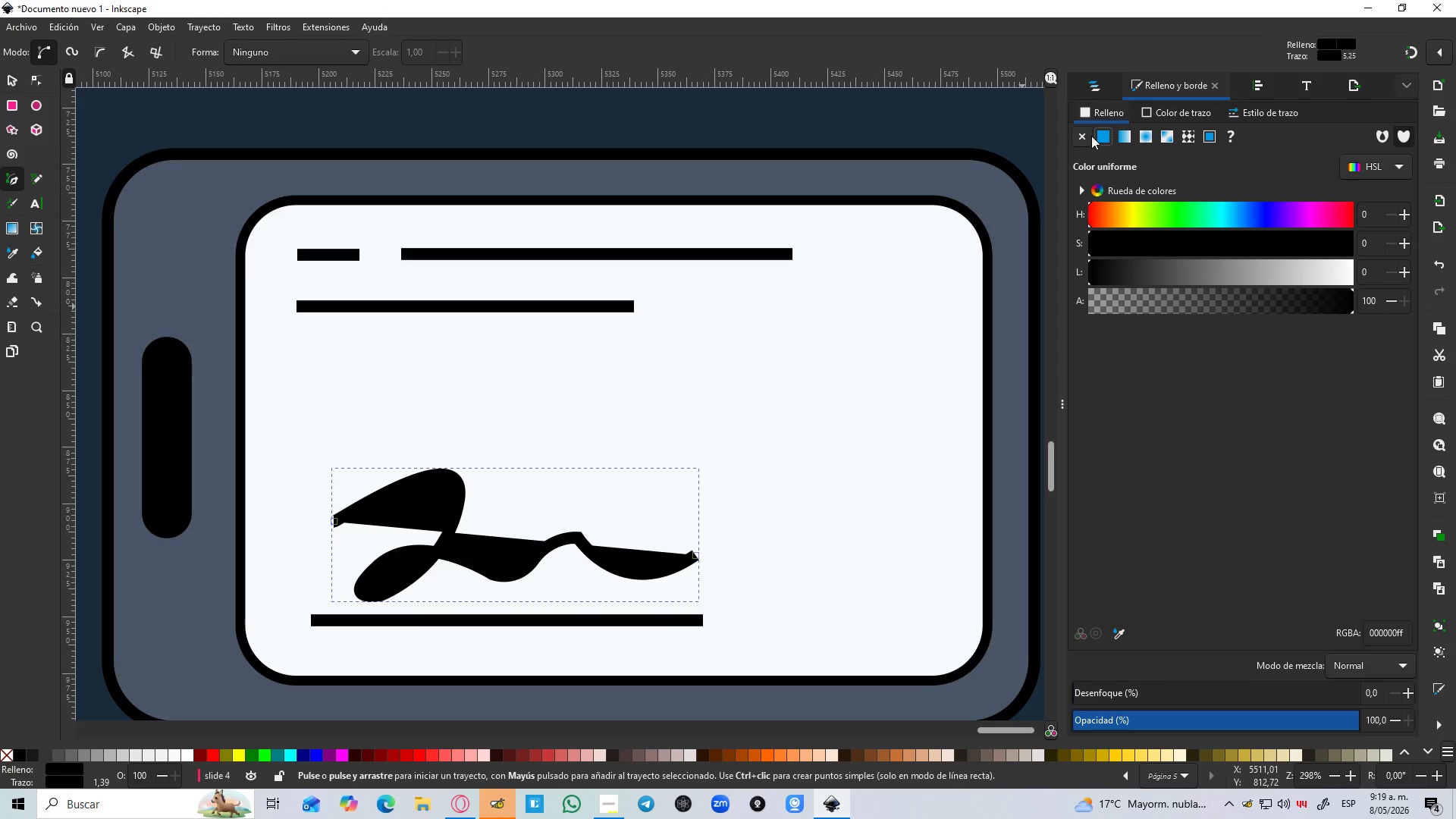 
left_click([1088, 135])
 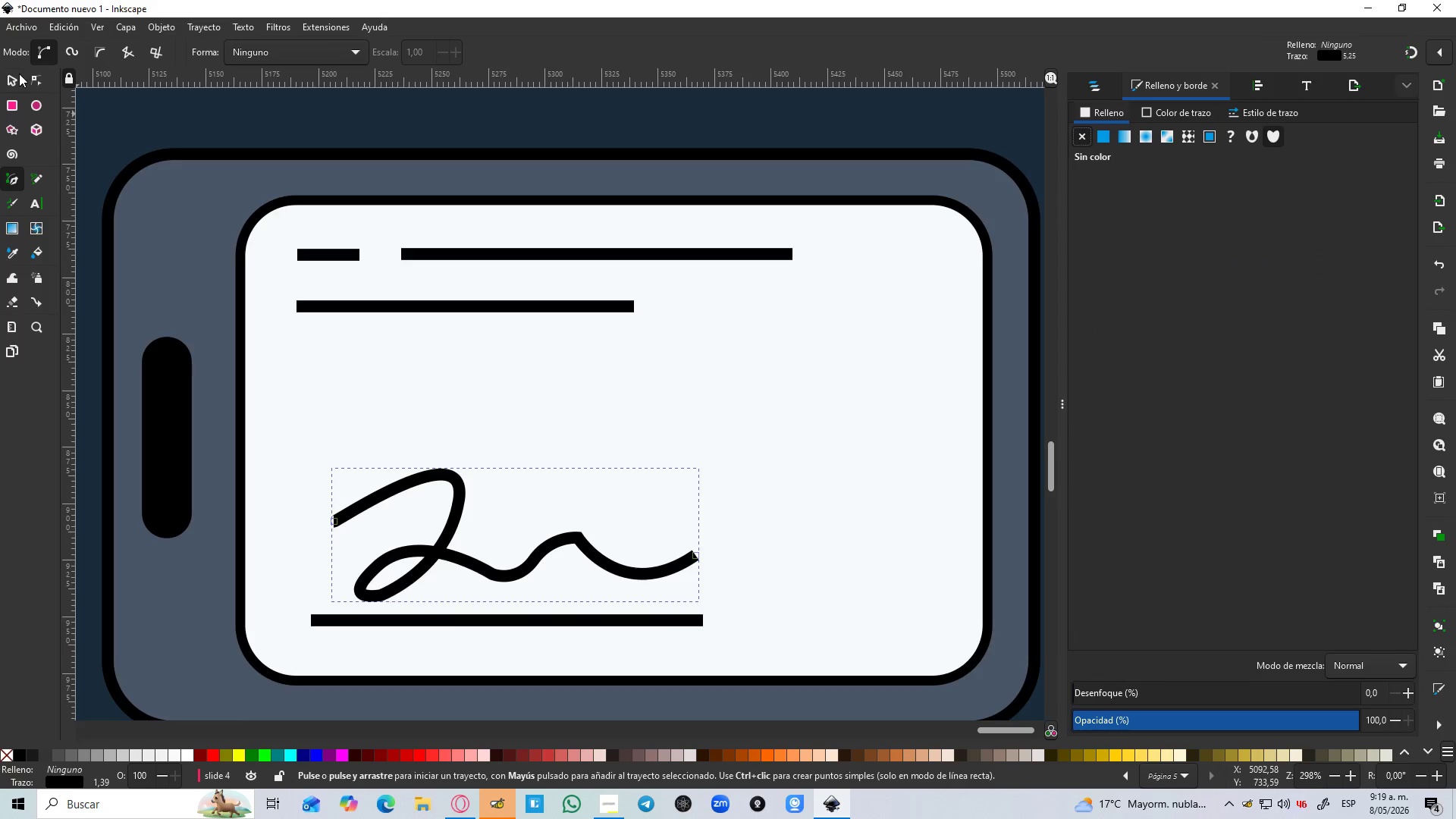 
hold_key(key=ShiftLeft, duration=1.5)
left_click([432, 625])
 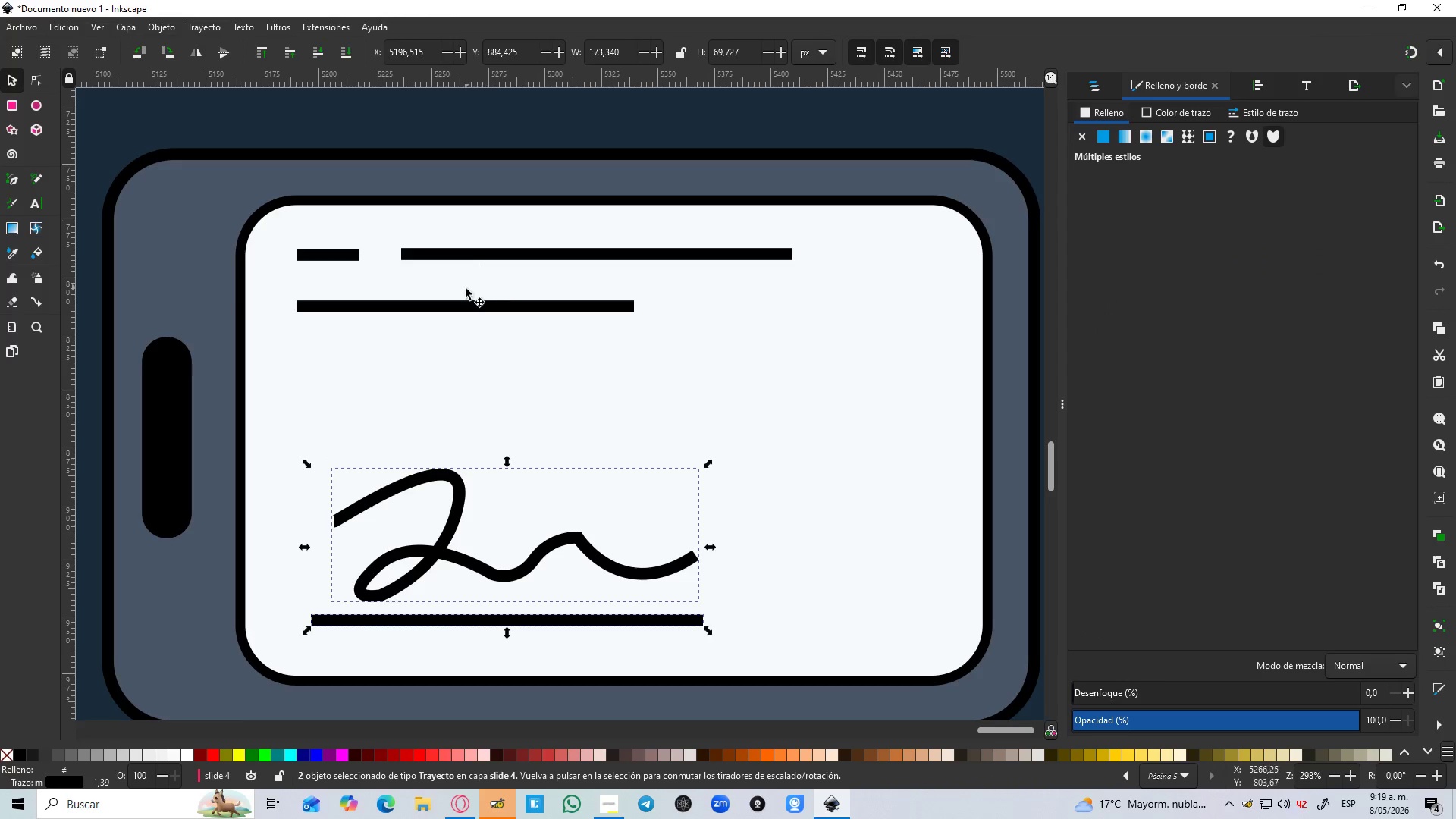 
hold_key(key=ShiftLeft, duration=1.52)
left_click([338, 253])
 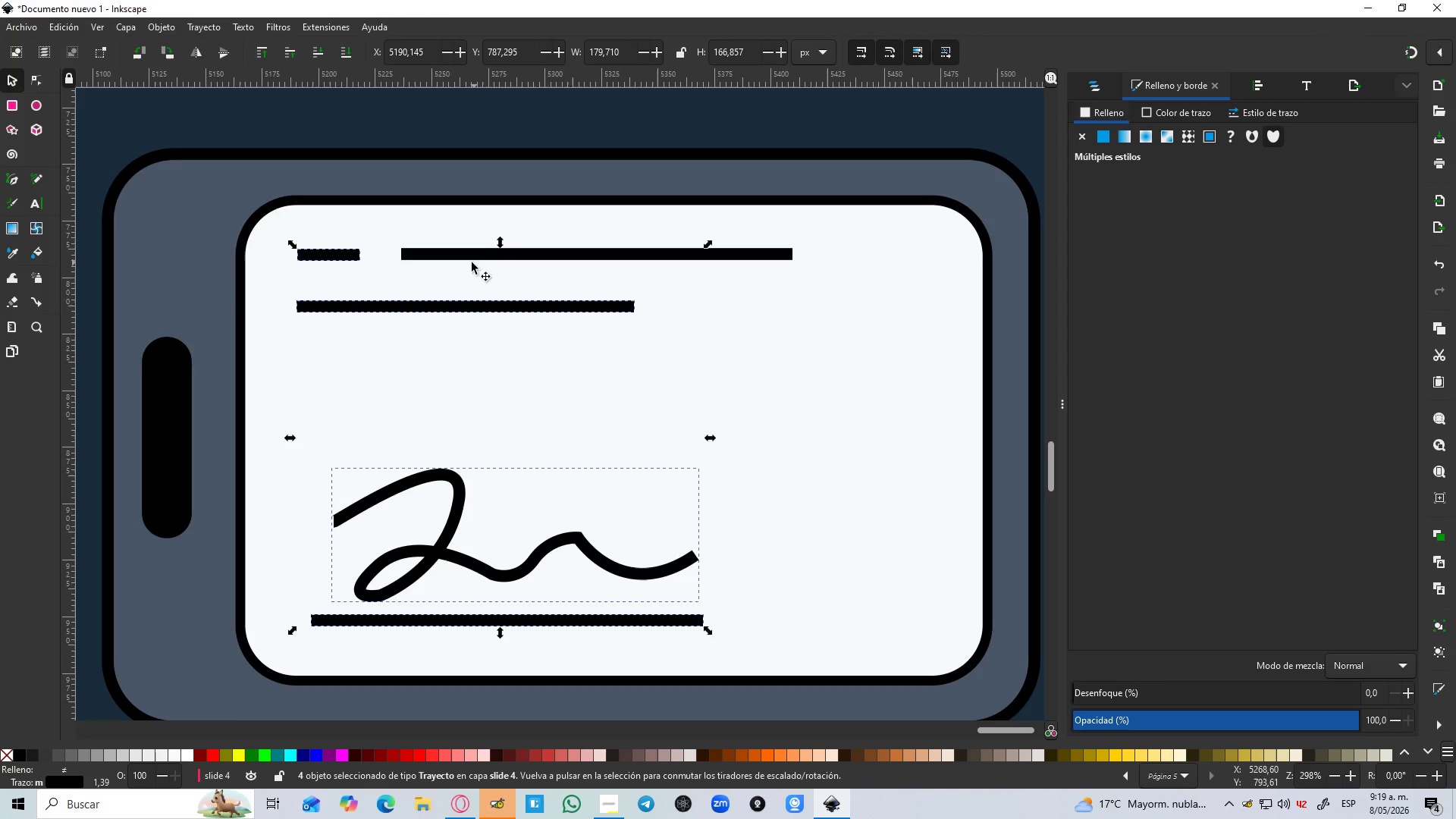 
left_click([469, 260])
 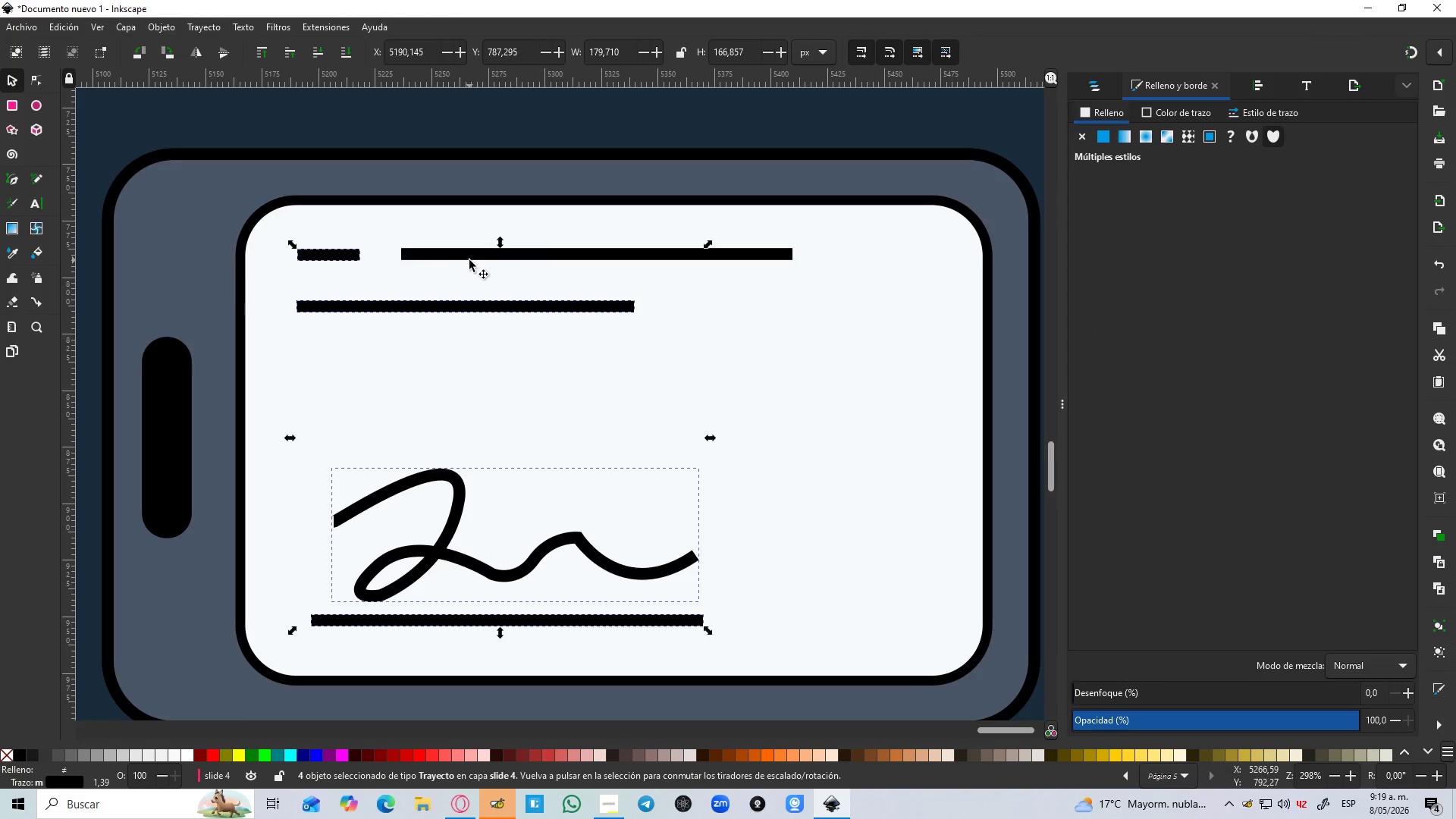 
hold_key(key=ShiftLeft, duration=0.41)
 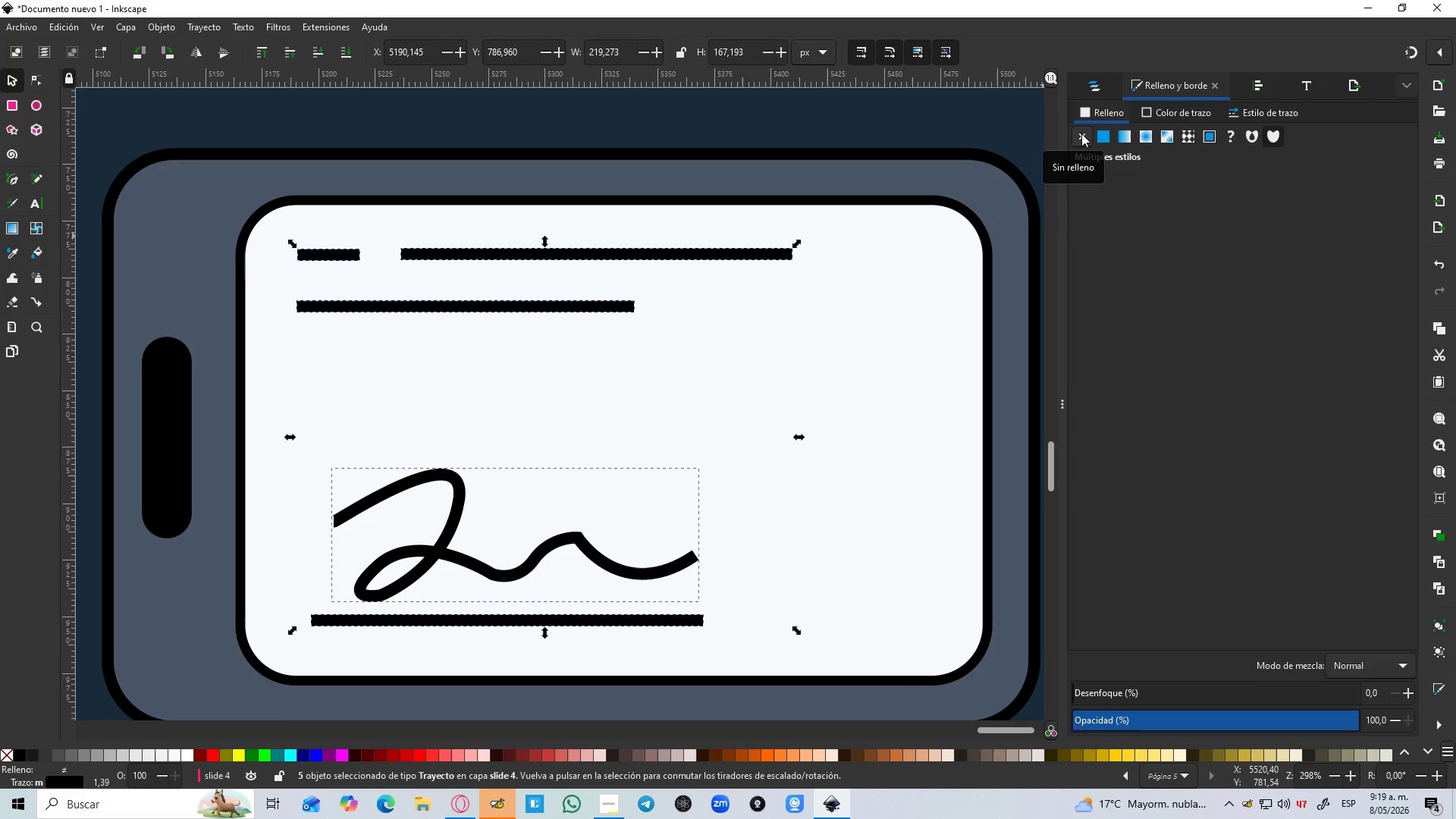 
left_click([1081, 133])
 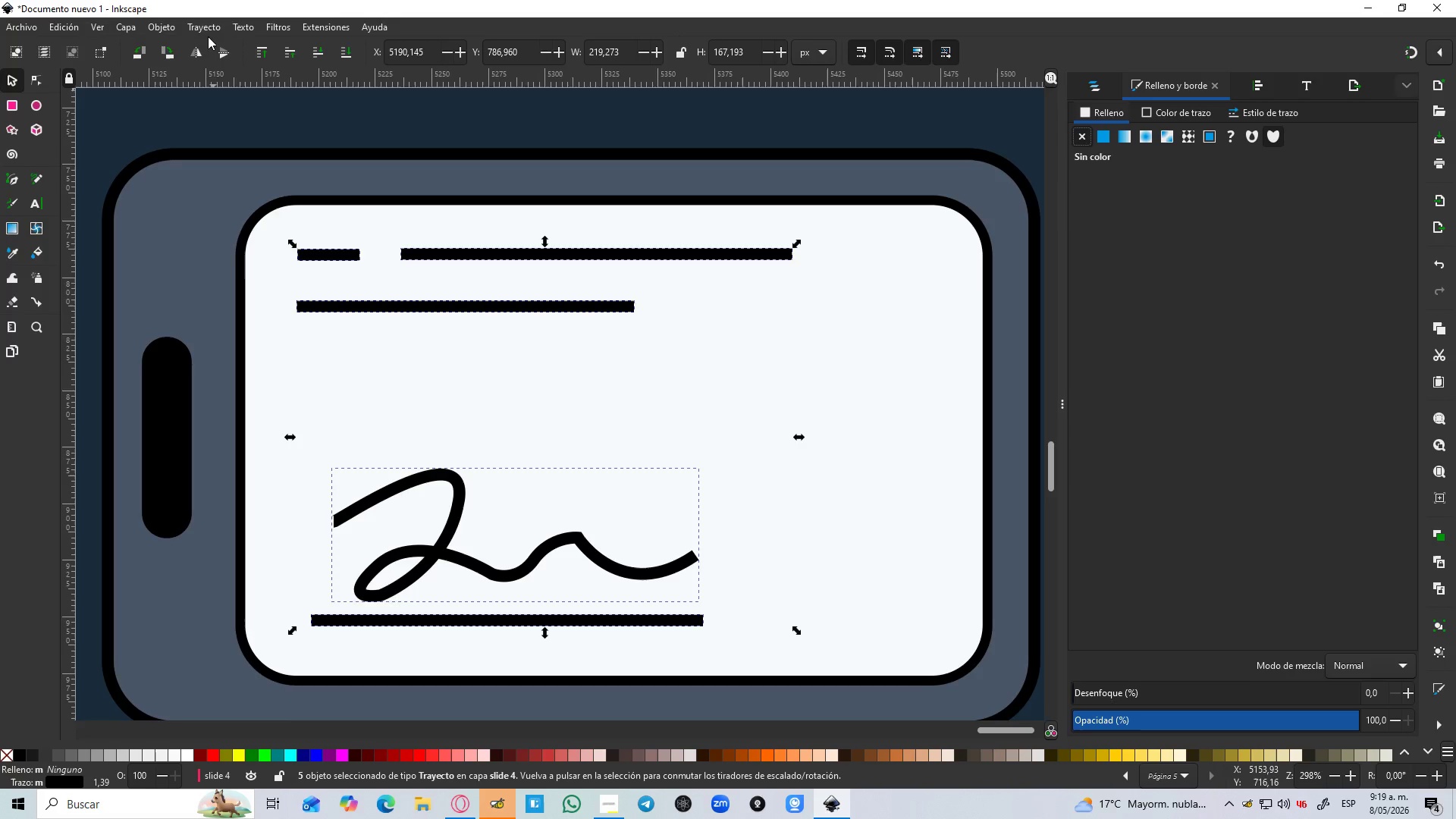 
left_click([207, 31])
 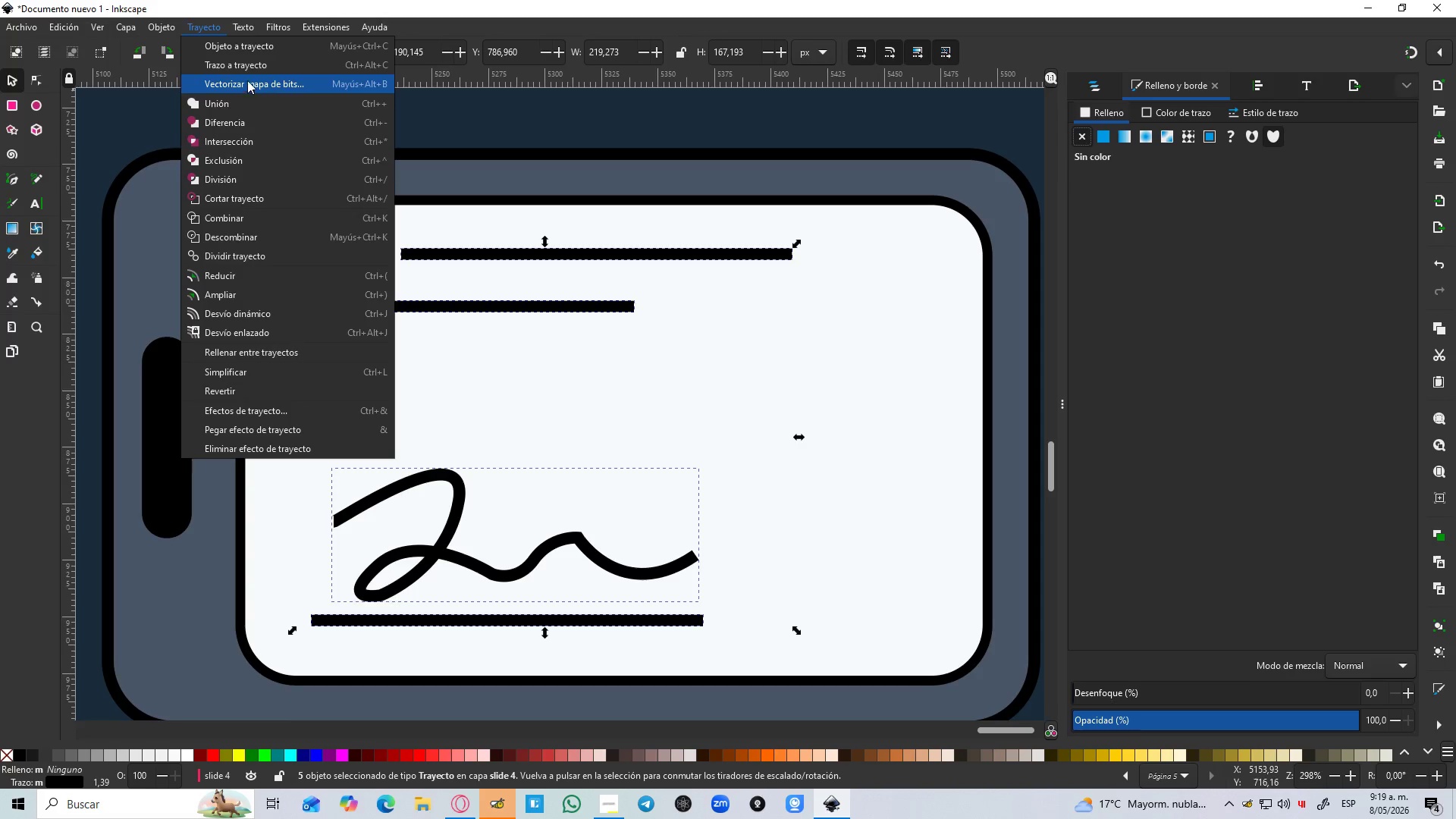 
left_click([247, 64])
 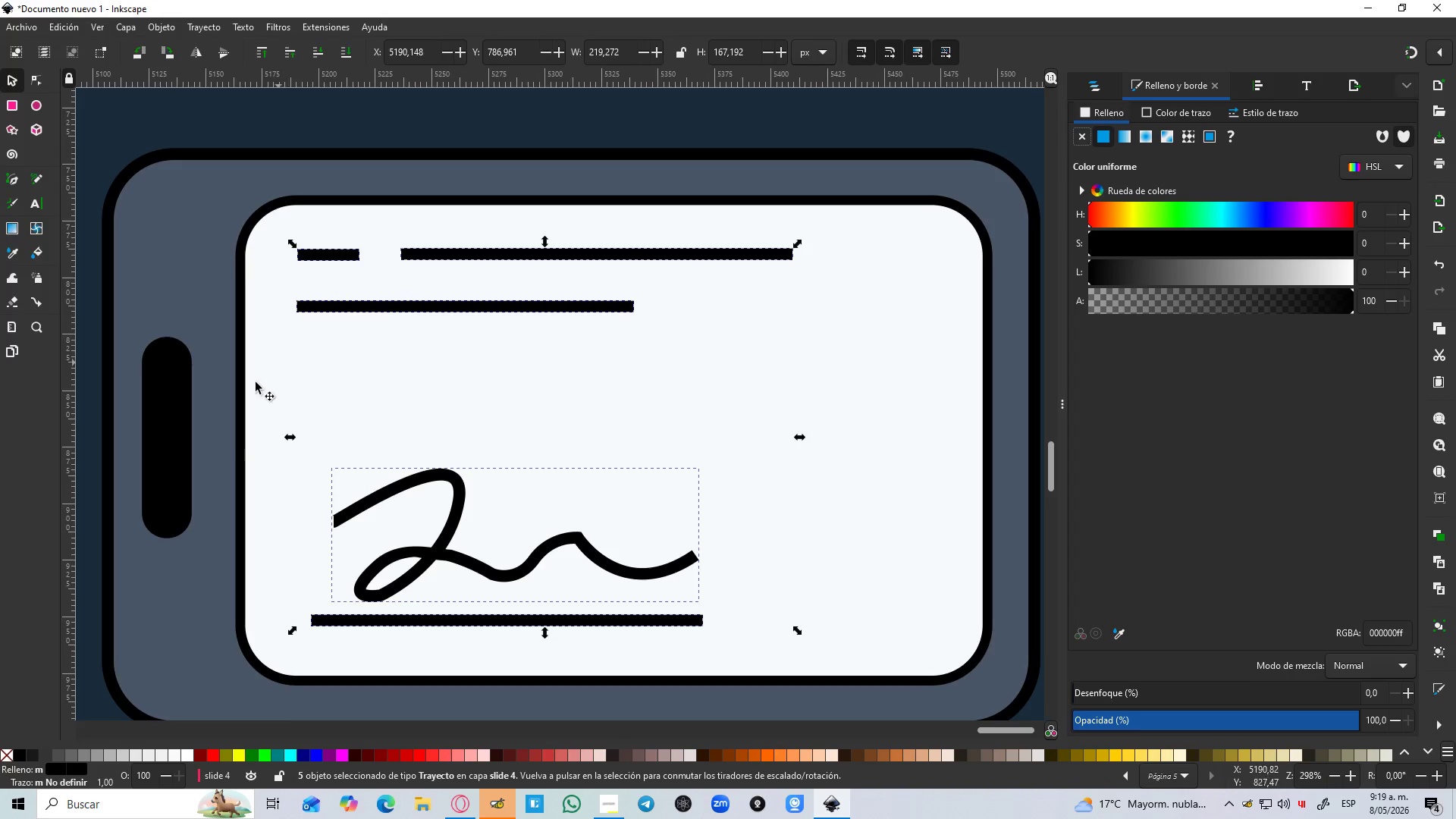 
hold_key(key=ShiftLeft, duration=0.61)
left_click([174, 419])
 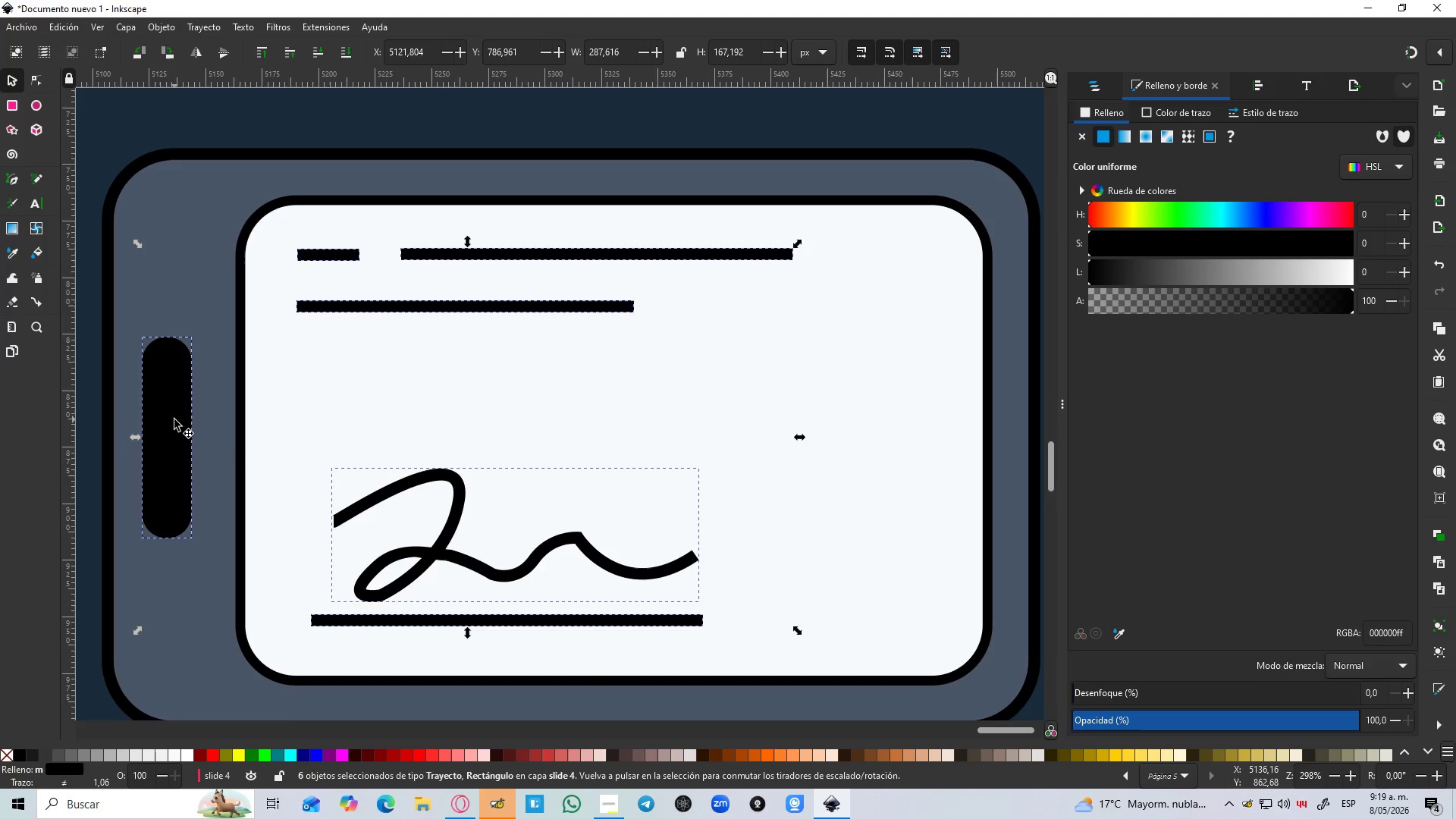 
hold_key(key=ShiftLeft, duration=6.74)
 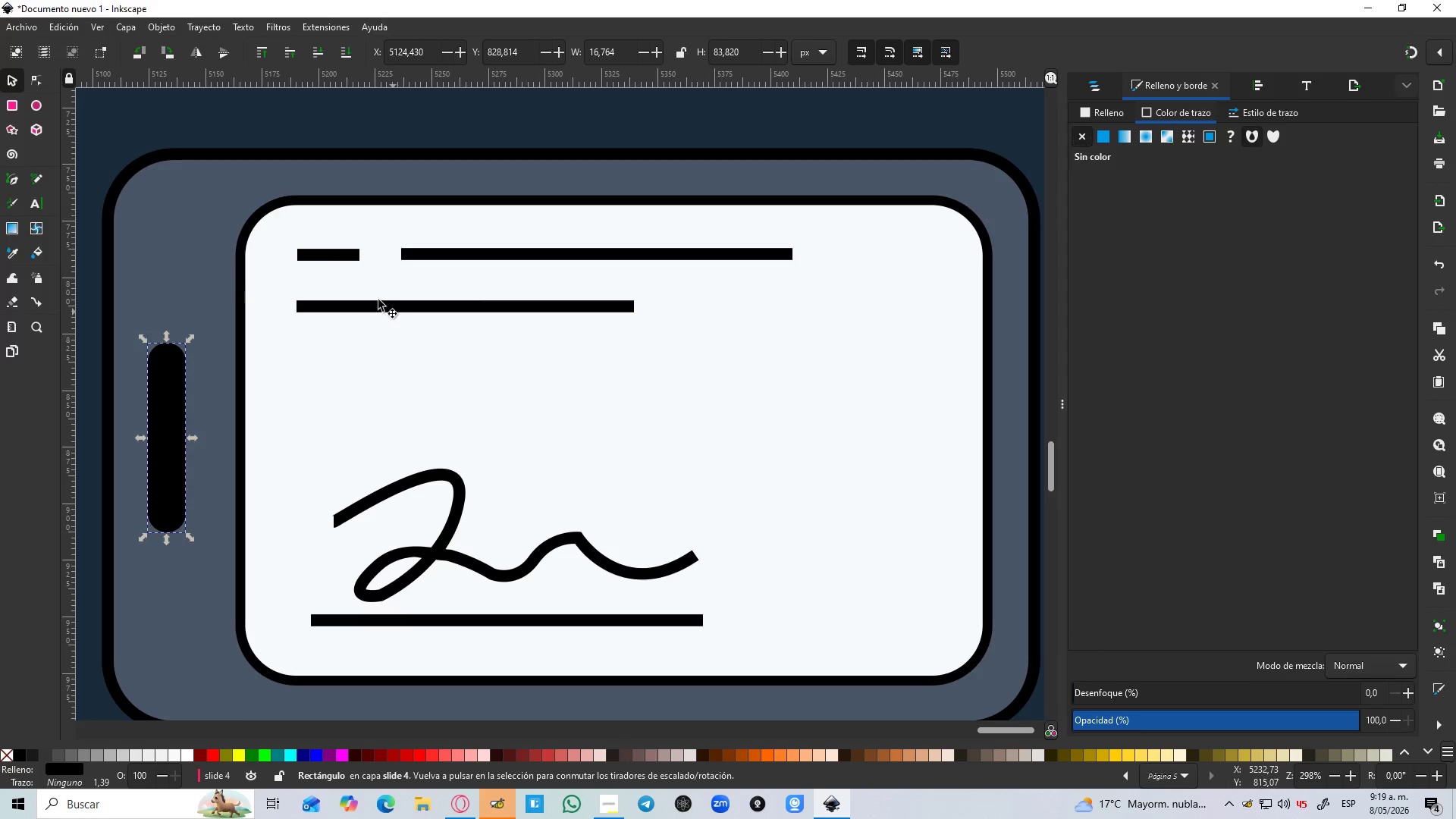 
key(Control+NumpadAdd)
 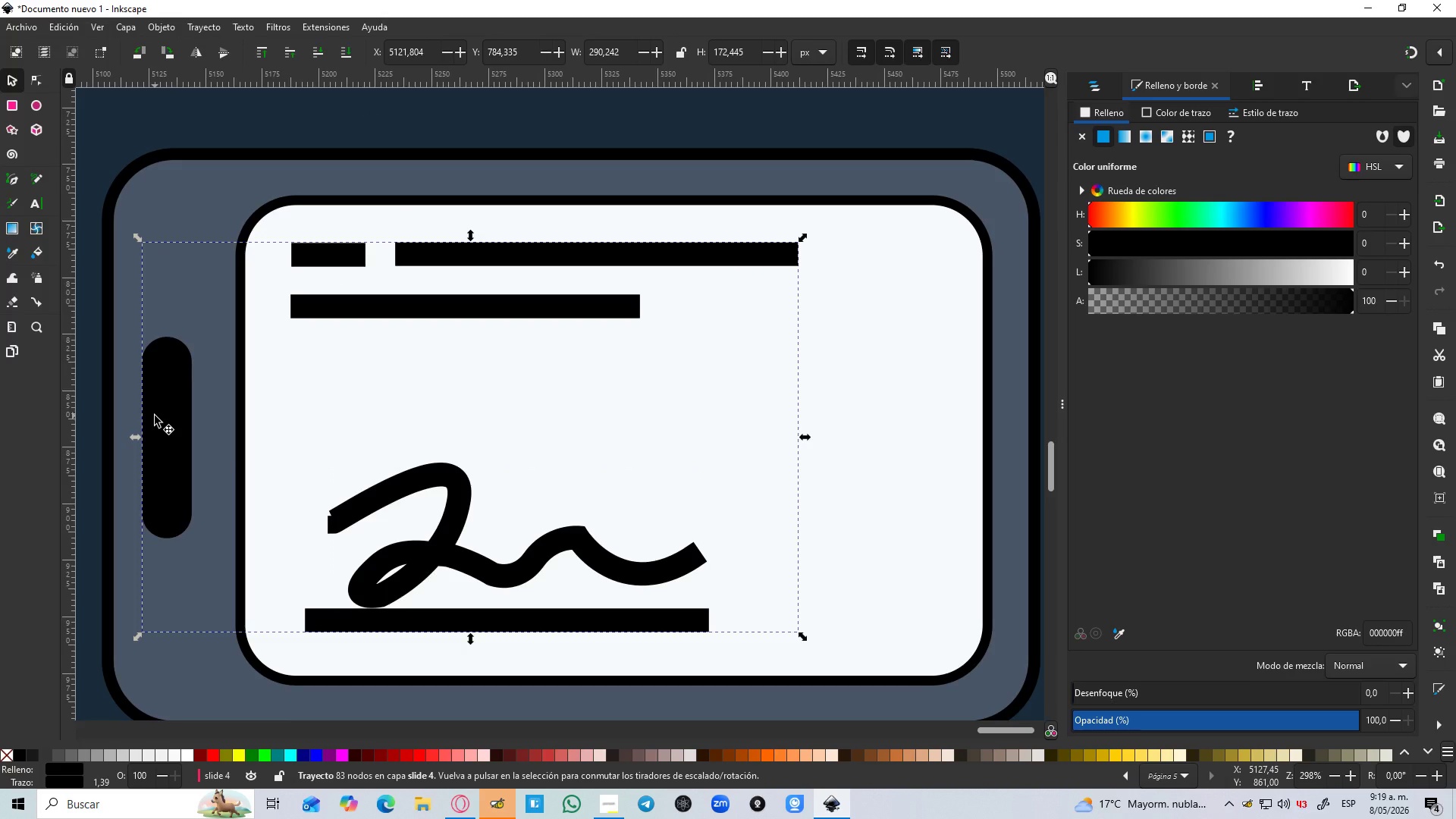 
key(Control+Z)
 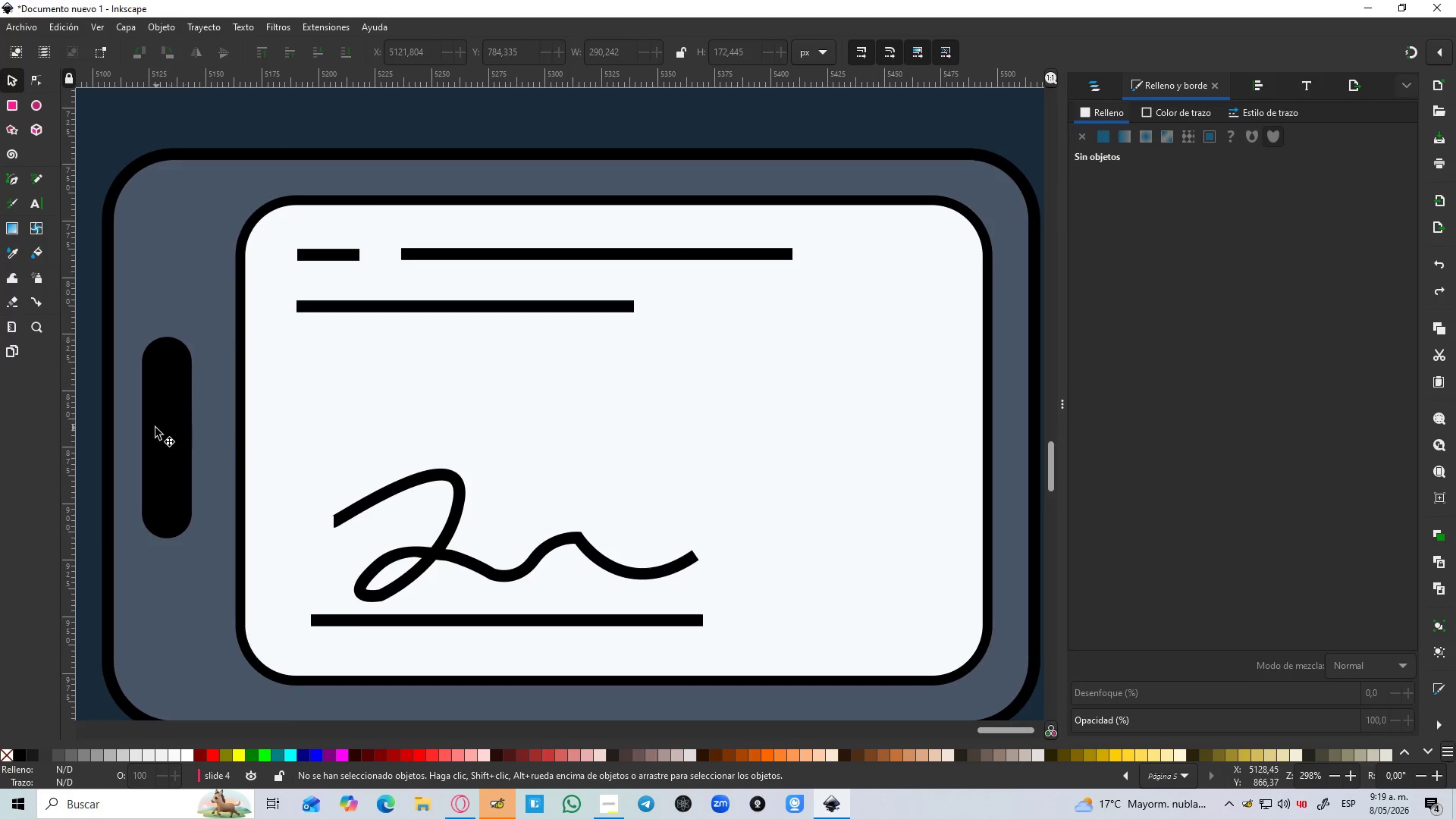 
left_click([151, 428])
 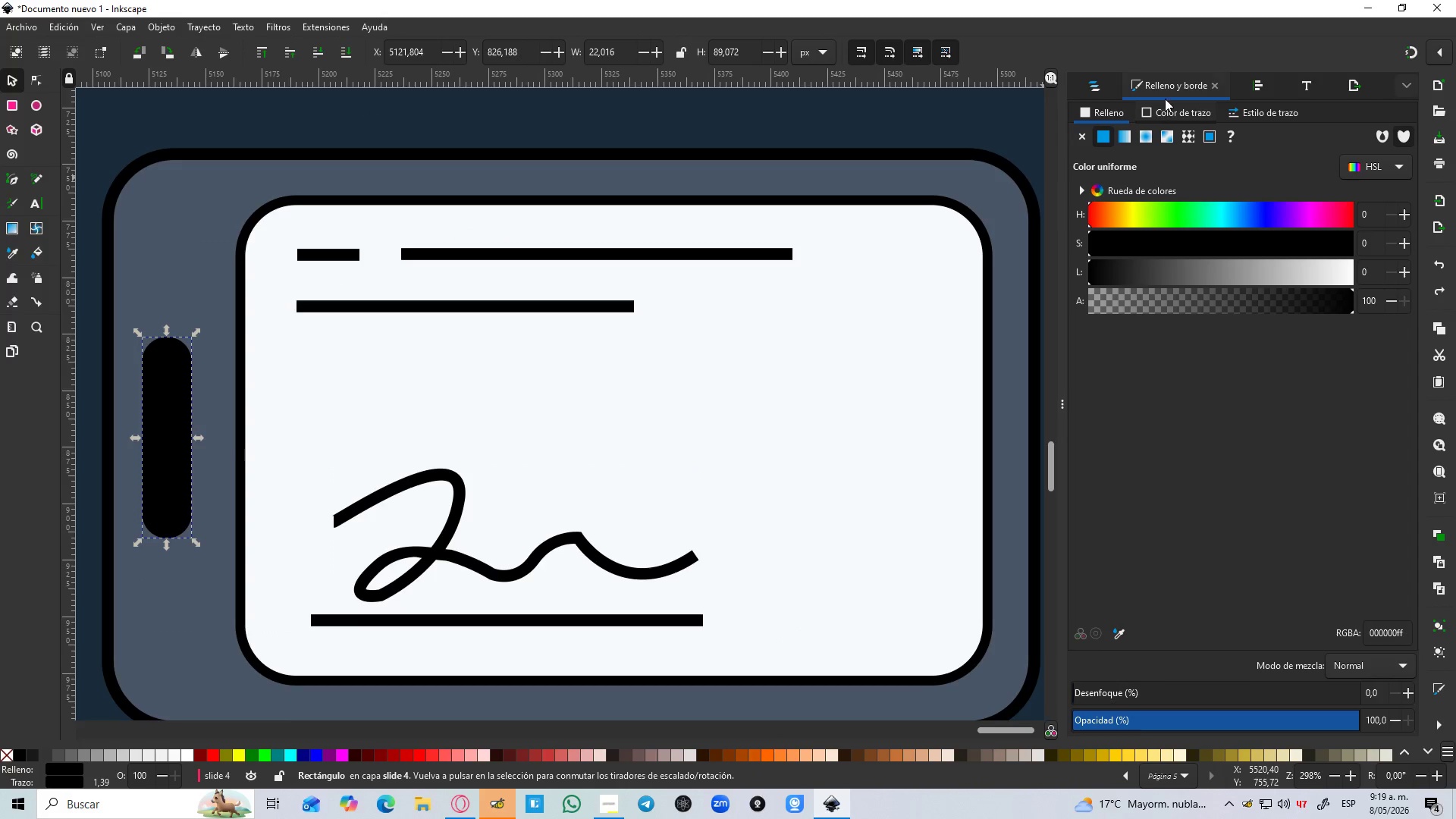 
double_click([1166, 108])
 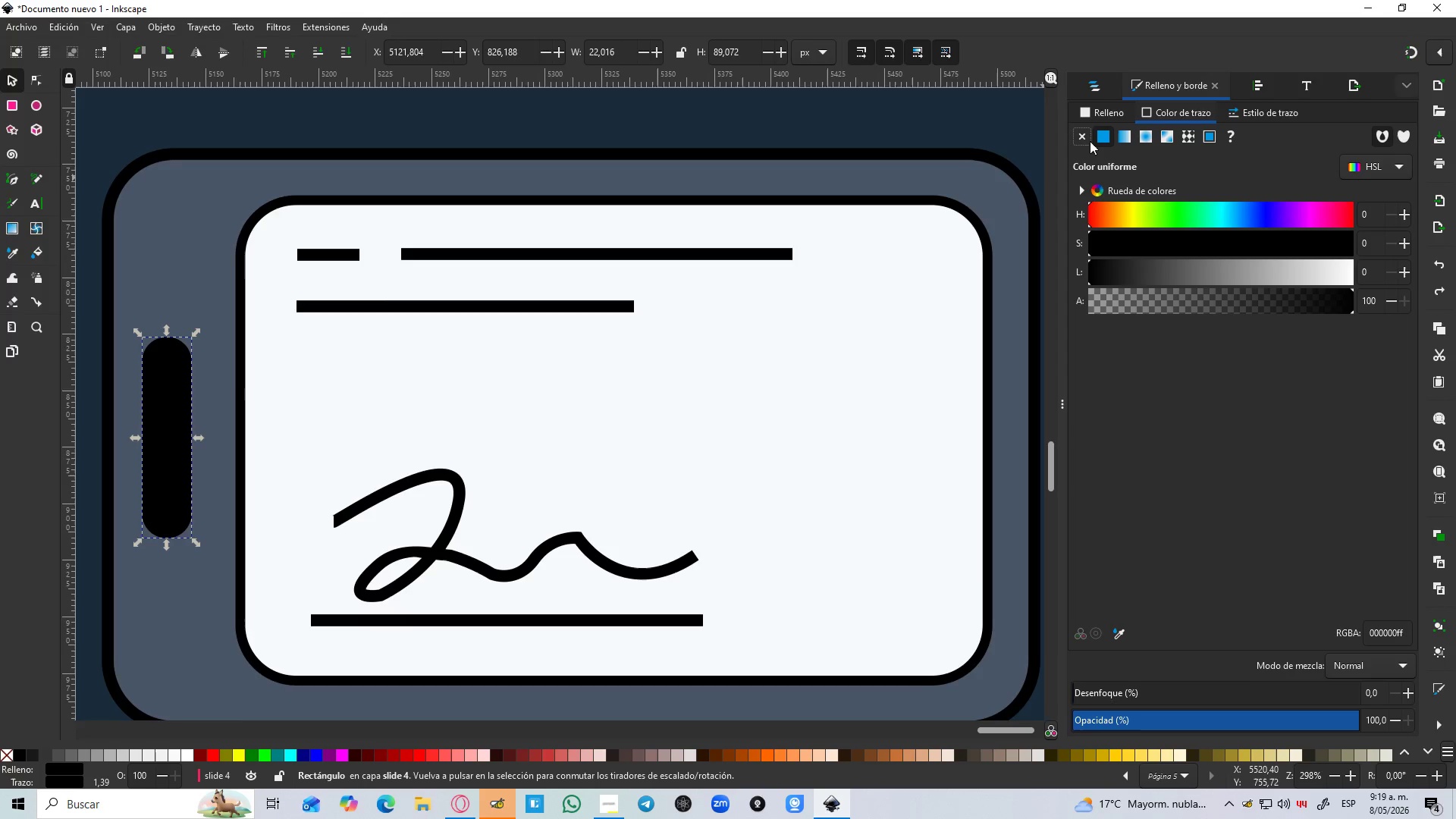 
left_click([1085, 141])
 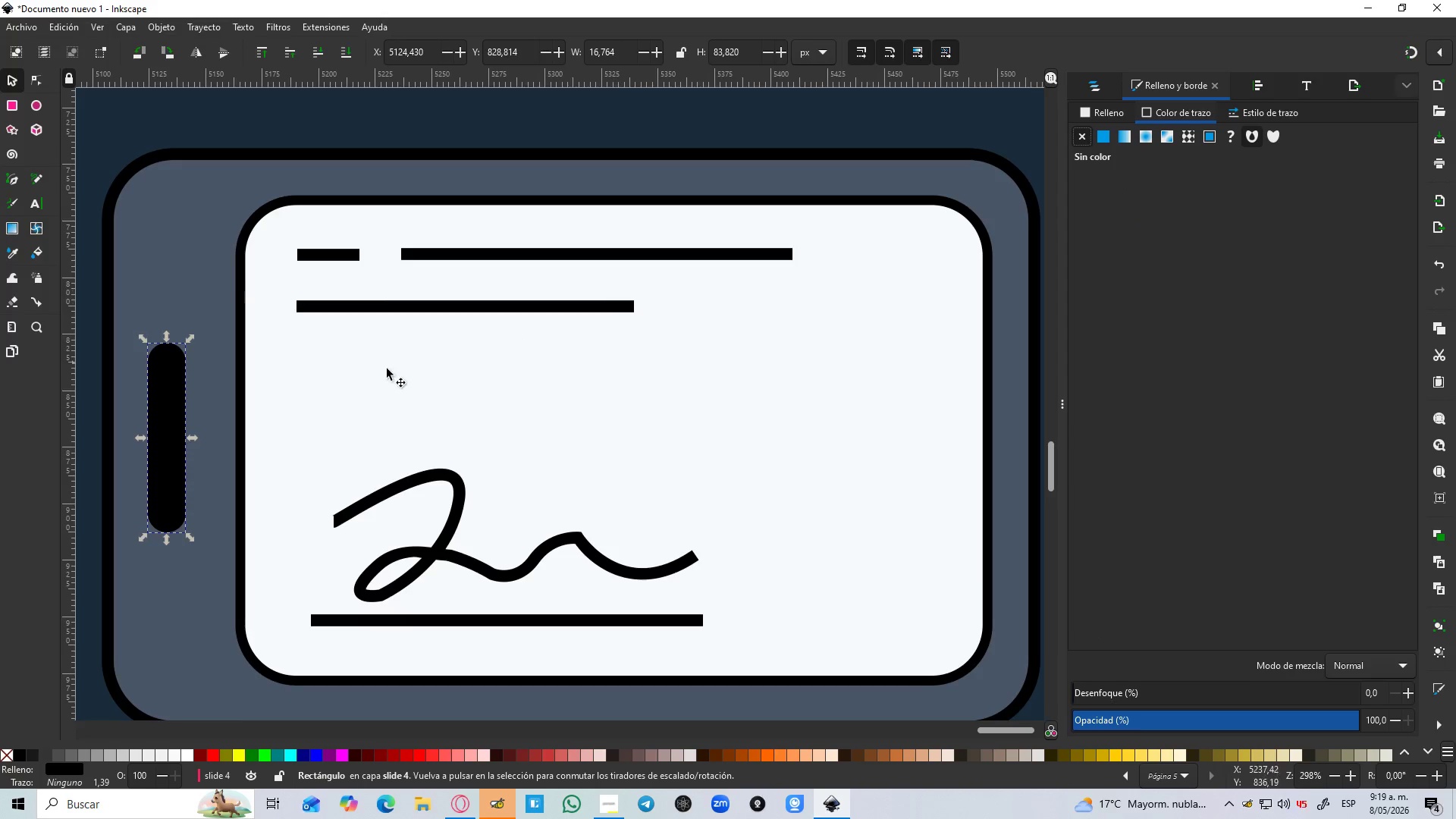 
hold_key(key=ShiftLeft, duration=1.5)
left_click([393, 312])
 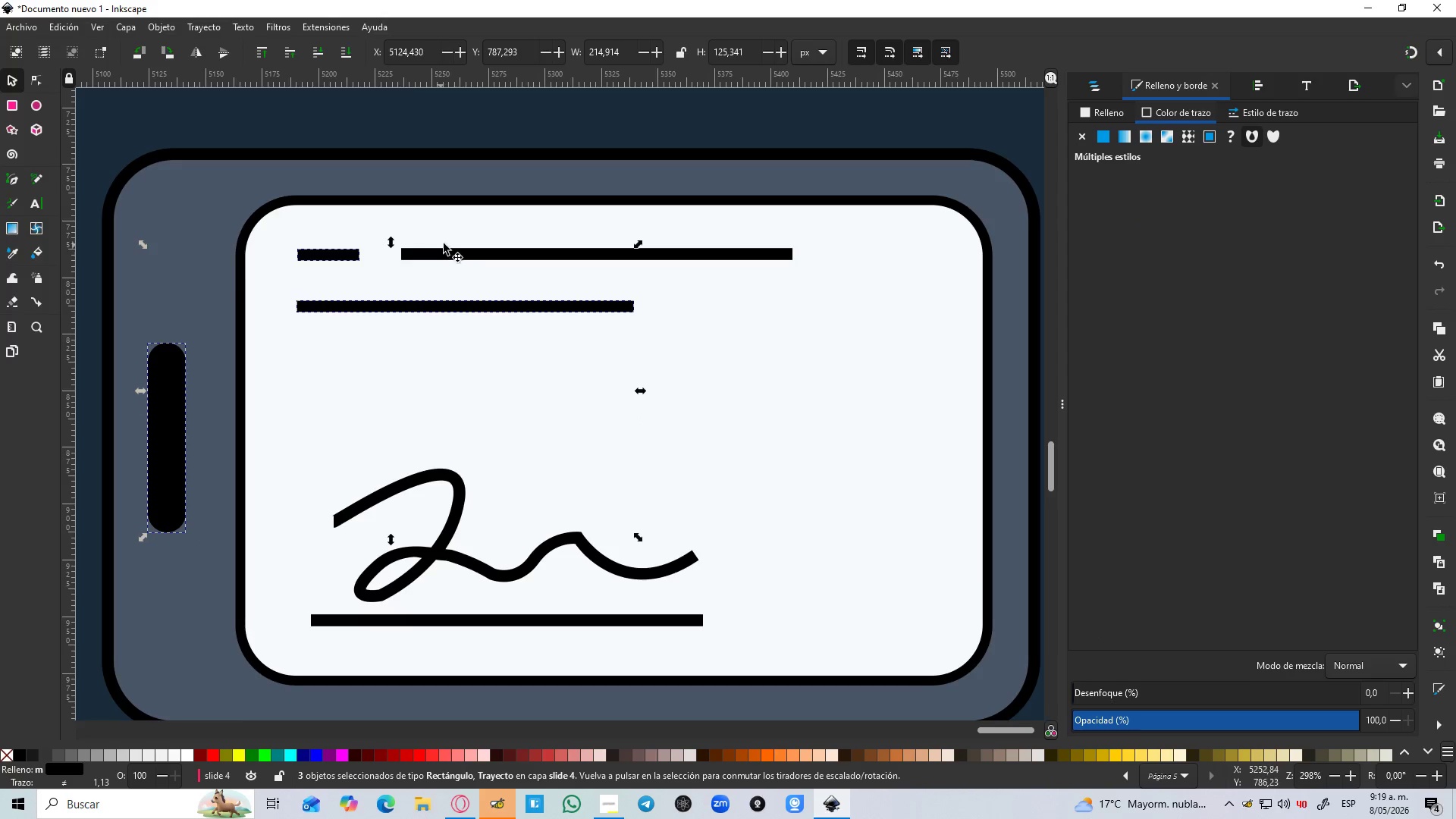 
hold_key(key=ShiftLeft, duration=1.51)
left_click([455, 246])
 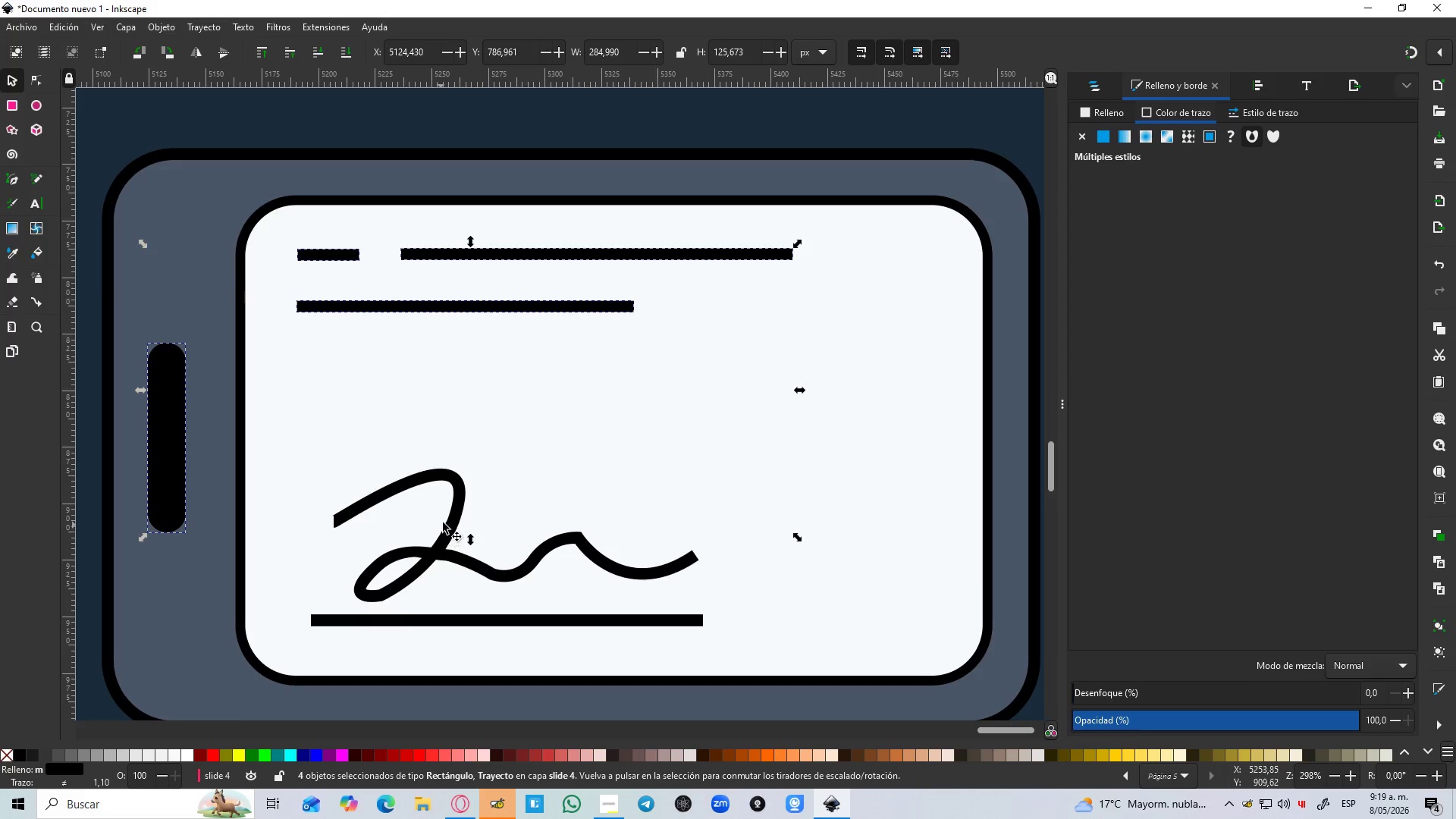 
left_click([448, 519])
 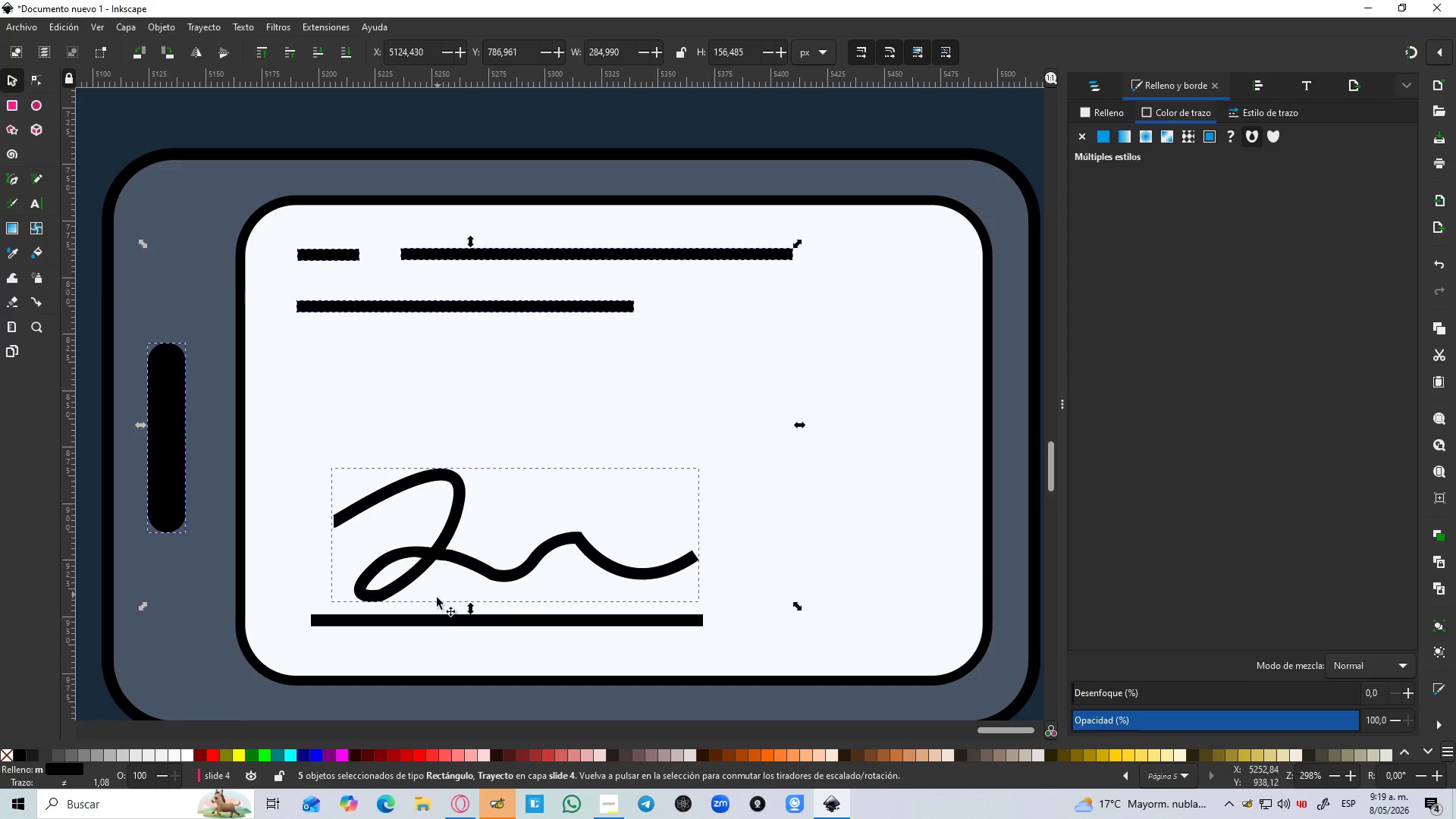 
hold_key(key=ShiftLeft, duration=0.89)
 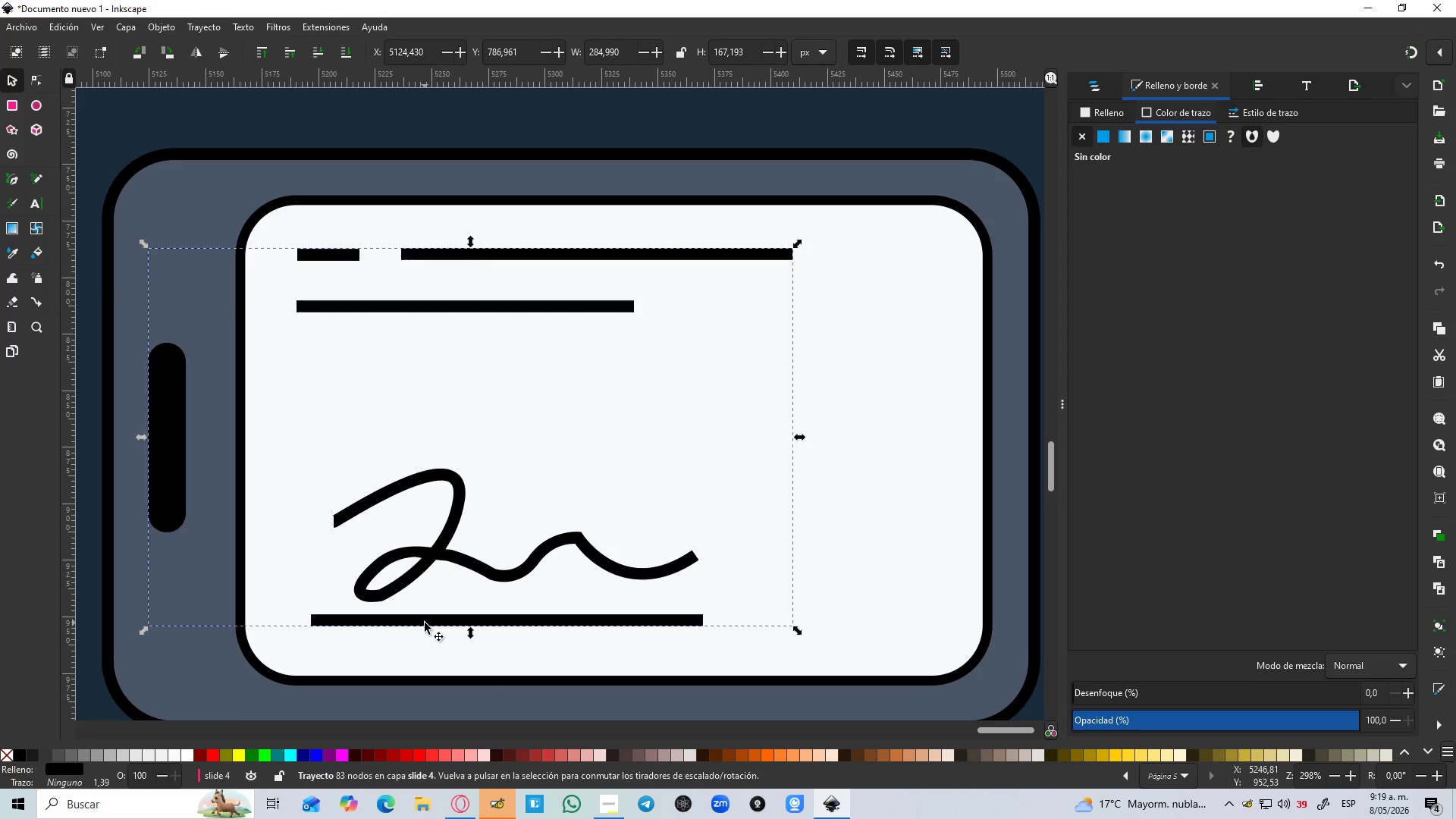 
hold_key(key=ShiftLeft, duration=21.38)
 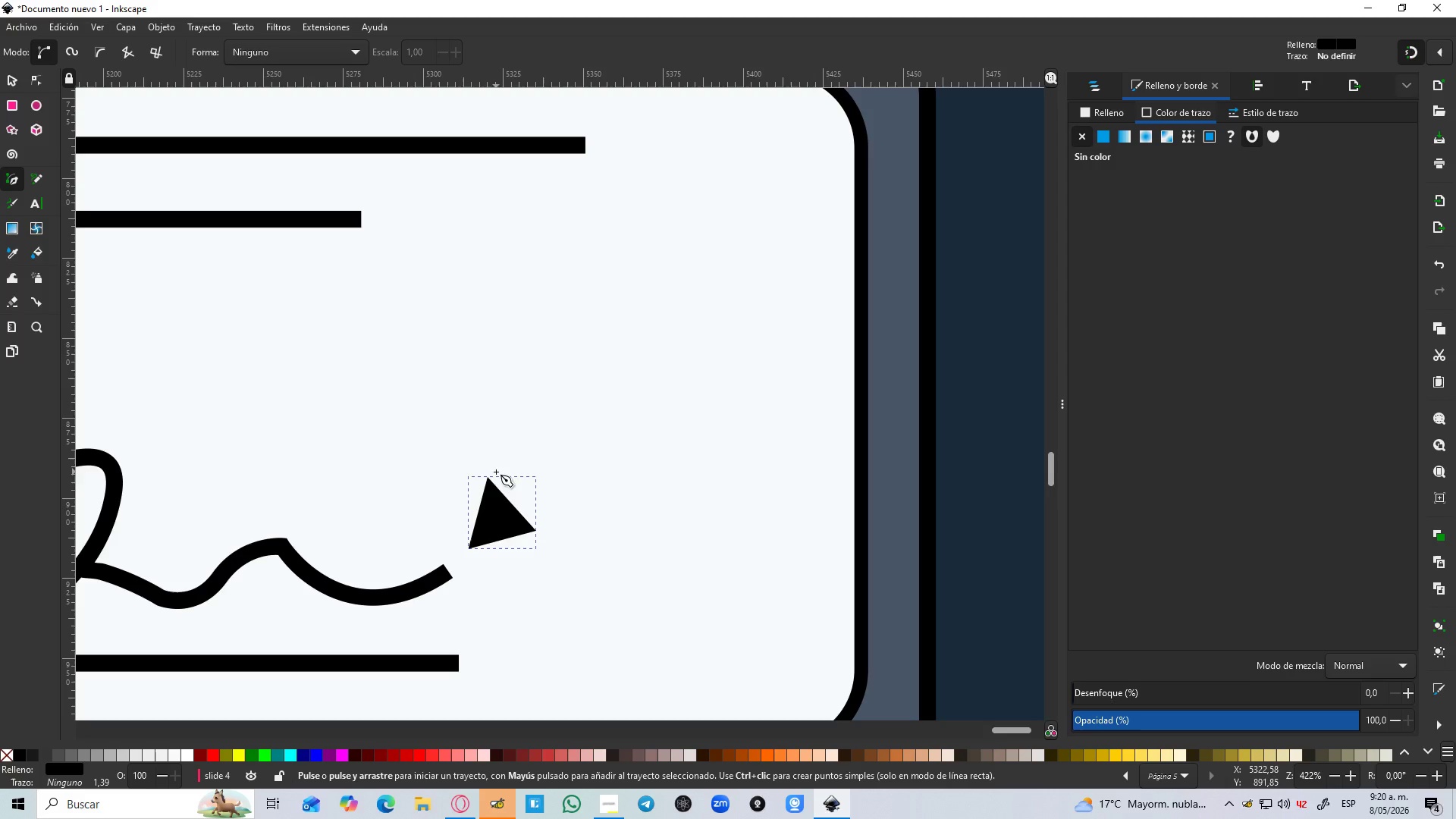 
key(Control+NumpadAdd)
 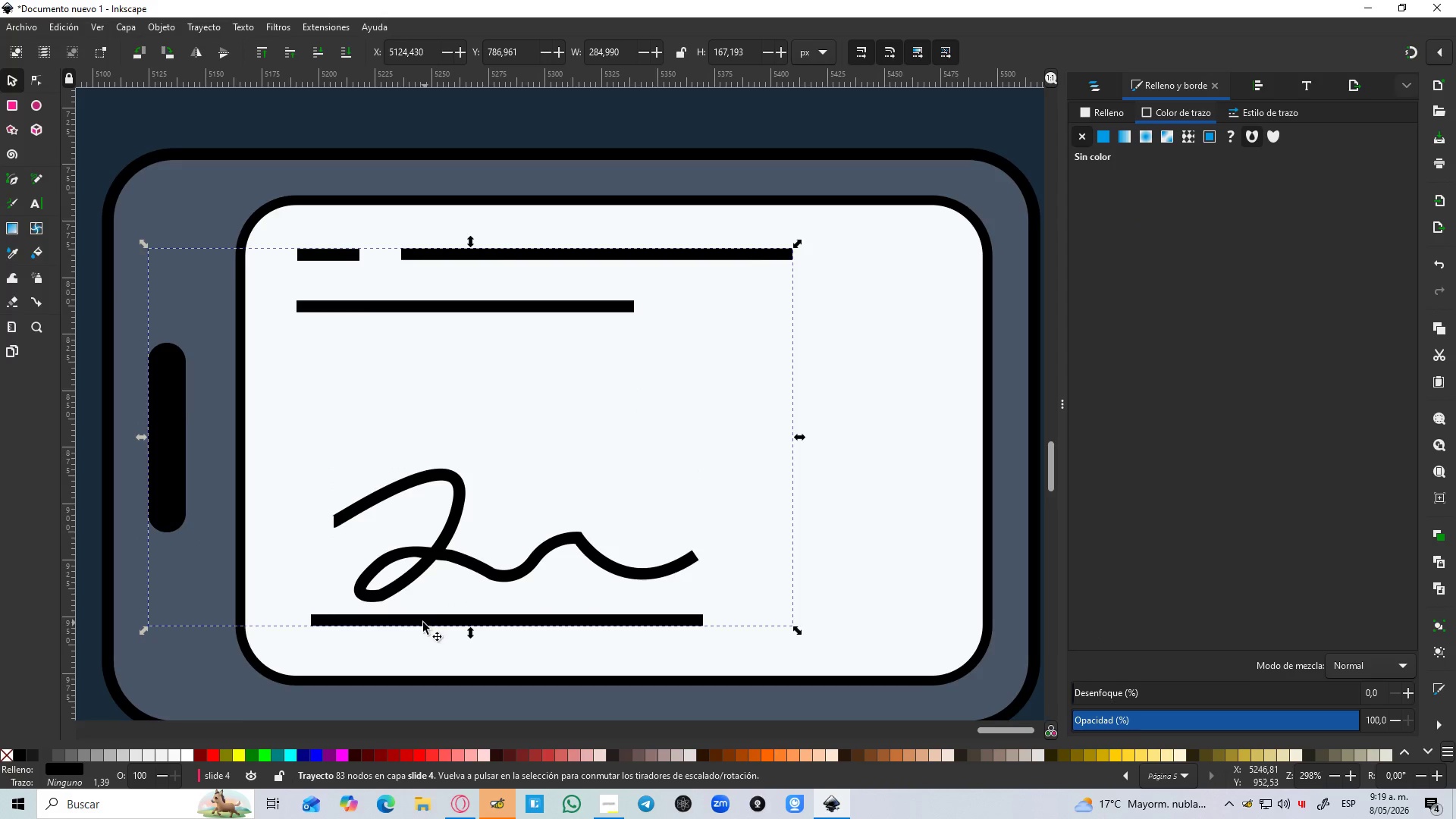 
hold_key(key=ControlLeft, duration=0.64)
scroll: coordinate [427, 609], scroll_direction: down, amount: 3.0
 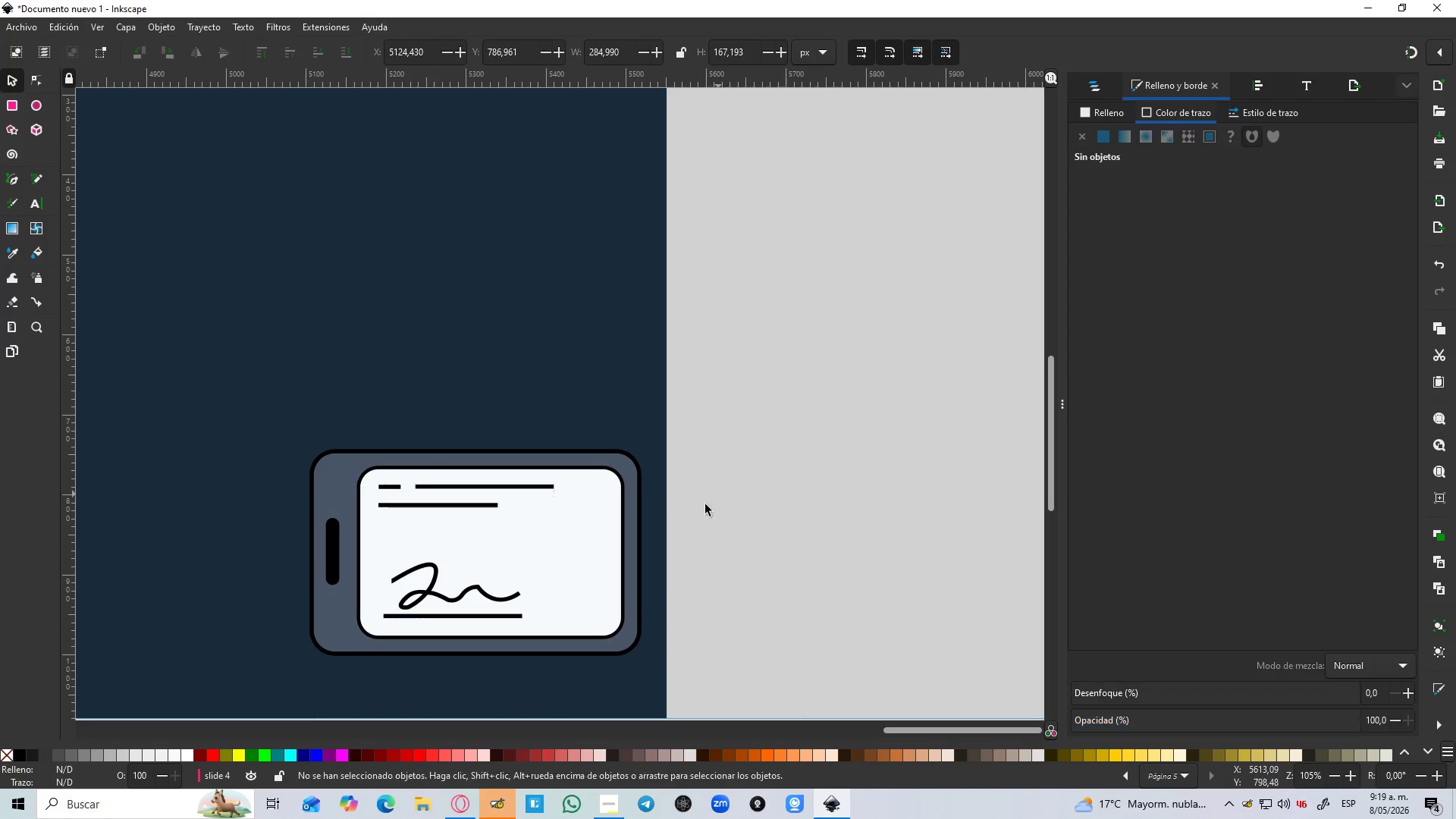 
hold_key(key=ControlLeft, duration=0.41)
scroll: coordinate [694, 509], scroll_direction: down, amount: 2.0
 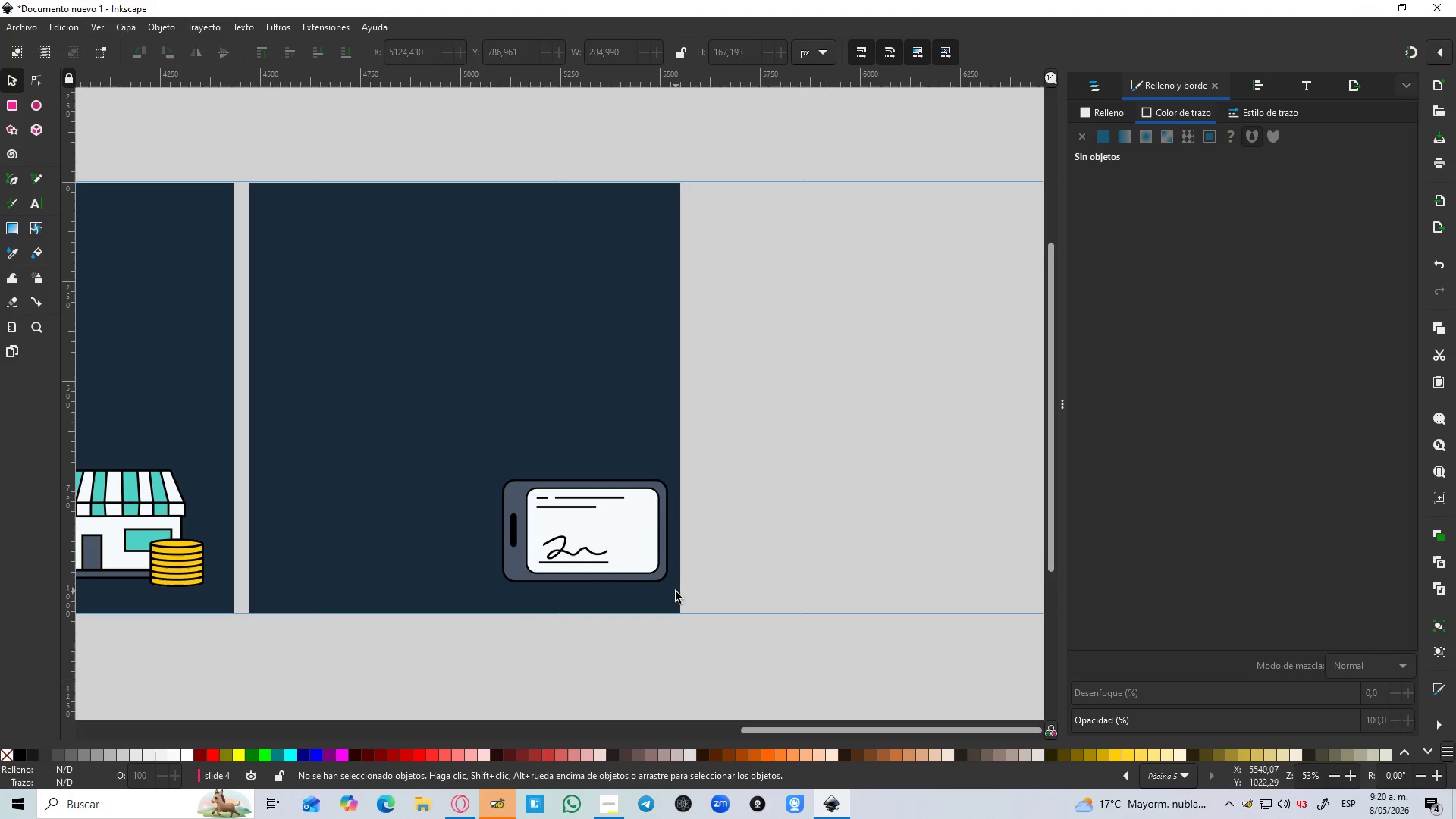 
left_click_drag(start_coordinate=[676, 592], to_coordinate=[461, 449])
 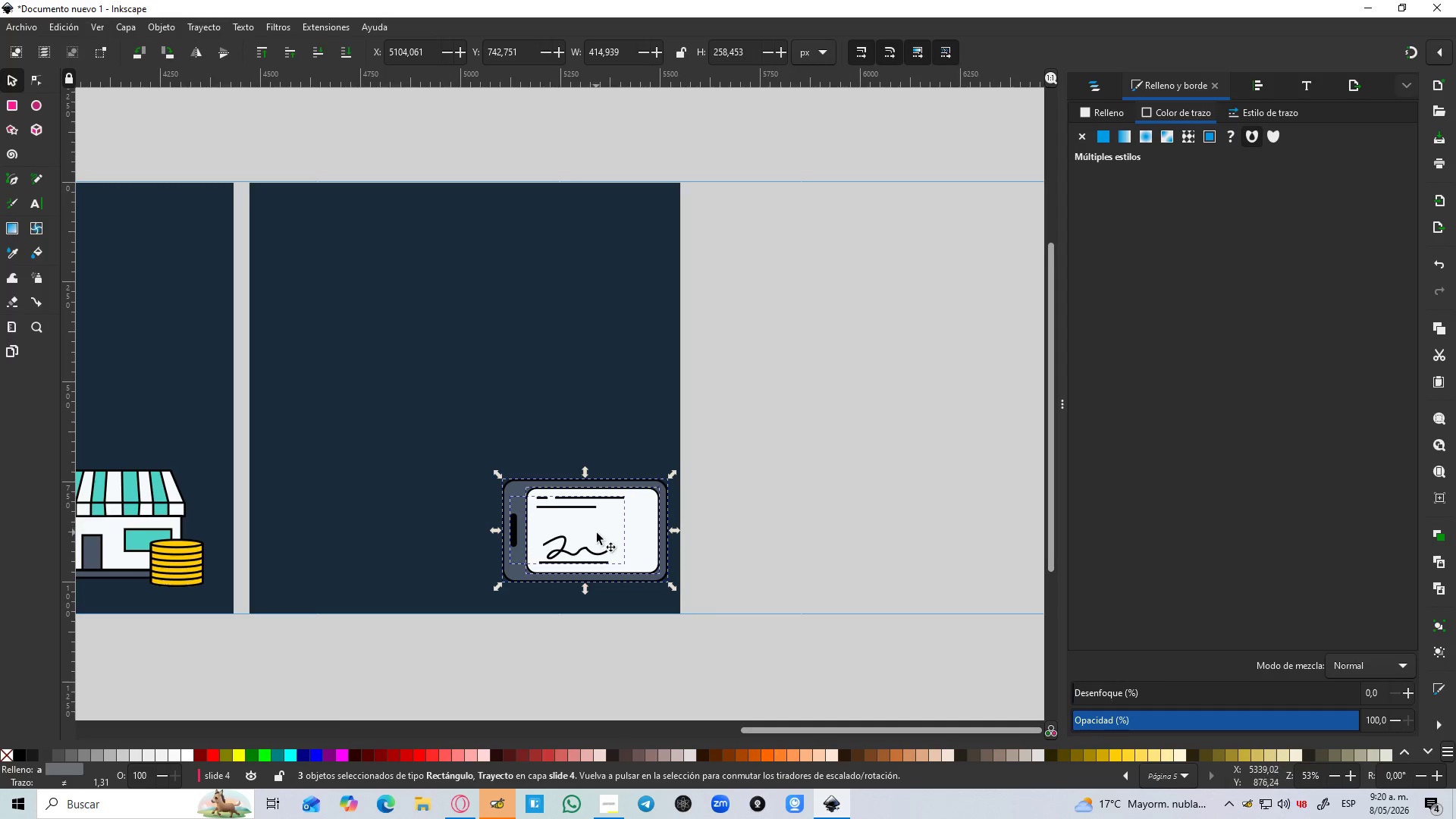 
left_click_drag(start_coordinate=[599, 534], to_coordinate=[573, 533])
 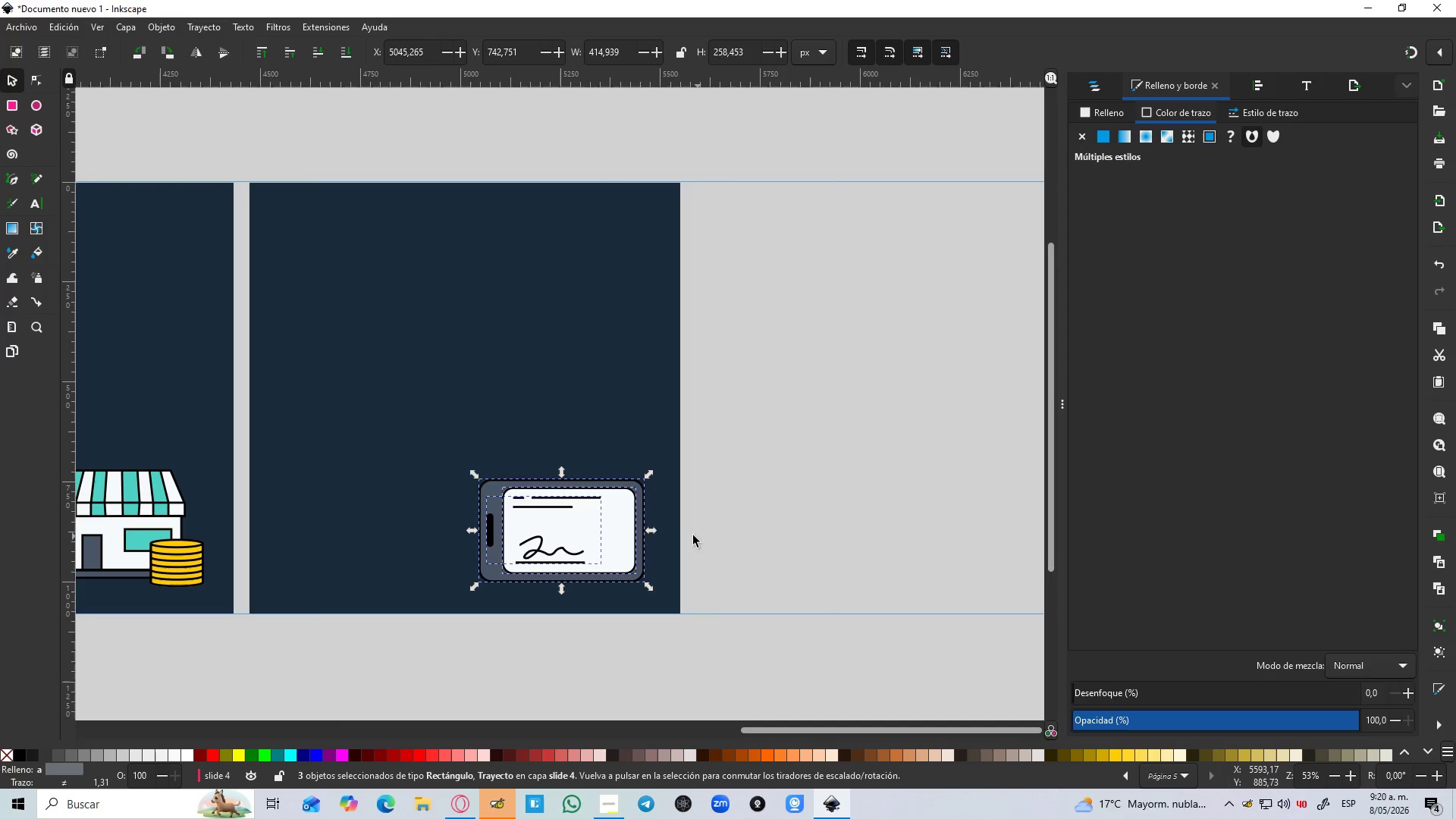 
hold_key(key=ControlLeft, duration=1.17)
 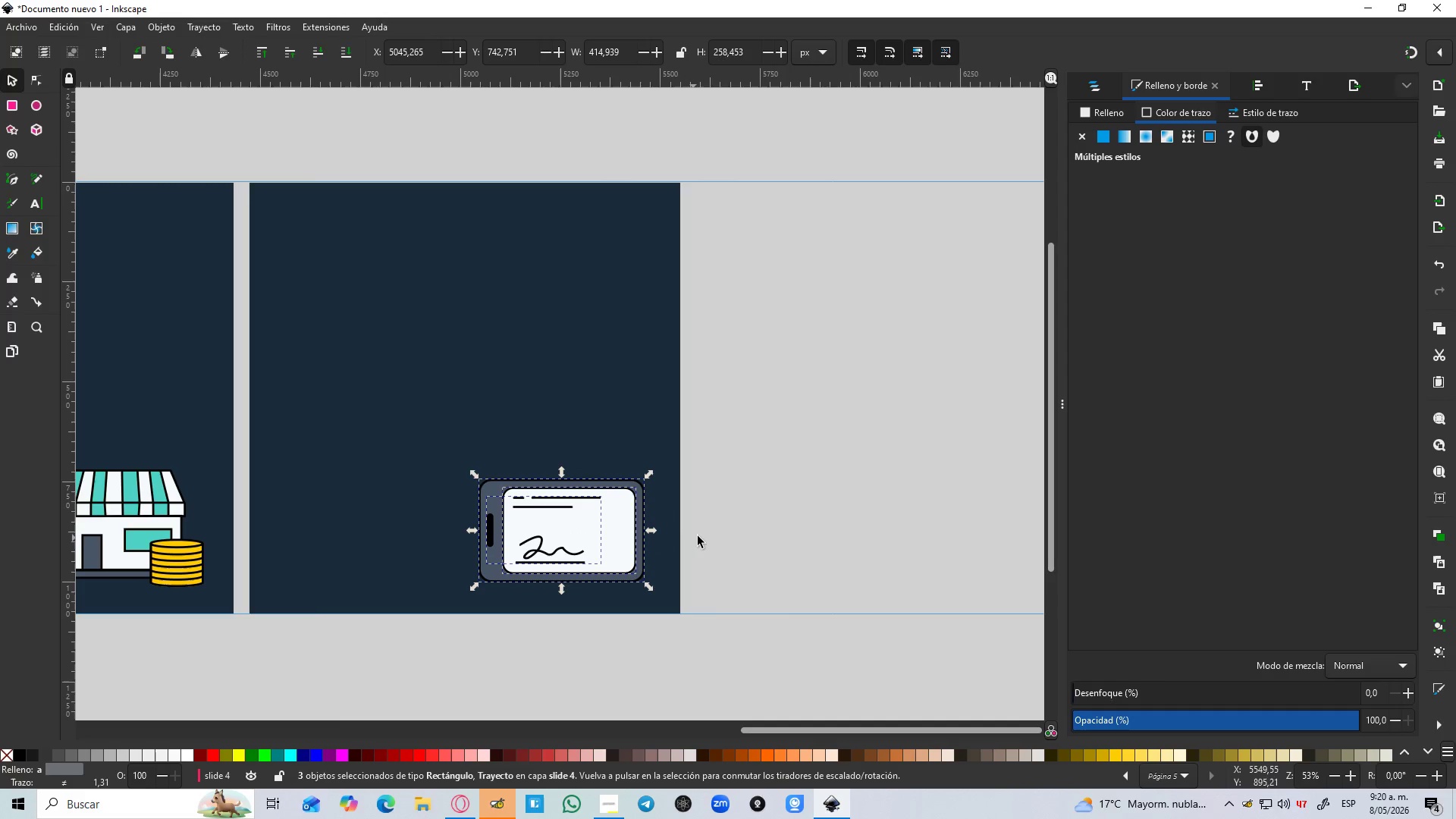 
left_click([698, 536])
 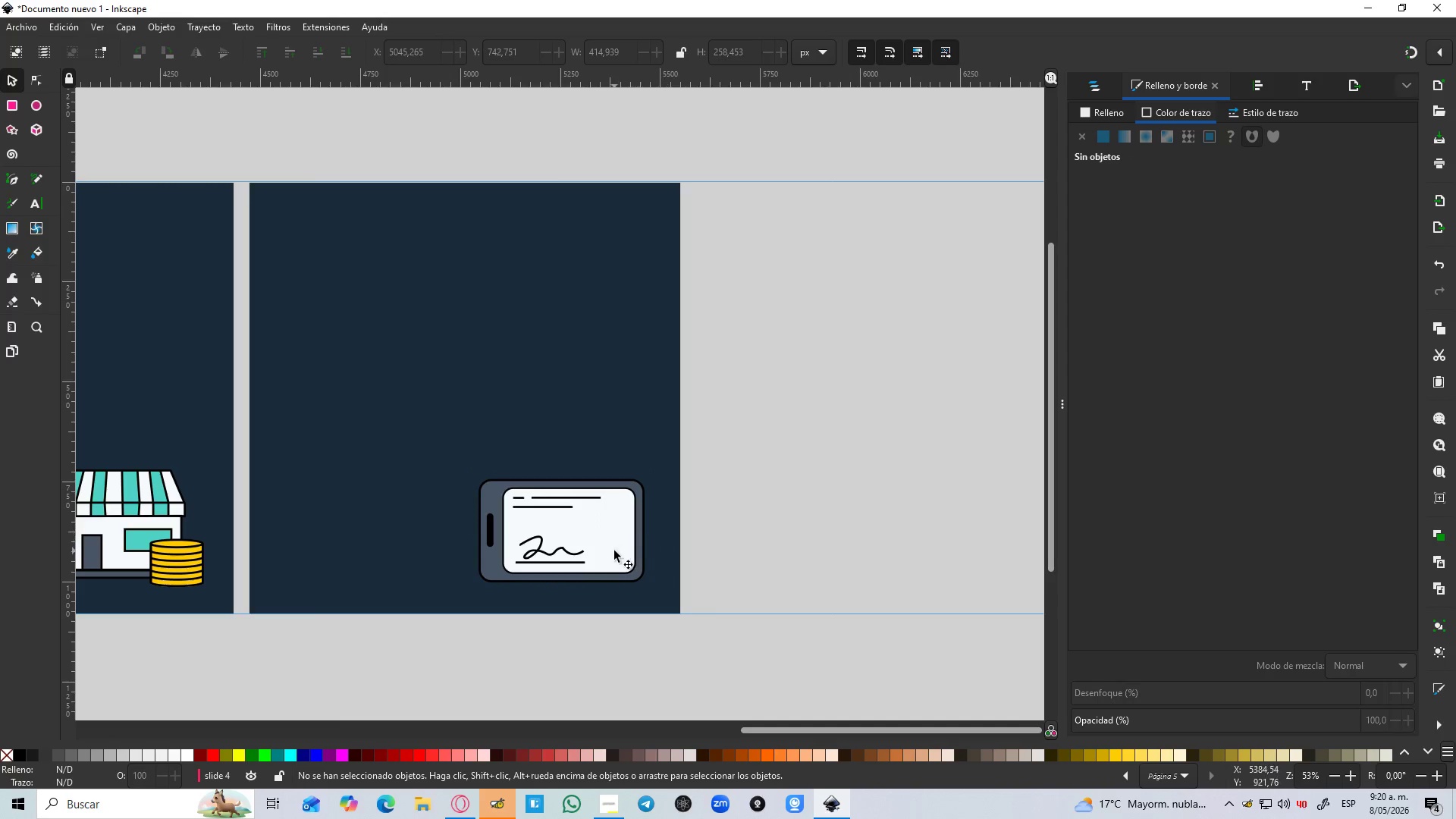 
hold_key(key=ControlLeft, duration=1.52)
scroll: coordinate [630, 551], scroll_direction: up, amount: 2.0
 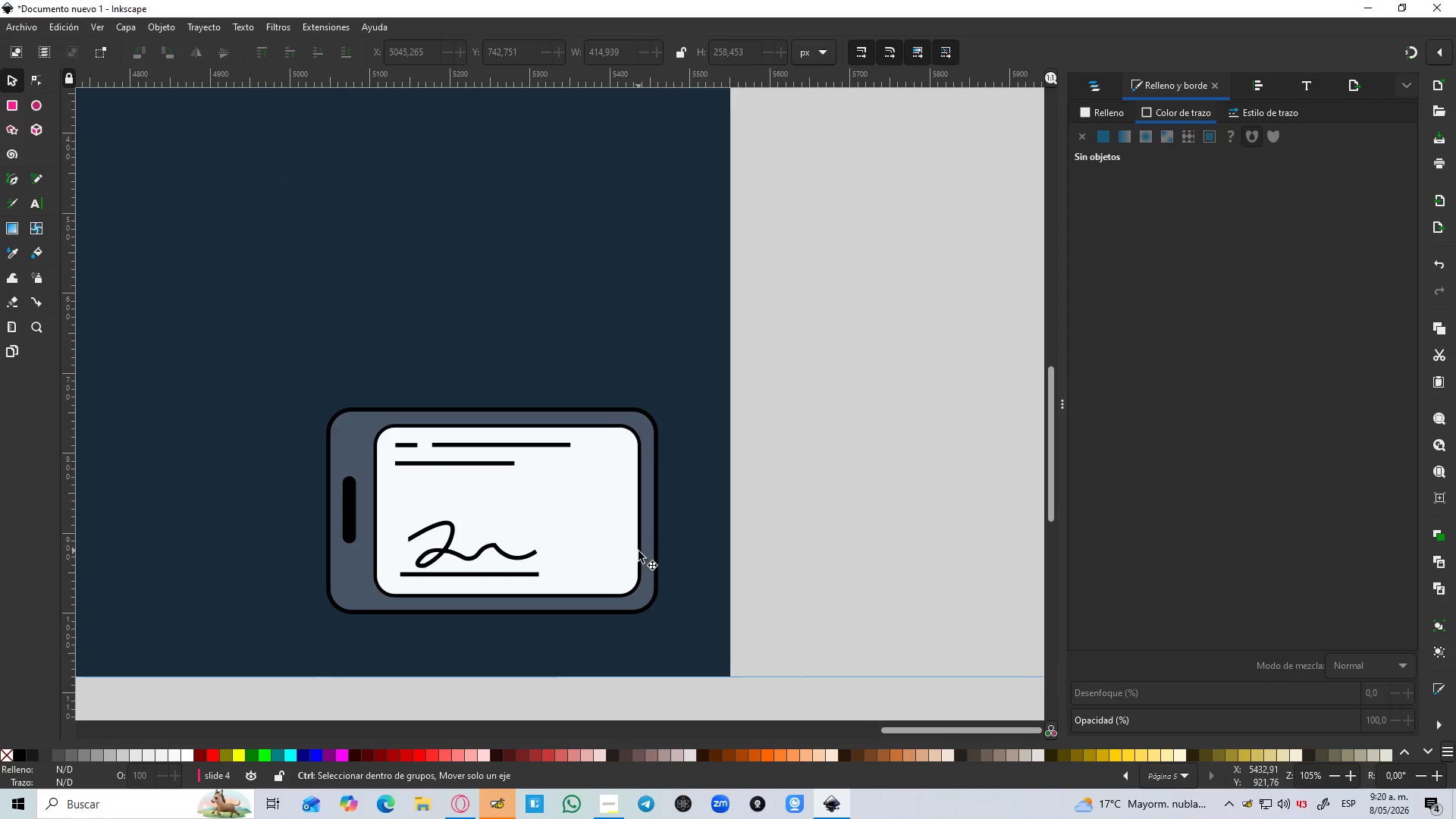 
hold_key(key=ControlLeft, duration=0.58)
 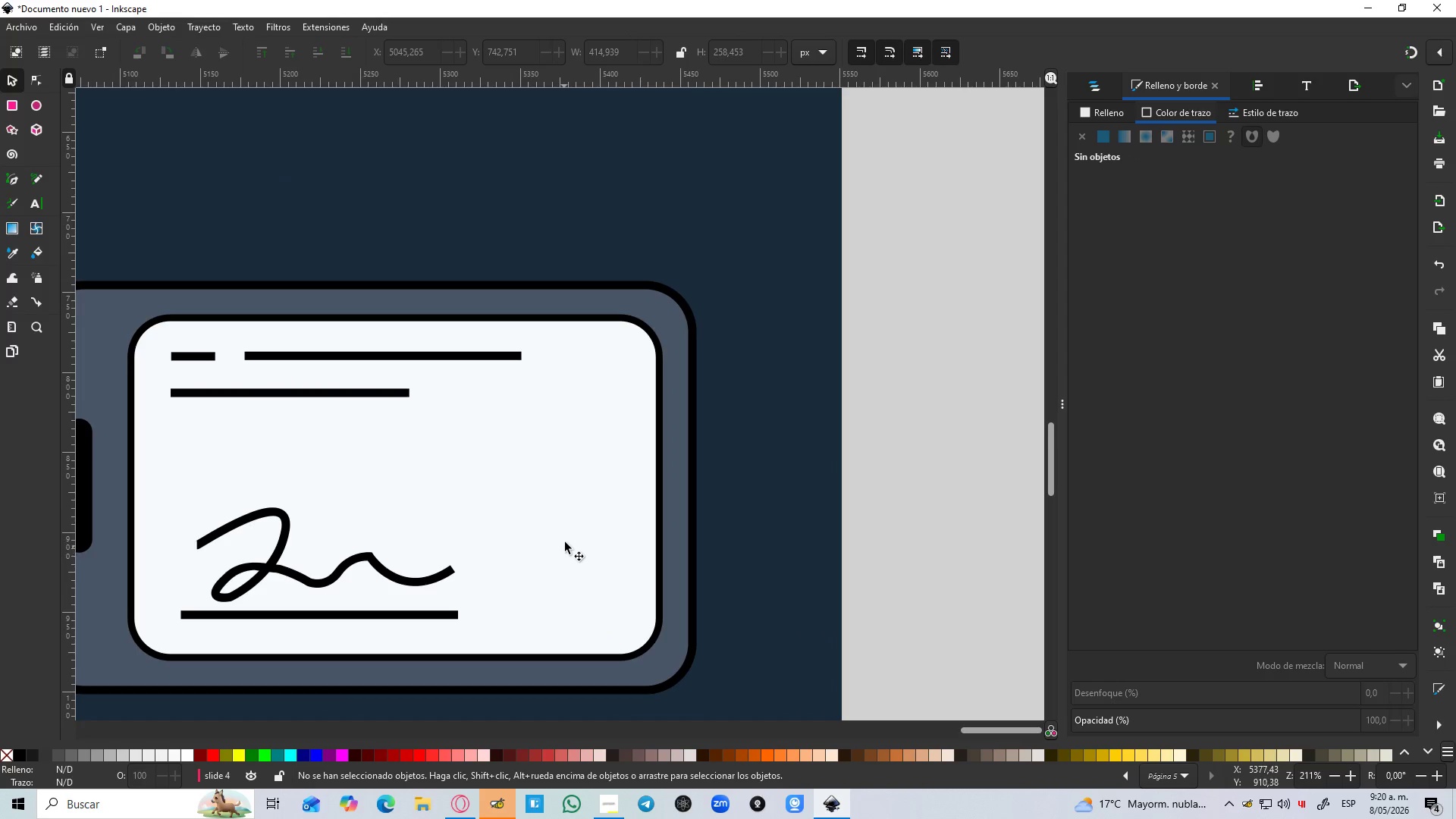 
scroll: coordinate [593, 510], scroll_direction: up, amount: 2.0
 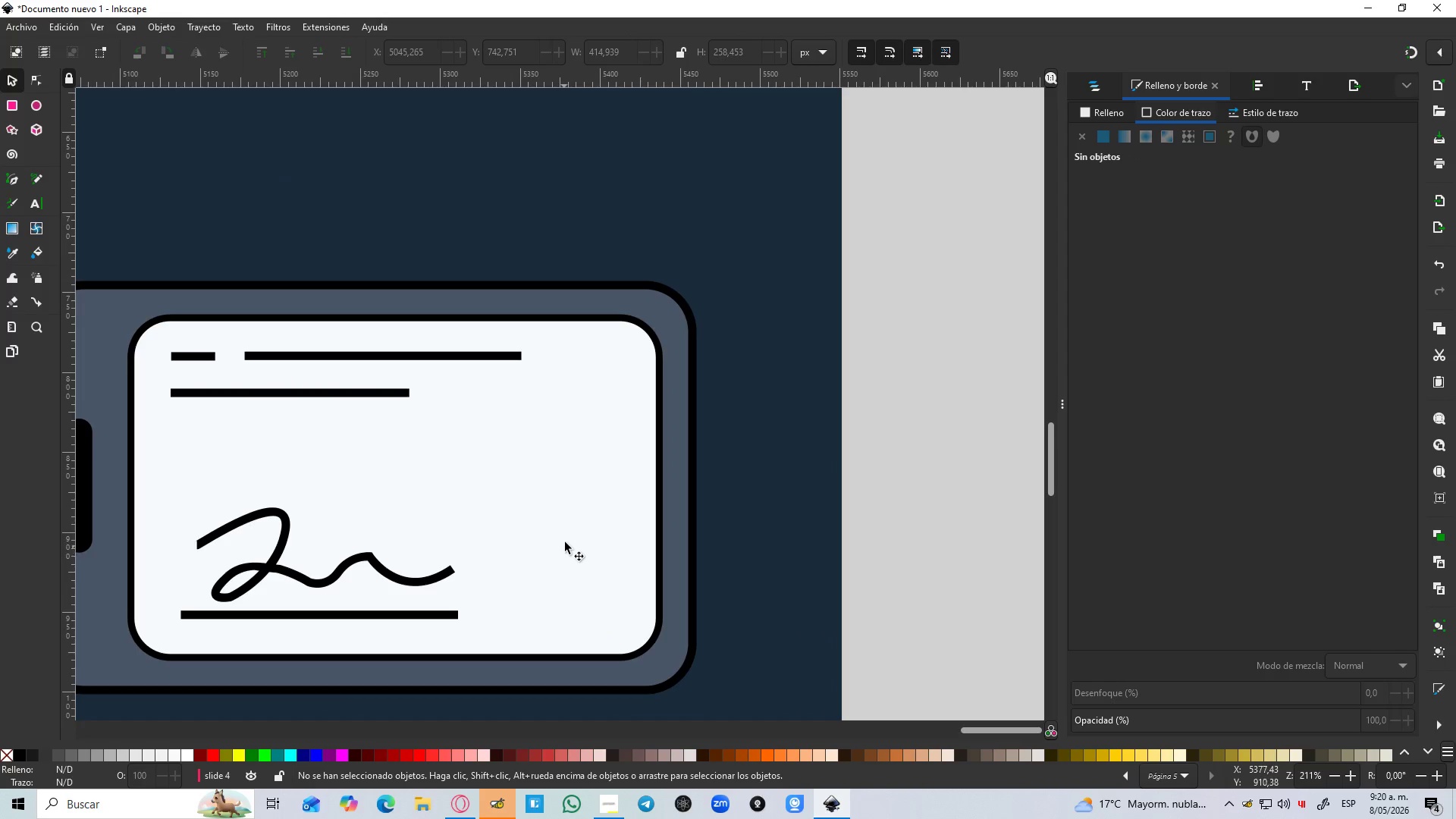 
key(B)
 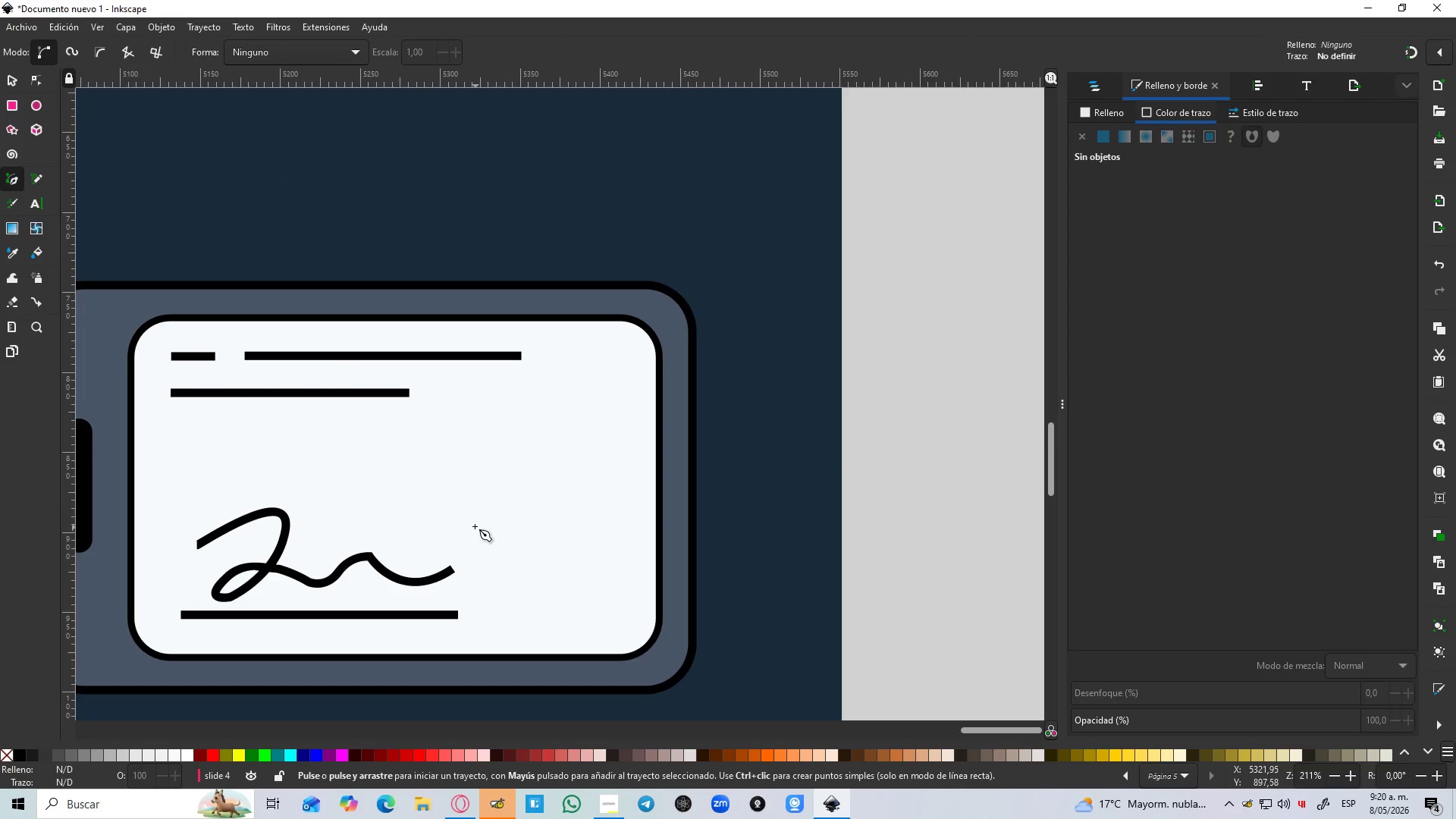 
left_click([472, 522])
 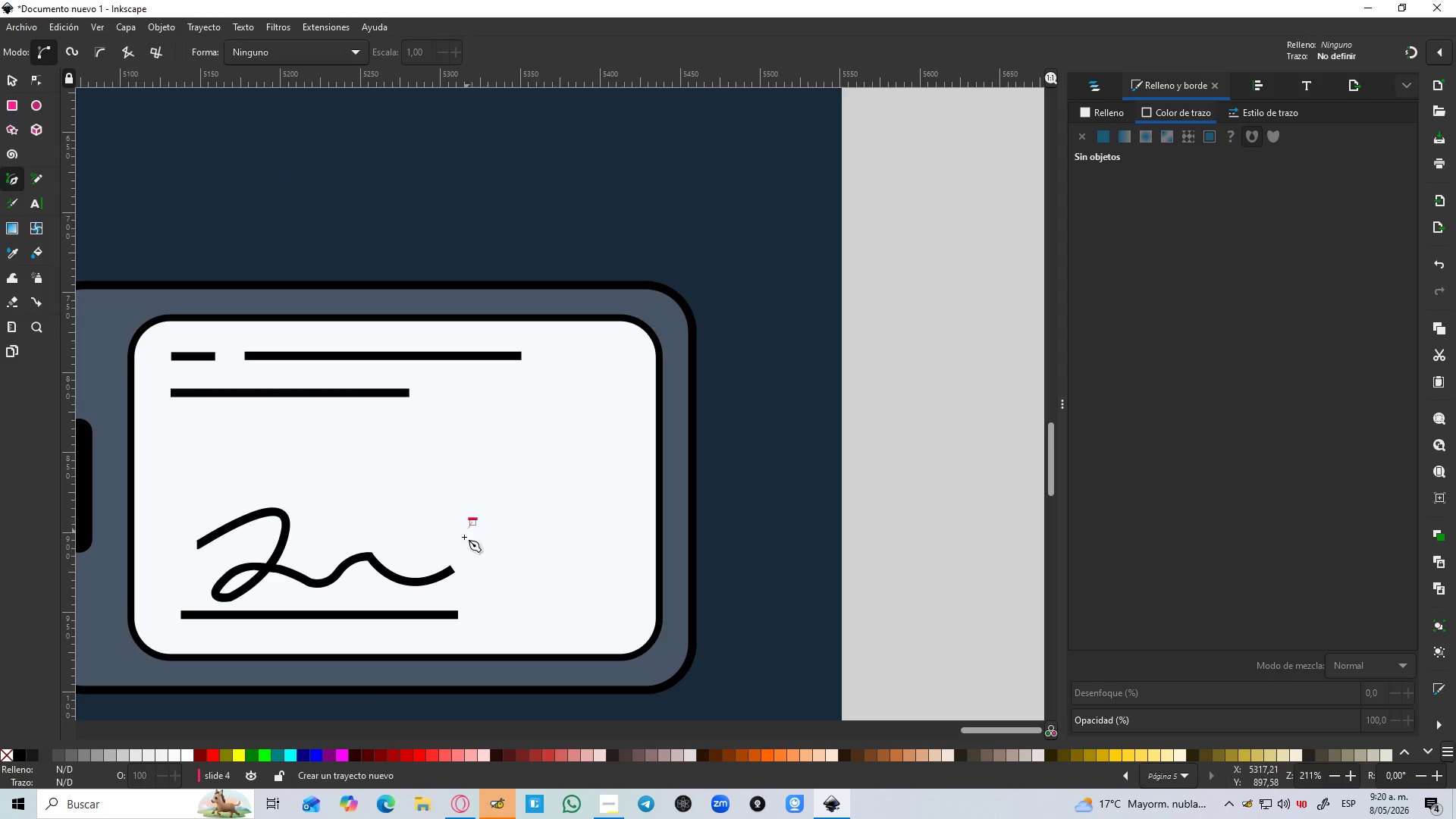 
hold_key(key=ControlLeft, duration=1.52)
 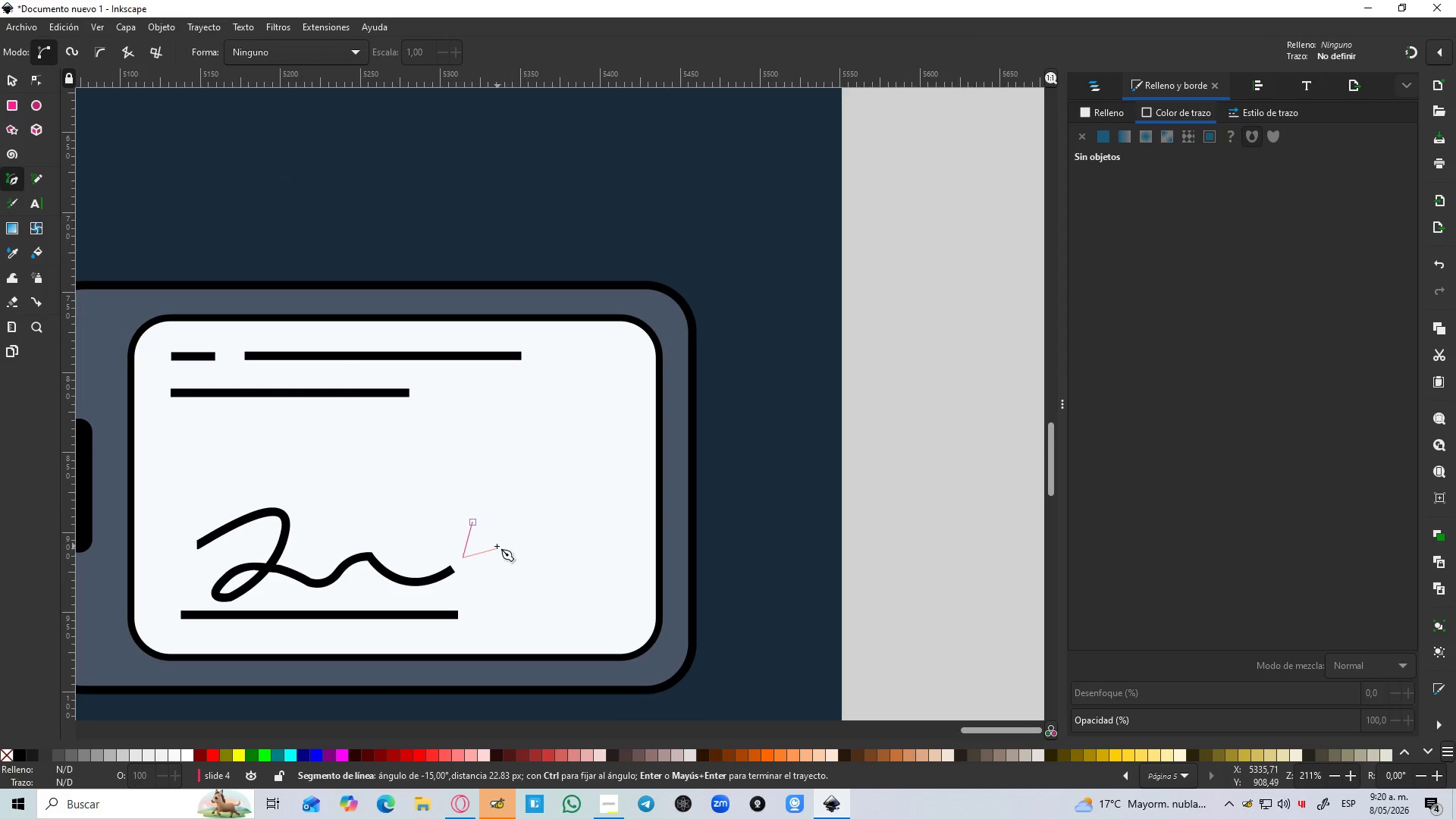 
hold_key(key=ControlLeft, duration=1.08)
left_click([496, 546])
 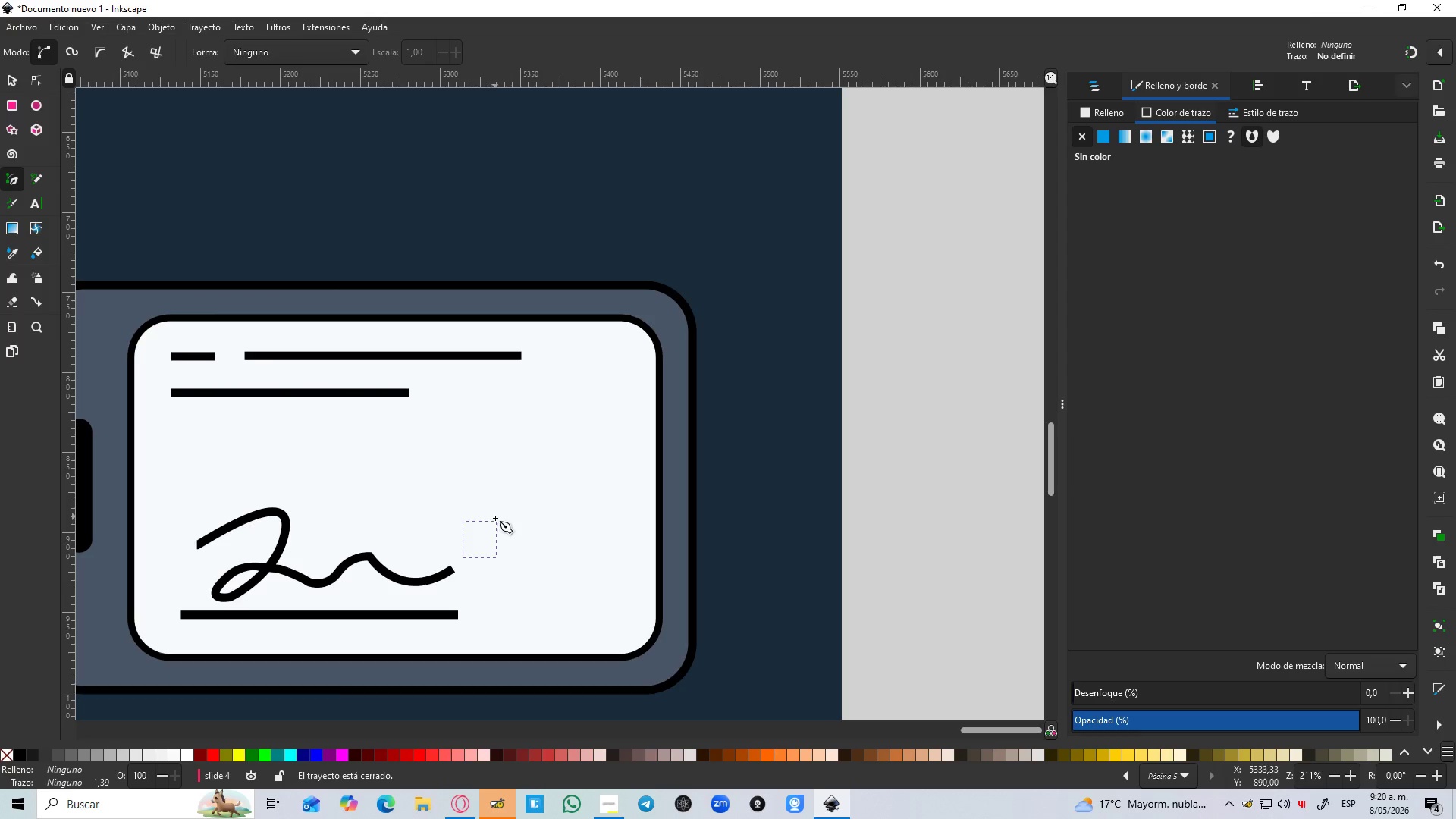 
key(D)
 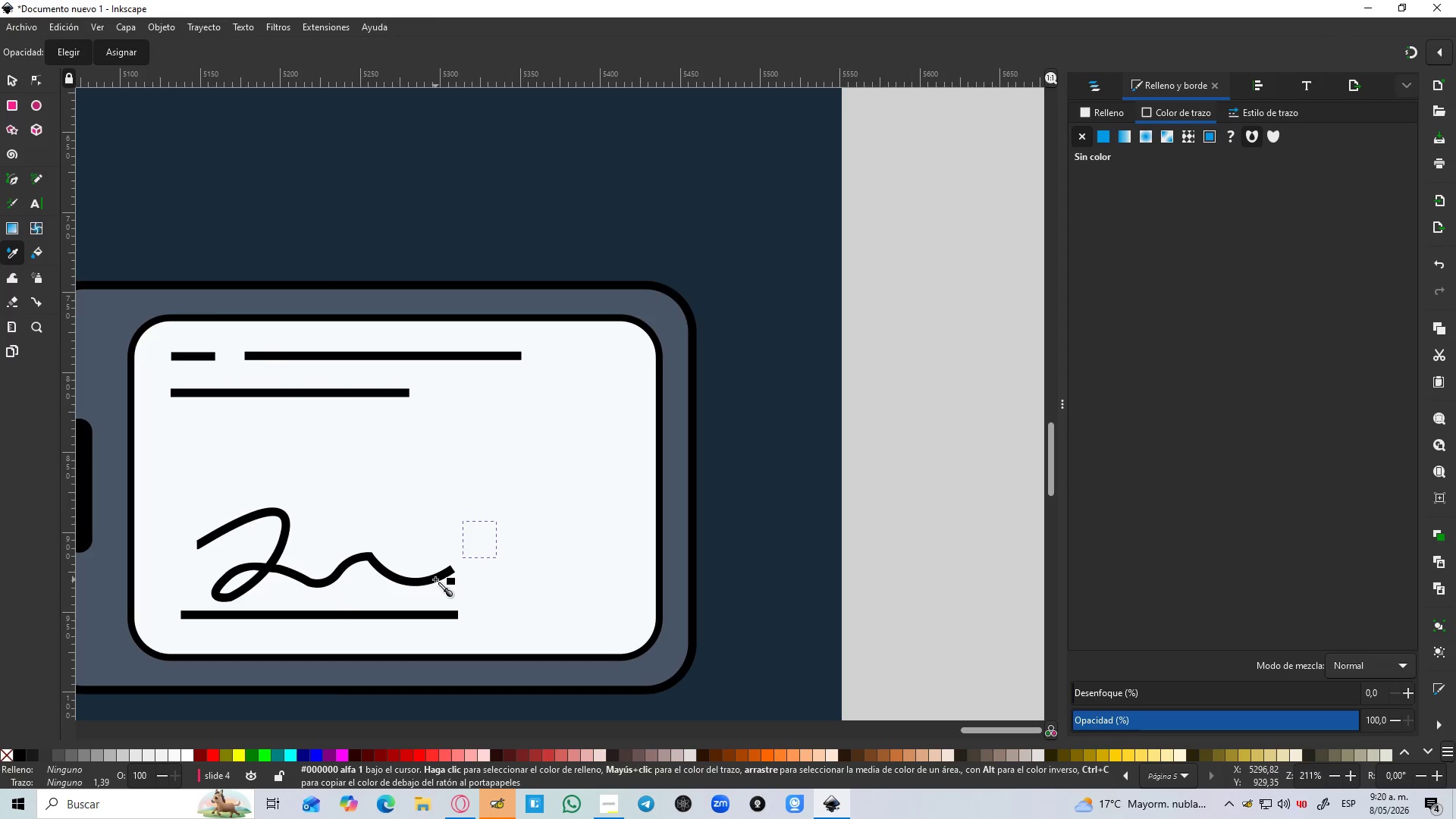 
left_click([435, 579])
 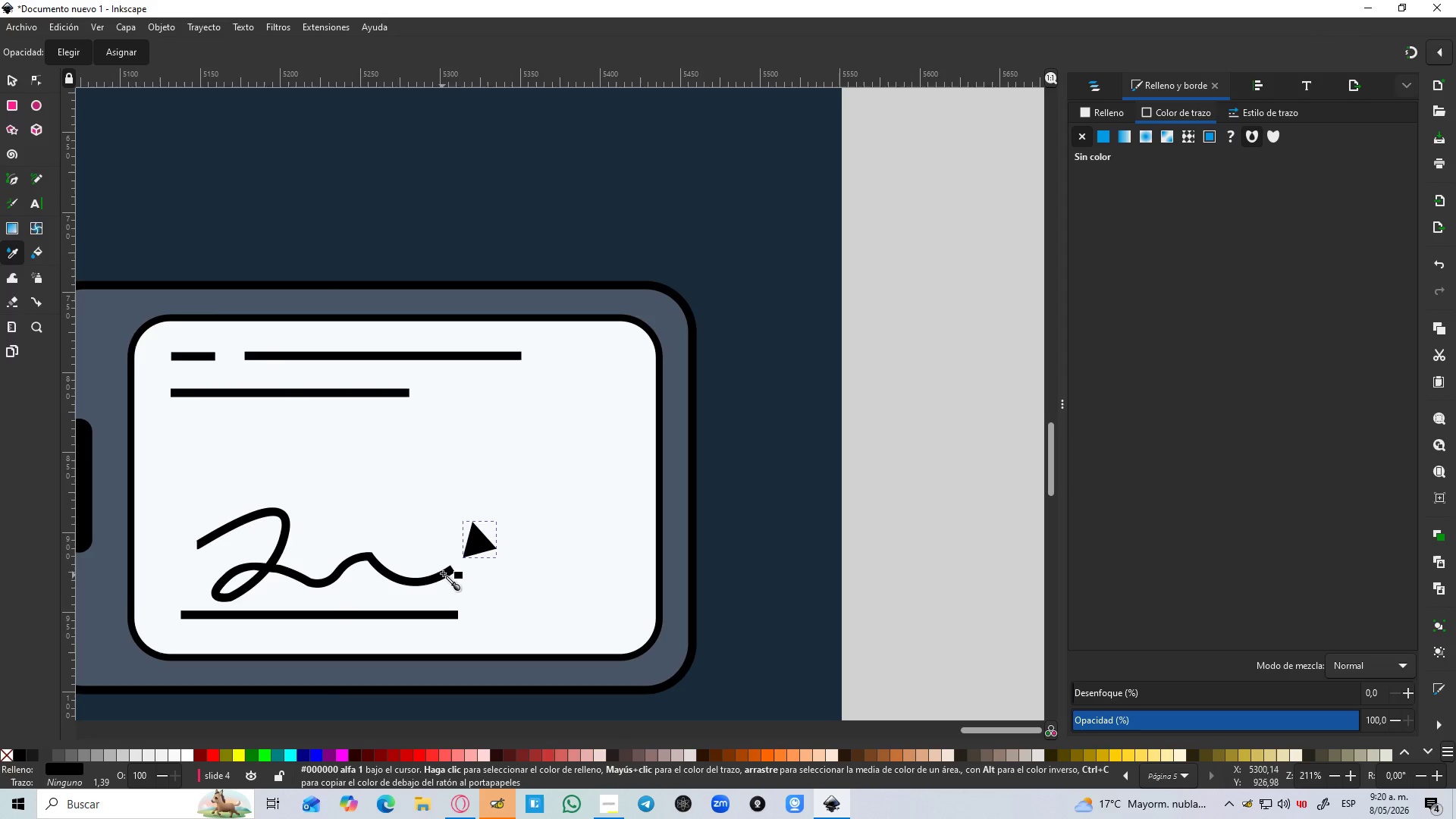 
hold_key(key=ControlLeft, duration=1.52)
scroll: coordinate [462, 567], scroll_direction: up, amount: 2.0
 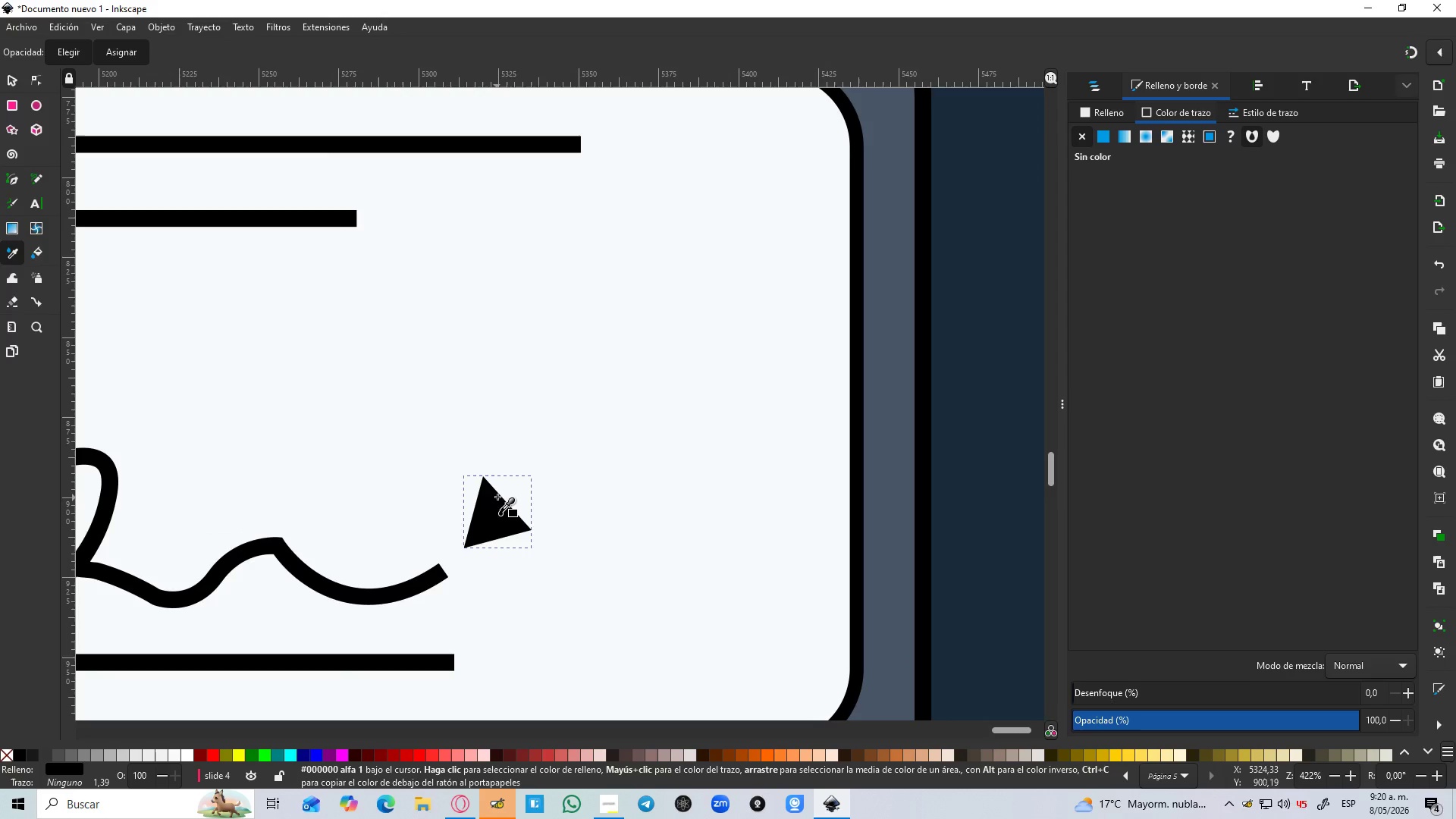 
hold_key(key=ControlLeft, duration=0.92)
 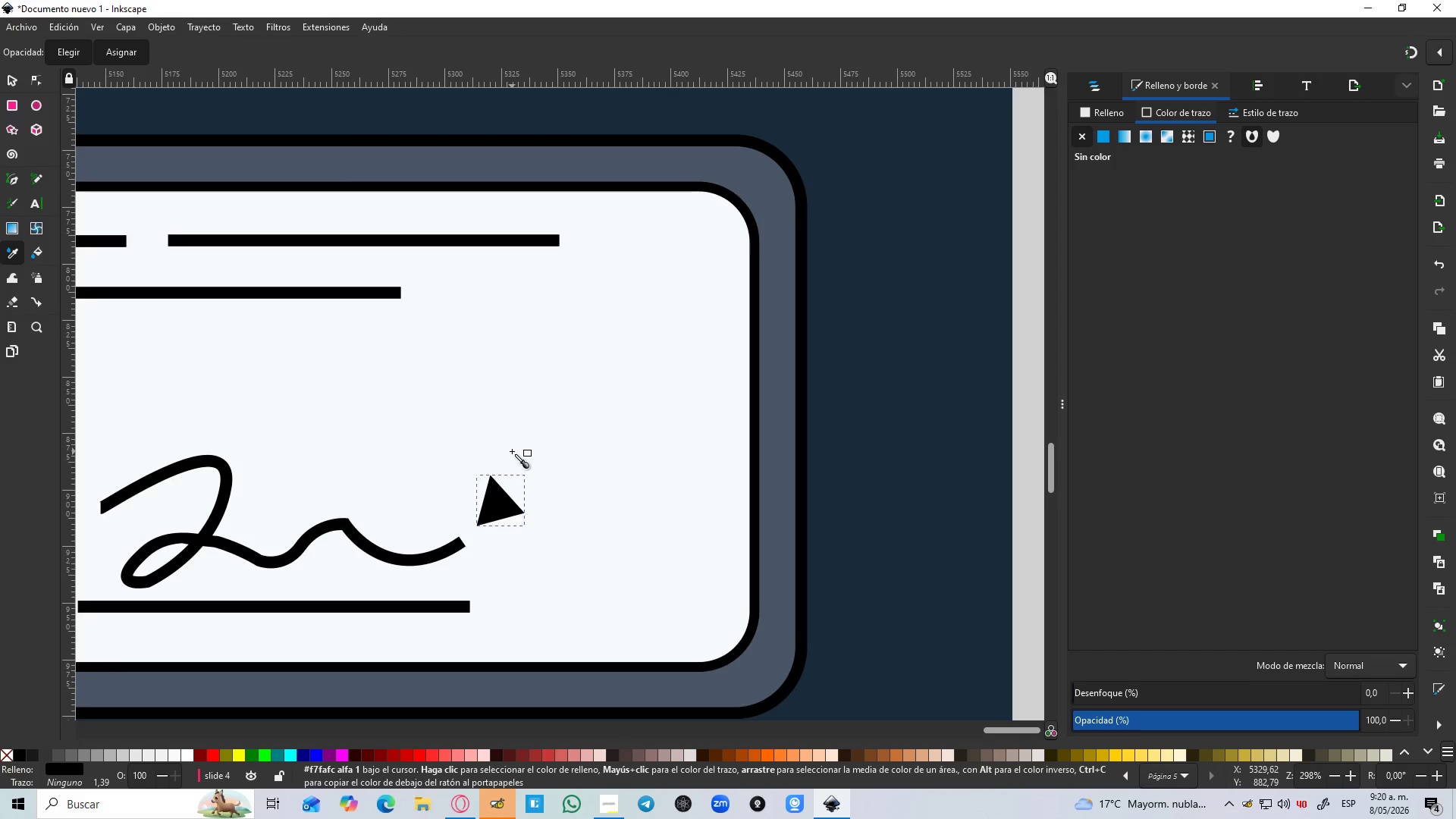 
scroll: coordinate [507, 483], scroll_direction: up, amount: 3.0
 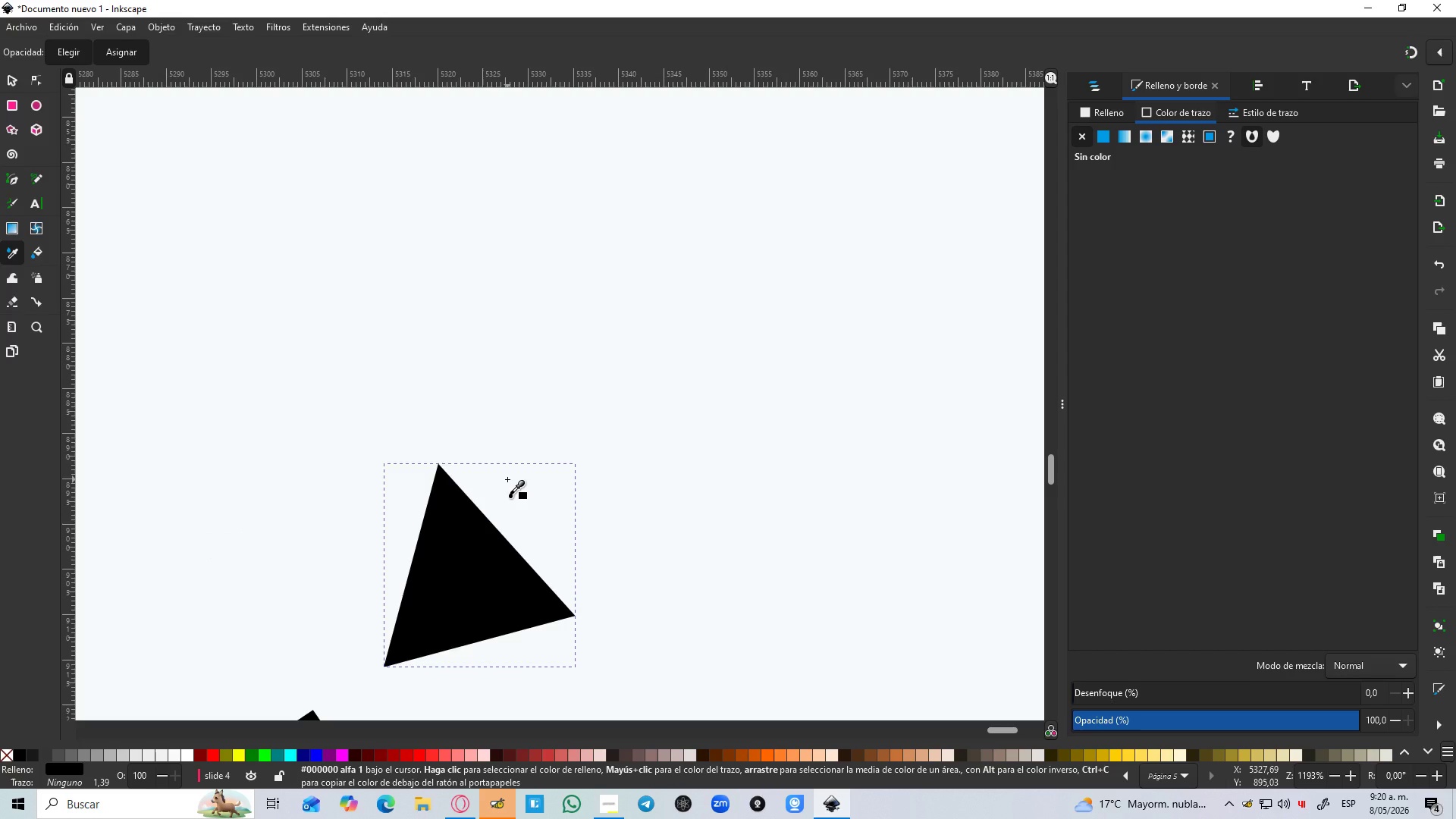 
scroll: coordinate [507, 479], scroll_direction: down, amount: 3.0
 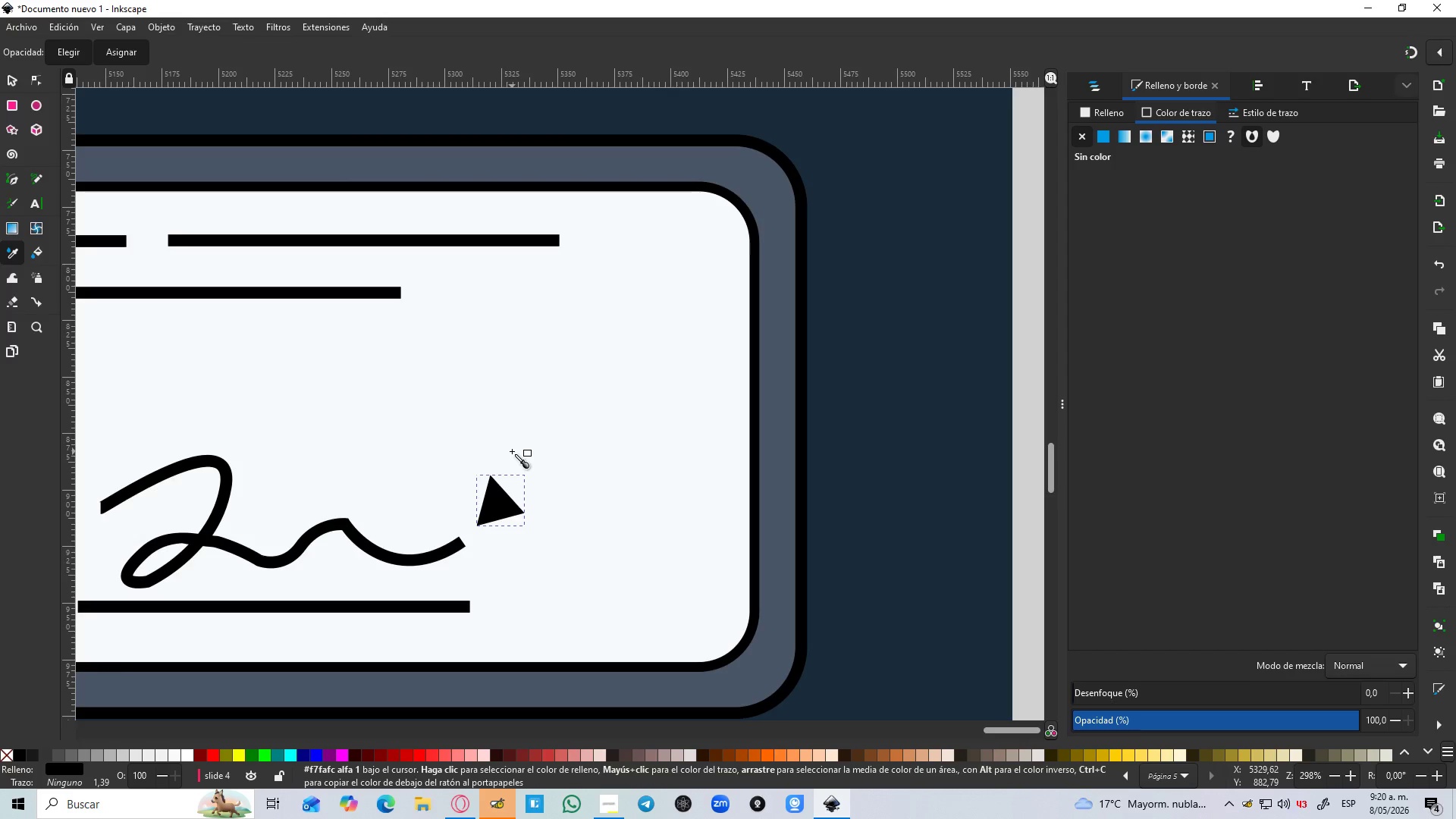 
key(B)
 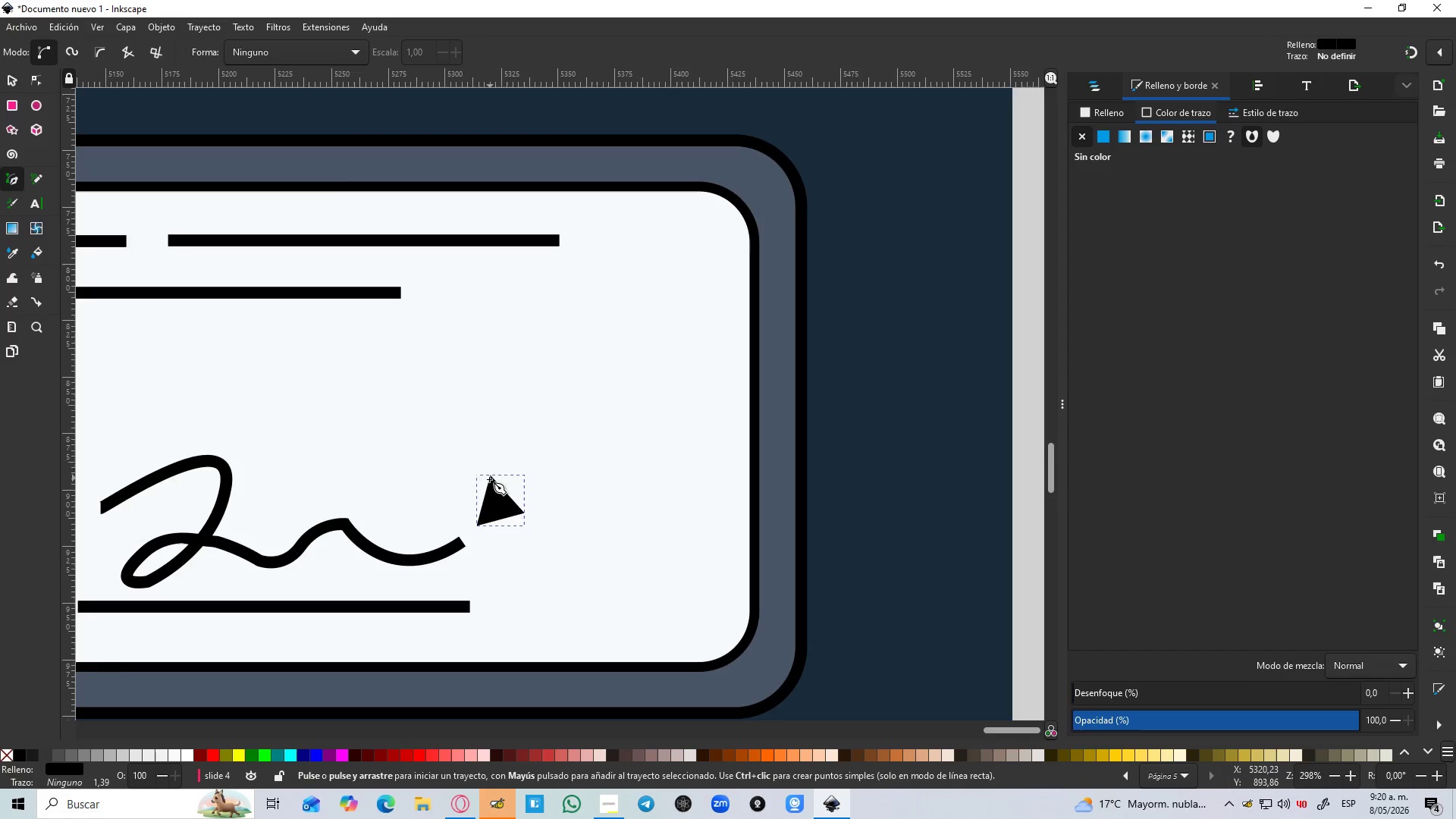 
hold_key(key=ControlLeft, duration=0.8)
scroll: coordinate [496, 472], scroll_direction: up, amount: 1.0
 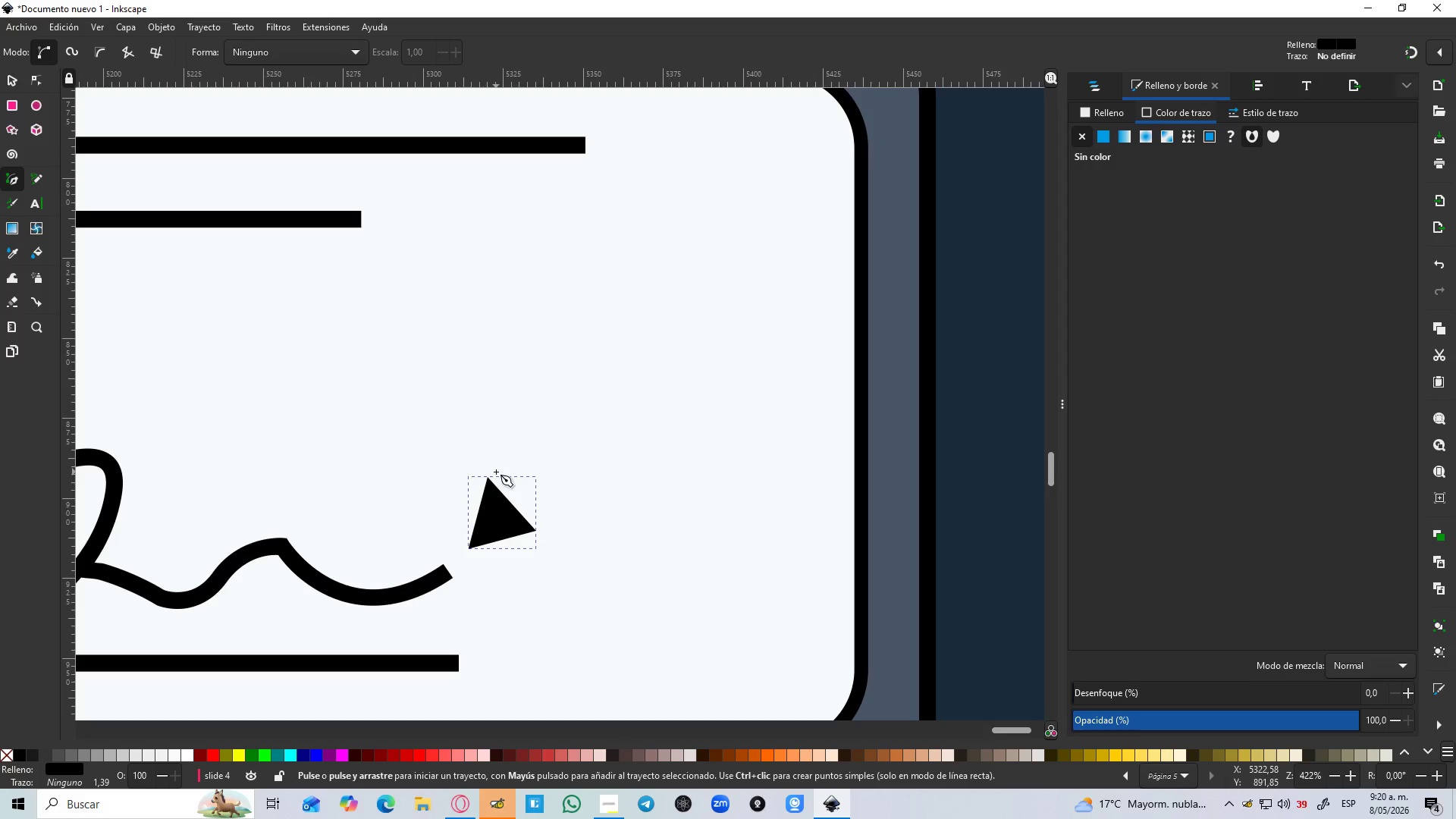 
key(Shift+5)
 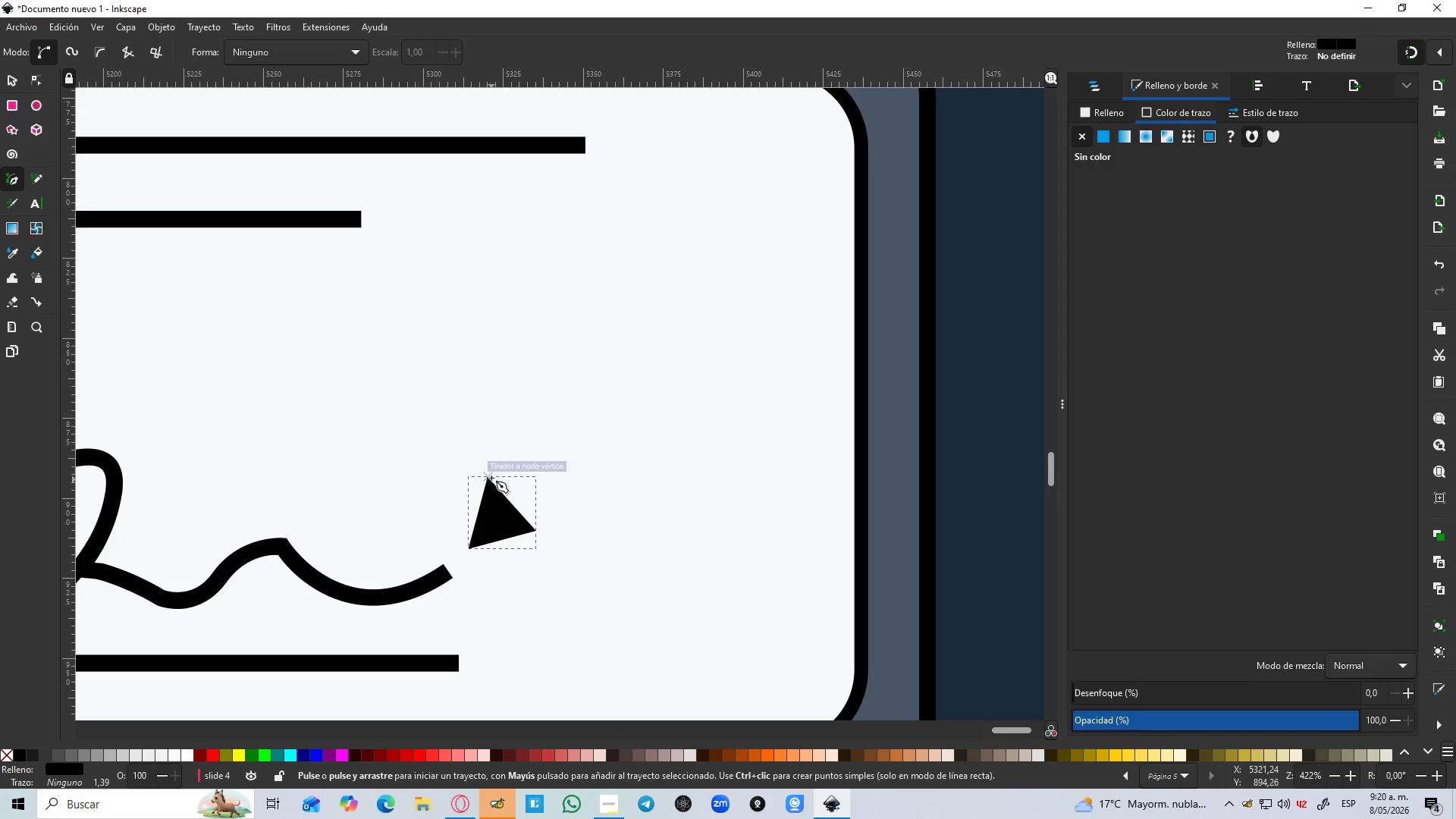 
left_click([491, 478])
 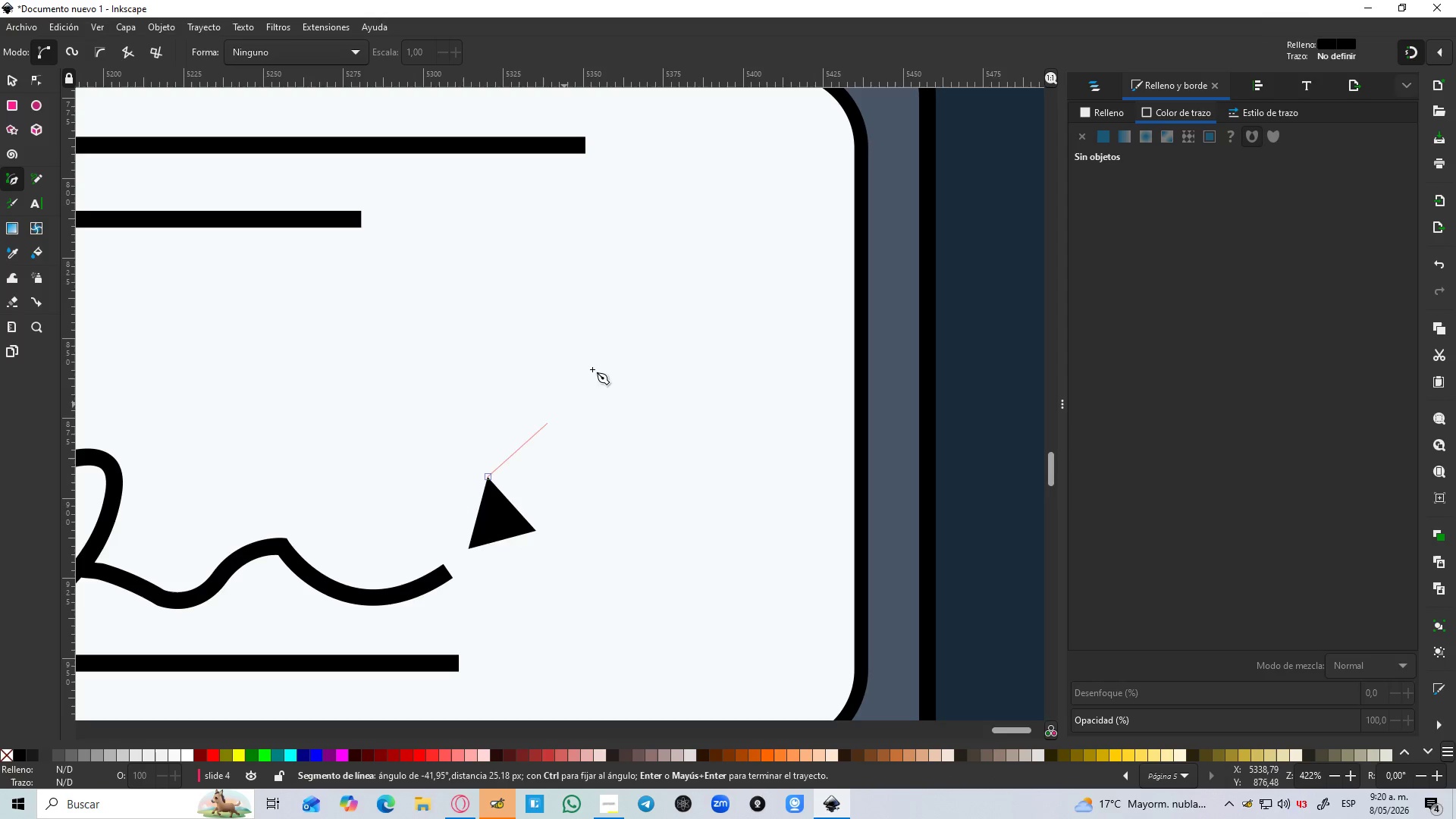 
hold_key(key=ControlLeft, duration=1.5)
 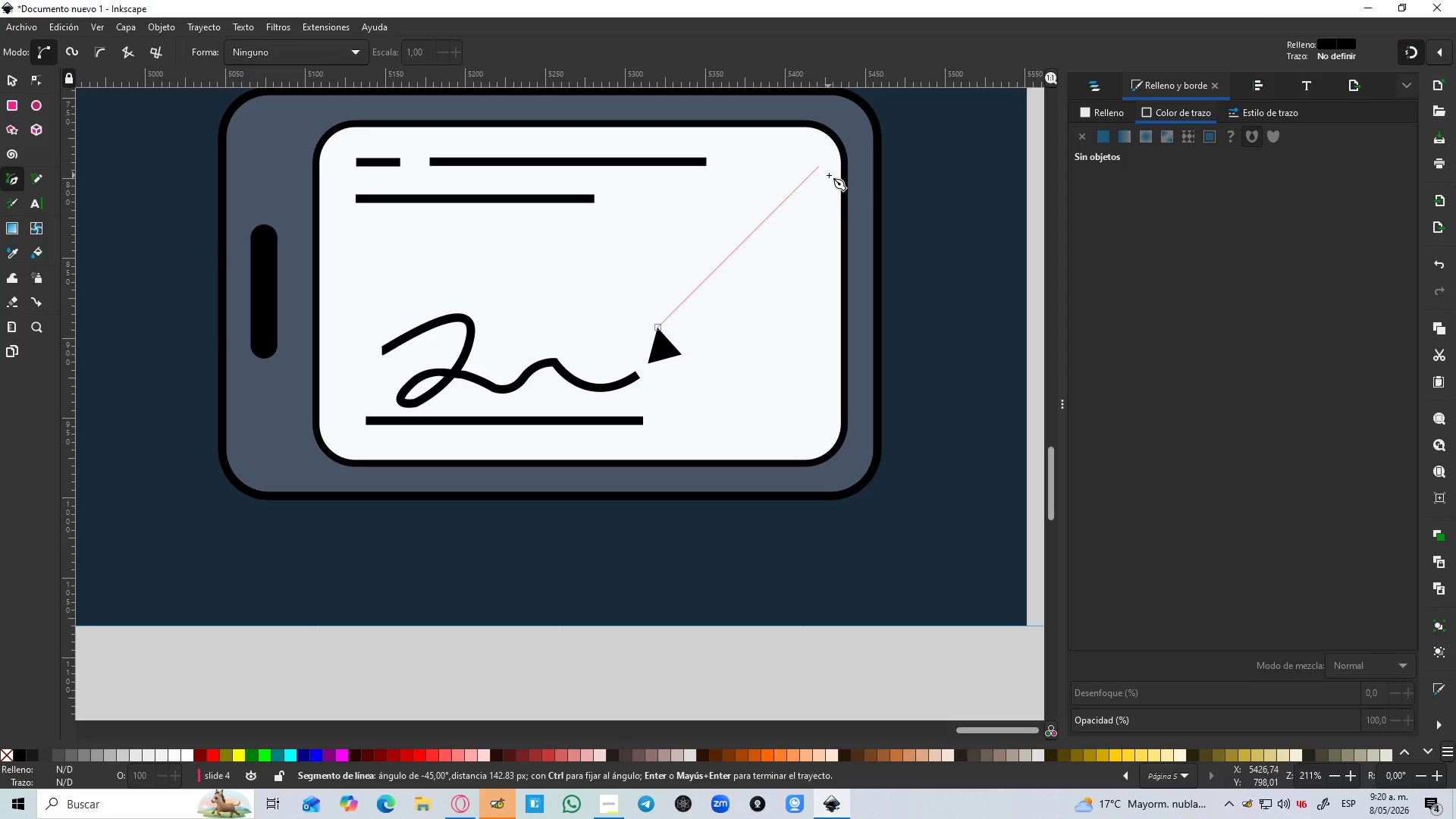 
hold_key(key=ControlLeft, duration=1.52)
 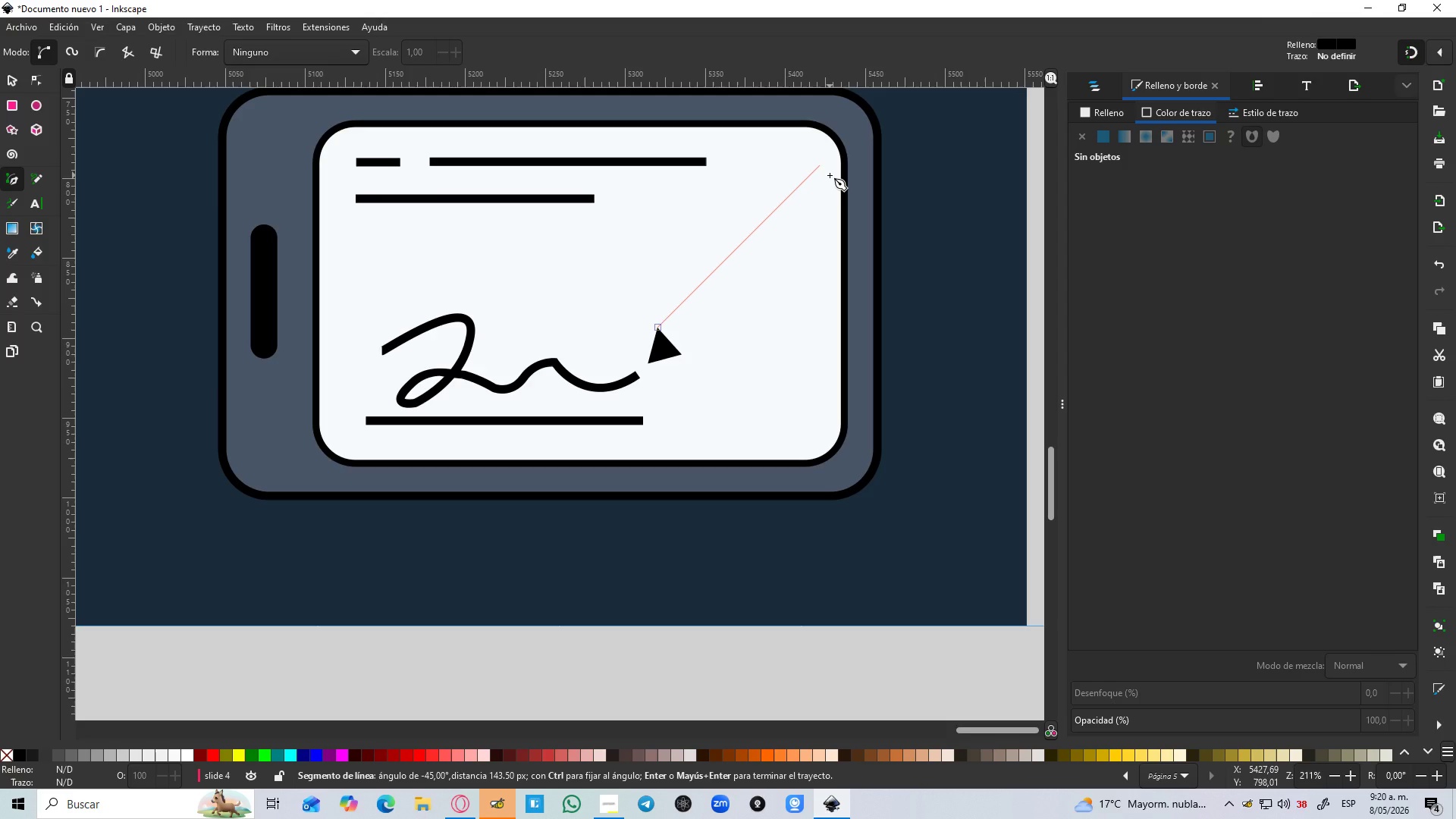 
scroll: coordinate [827, 179], scroll_direction: down, amount: 2.0
 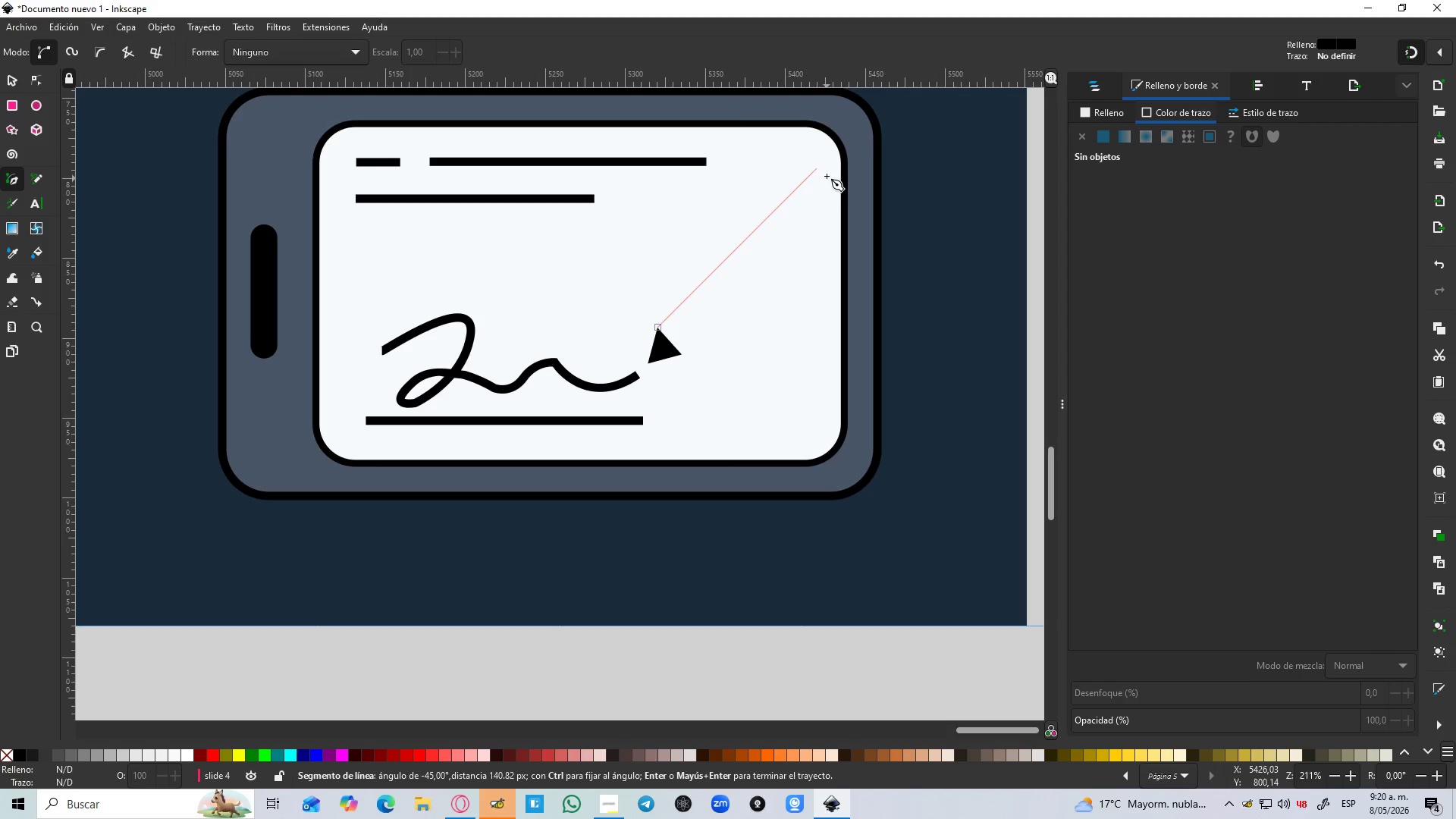 
hold_key(key=ControlLeft, duration=1.45)
left_click([830, 175])
 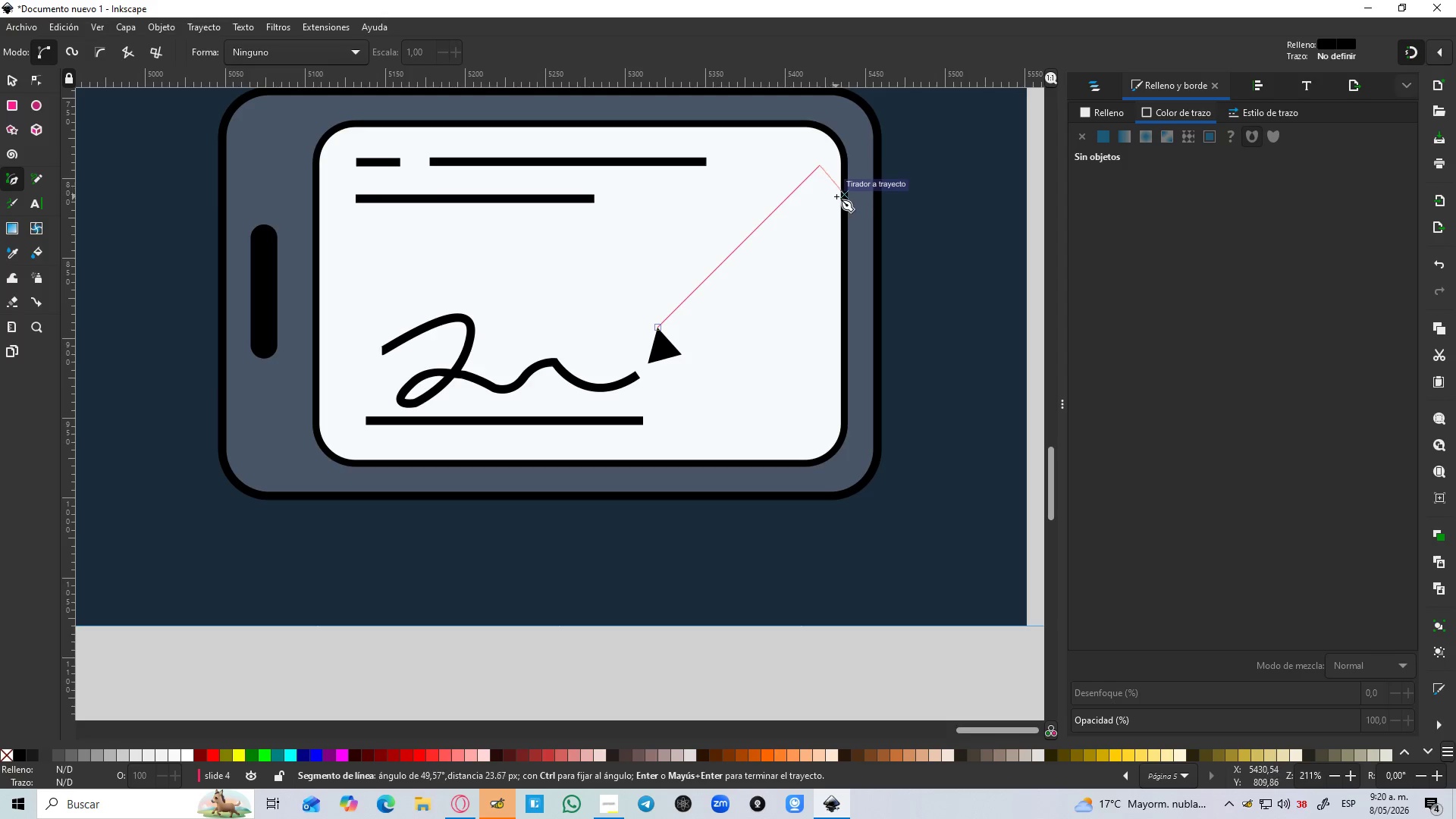 
hold_key(key=ControlLeft, duration=1.44)
left_click([848, 195])
 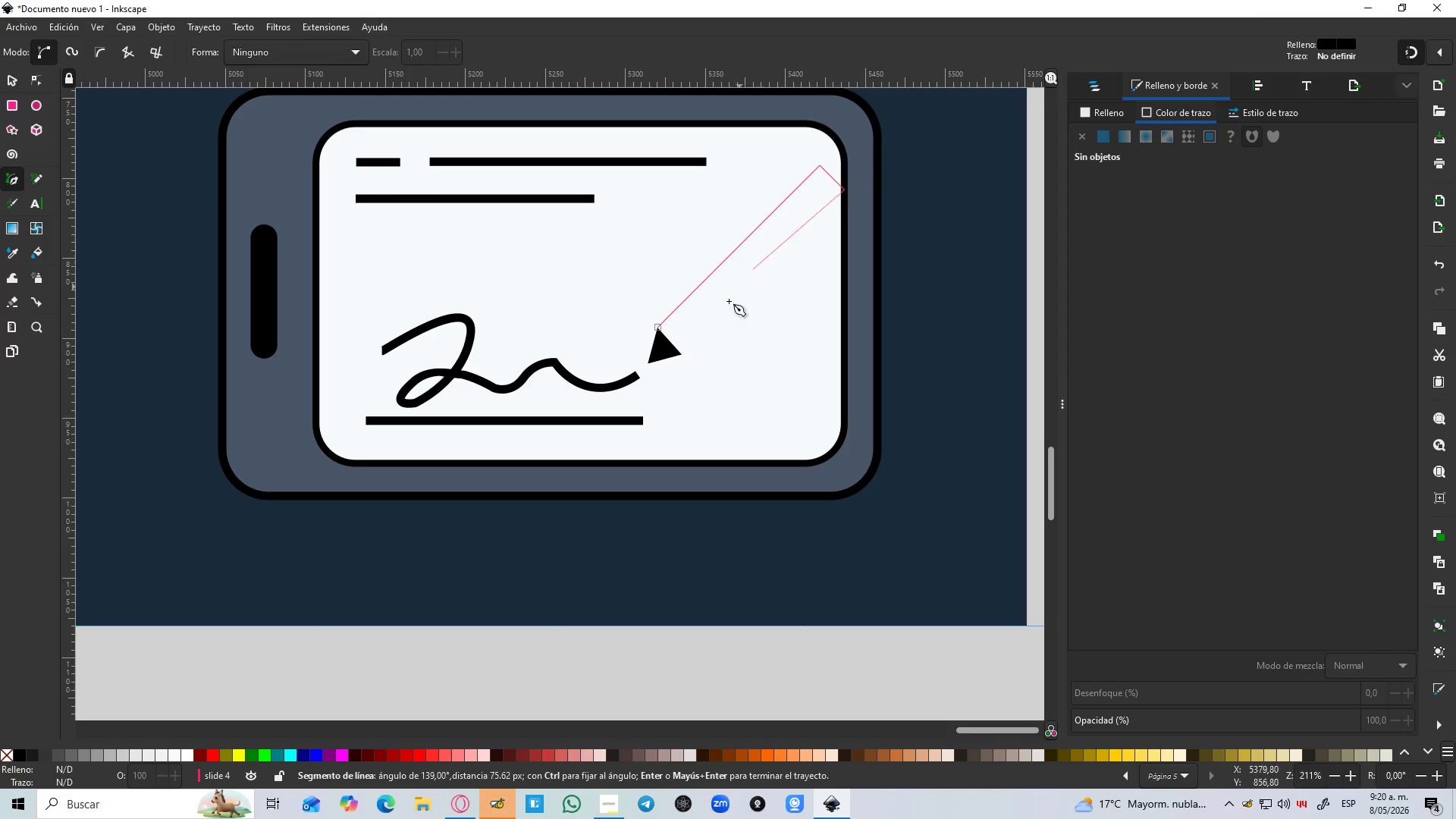 
hold_key(key=ControlLeft, duration=1.5)
 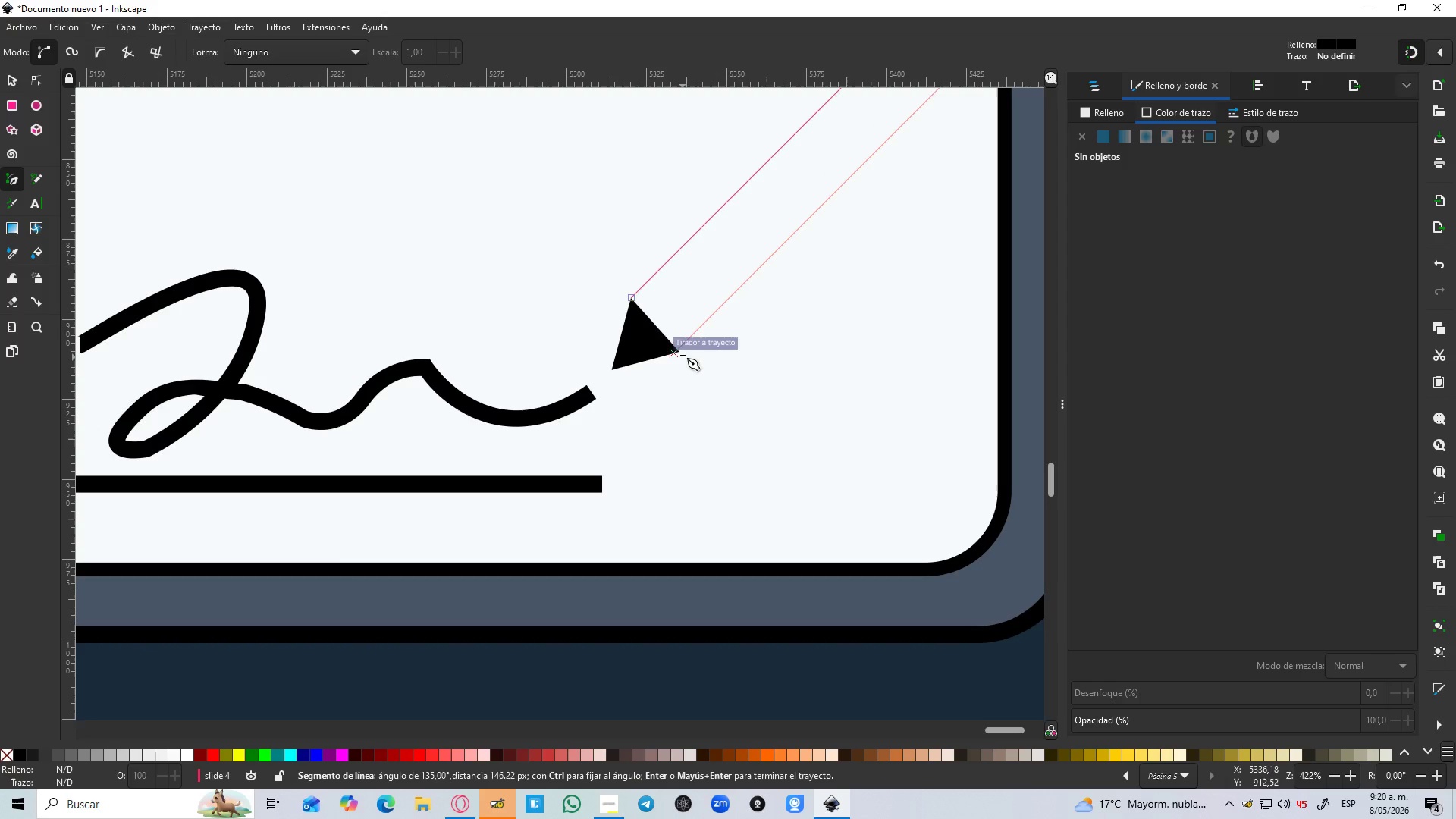 
hold_key(key=ControlLeft, duration=1.52)
 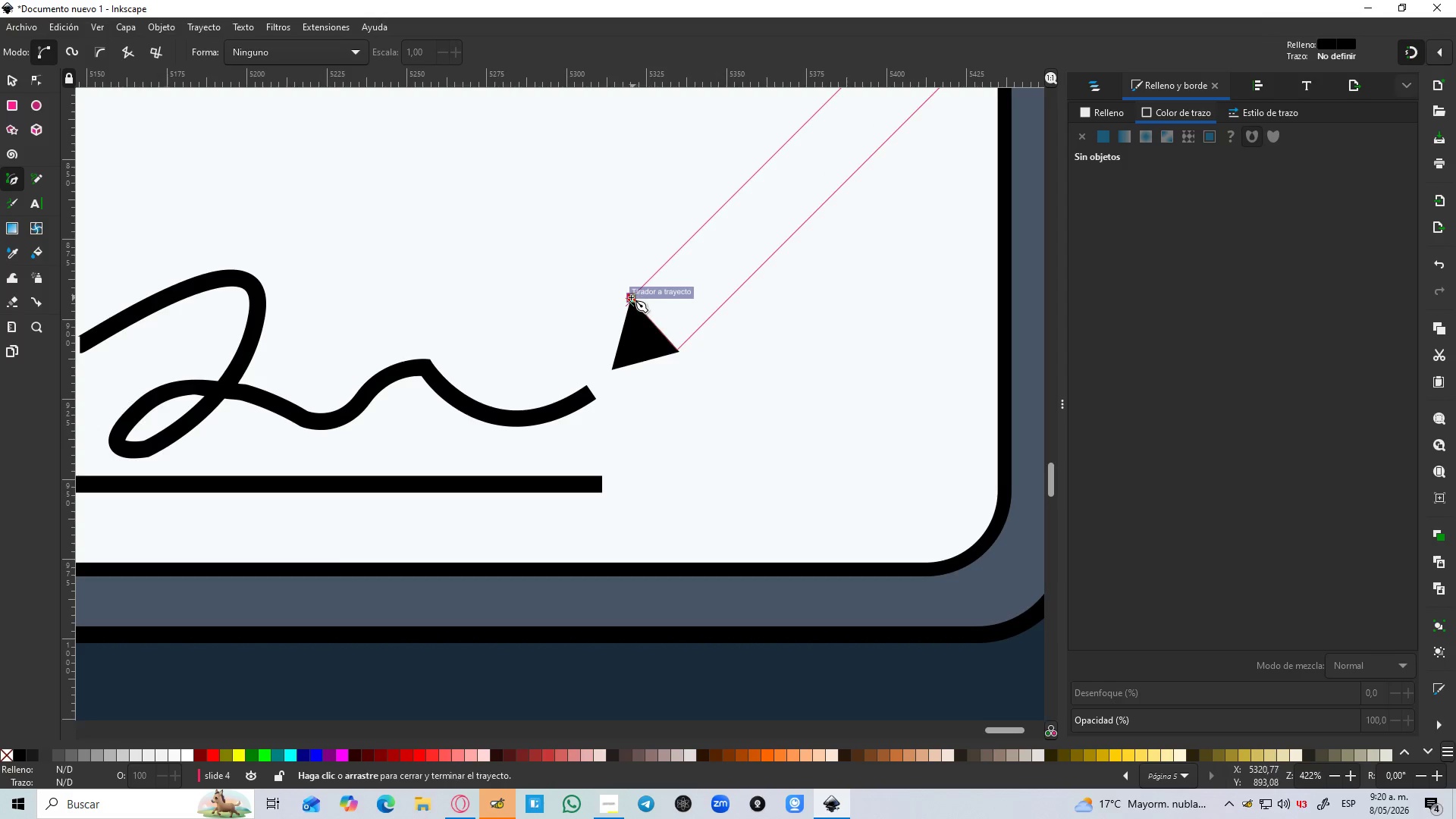 
scroll: coordinate [684, 357], scroll_direction: up, amount: 2.0
 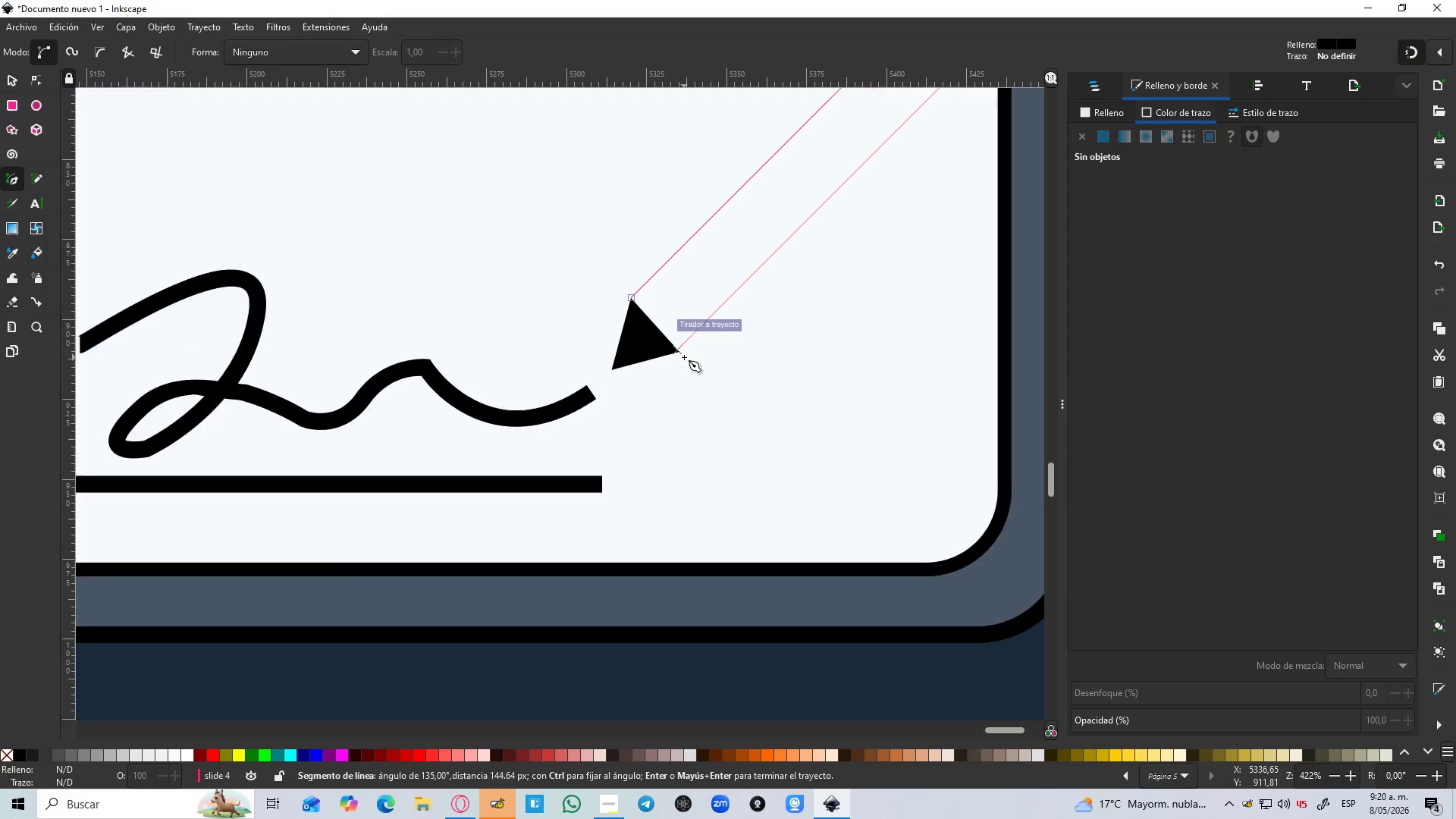 
left_click([679, 353])
 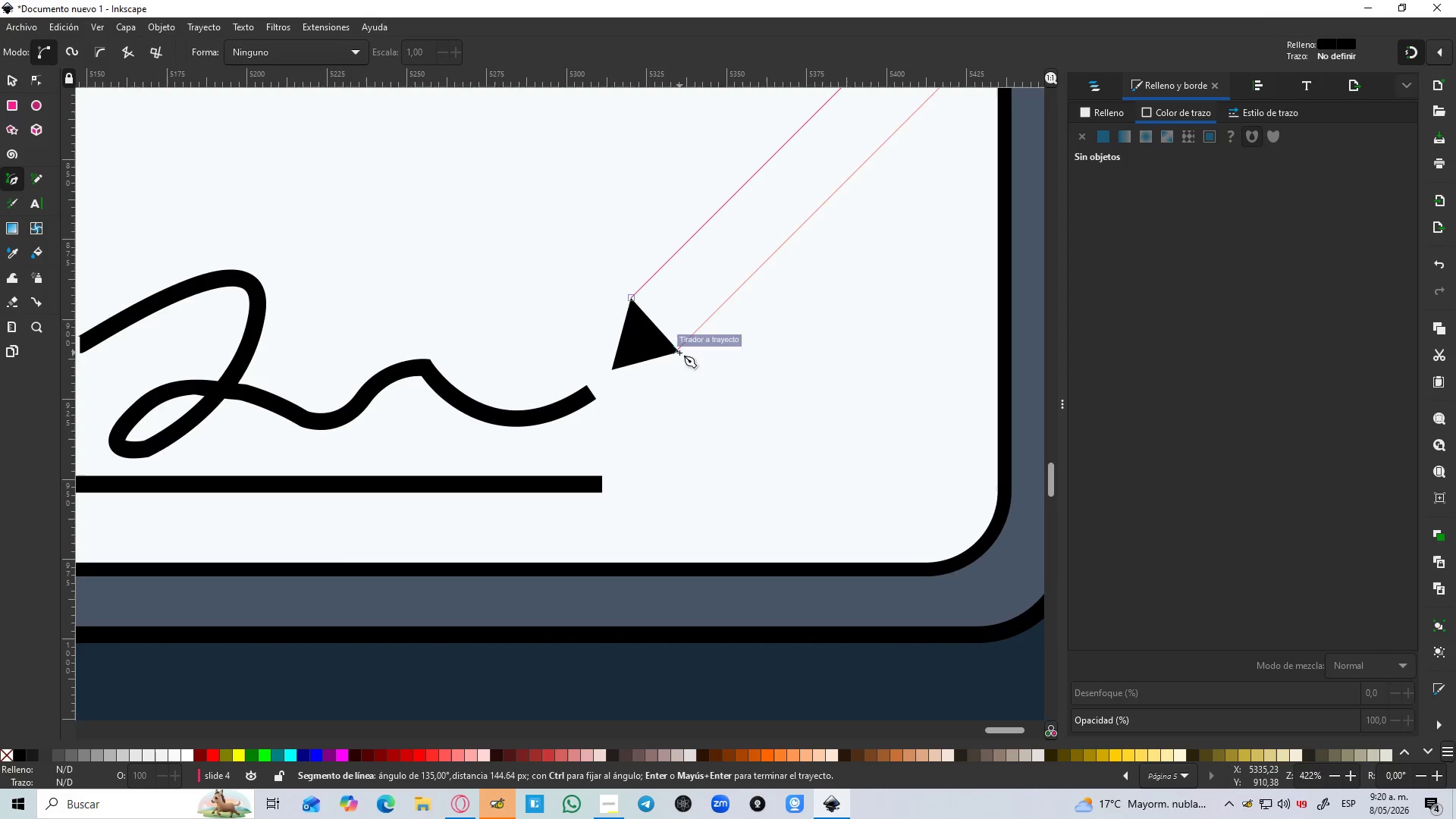 
hold_key(key=ControlLeft, duration=1.51)
 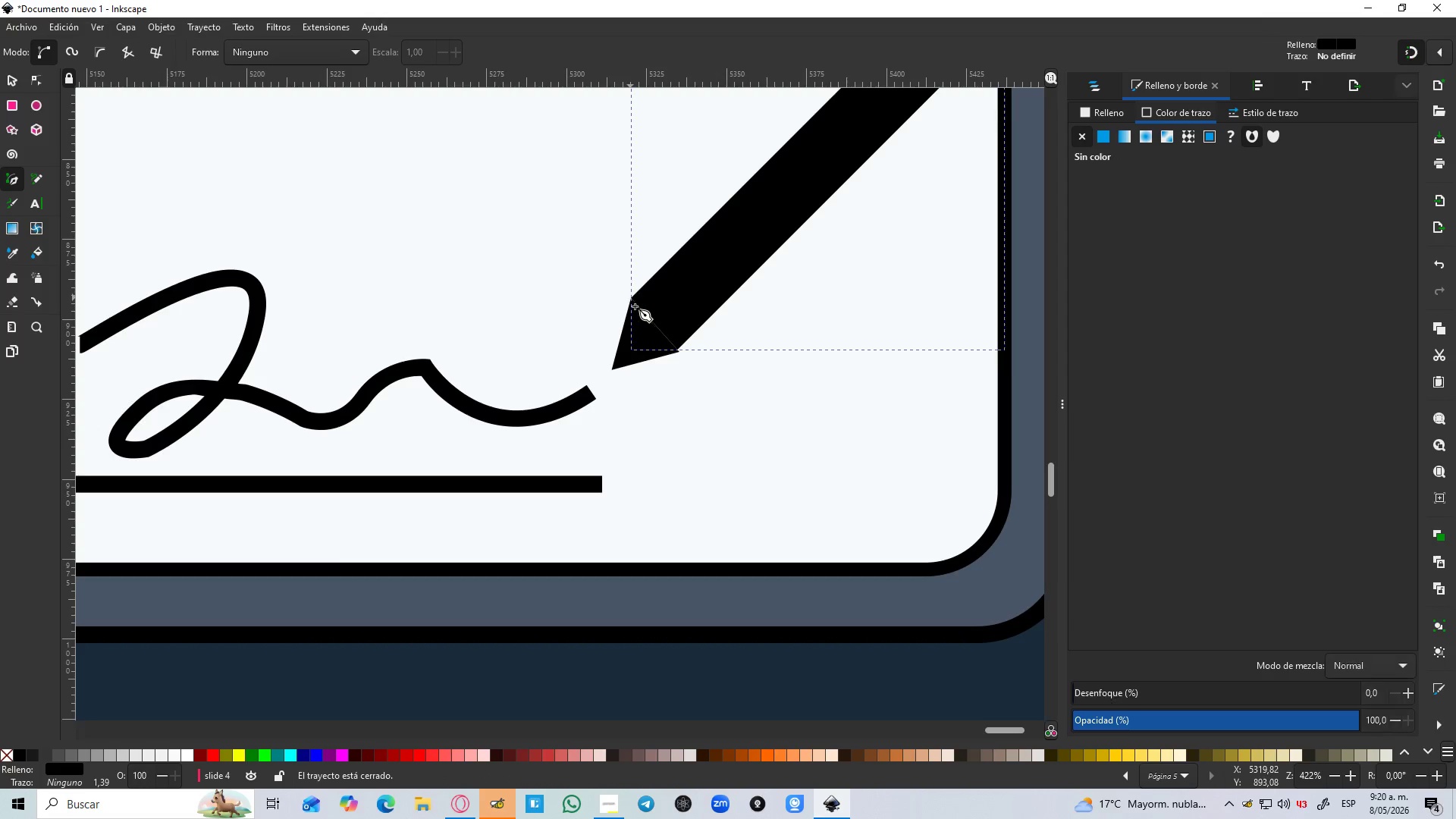 
hold_key(key=ControlLeft, duration=0.53)
left_click([630, 297])
 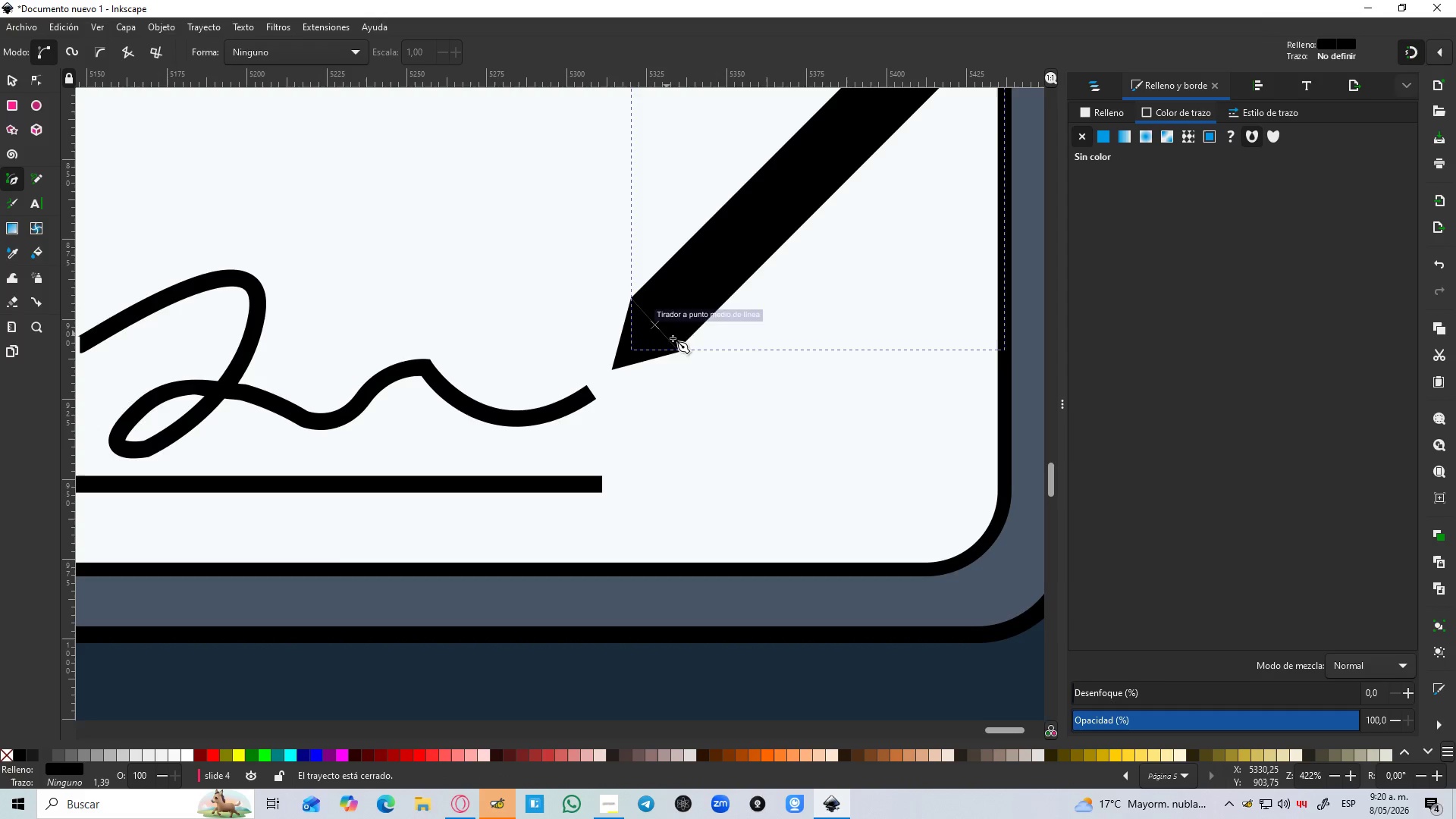 
hold_key(key=ControlLeft, duration=0.64)
scroll: coordinate [692, 350], scroll_direction: down, amount: 2.0
 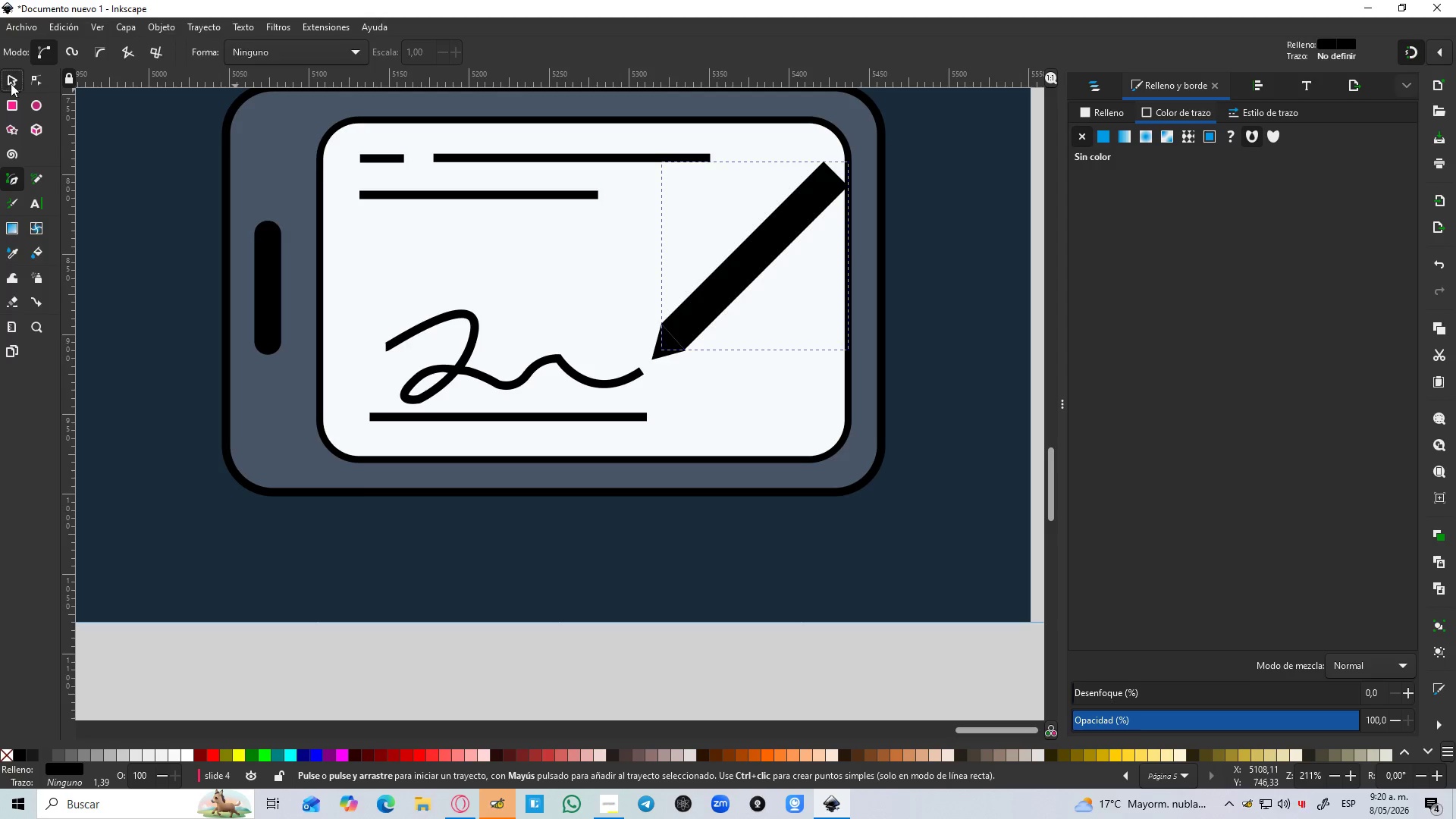 
key(D)
 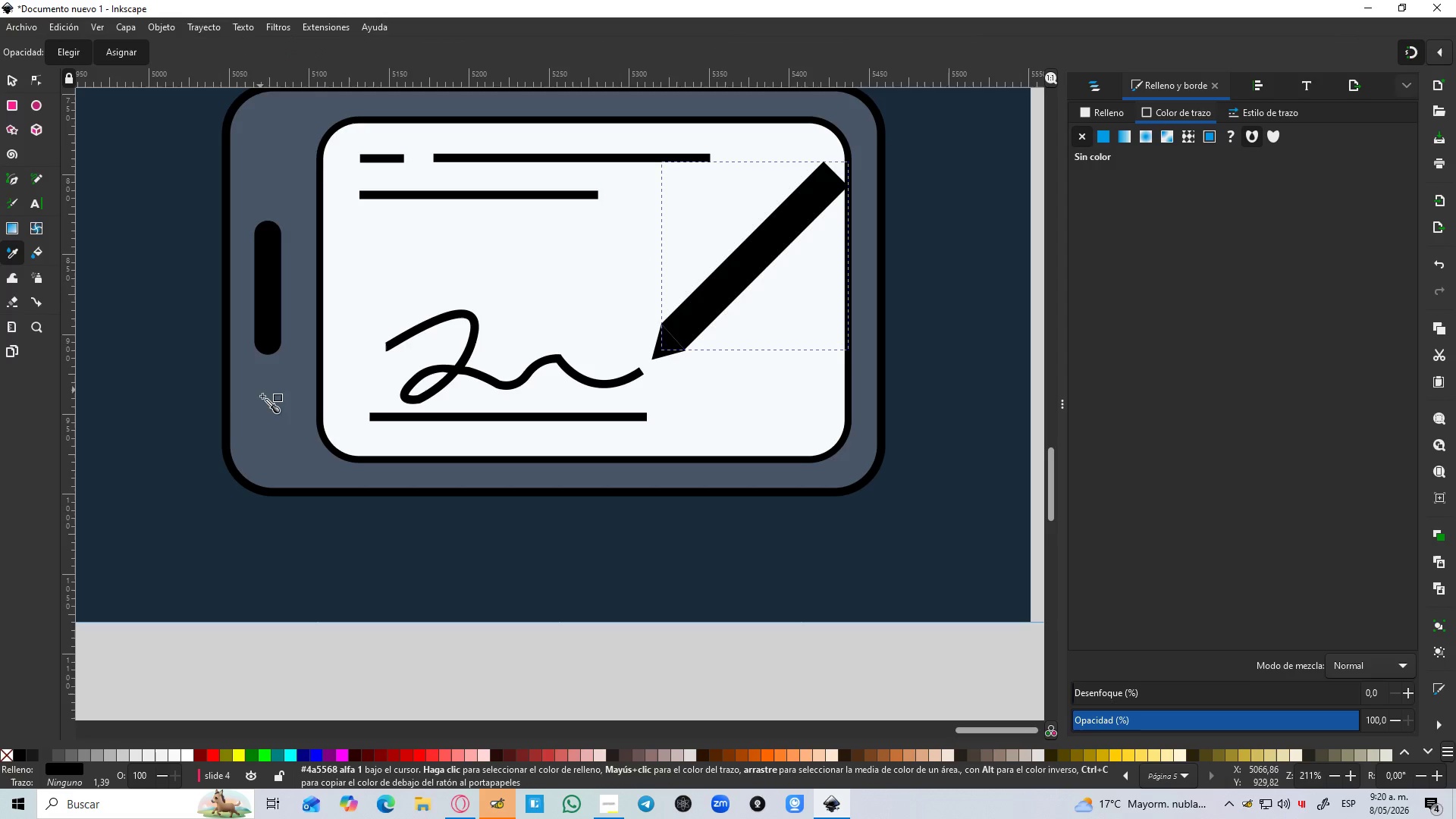 
left_click([266, 405])
 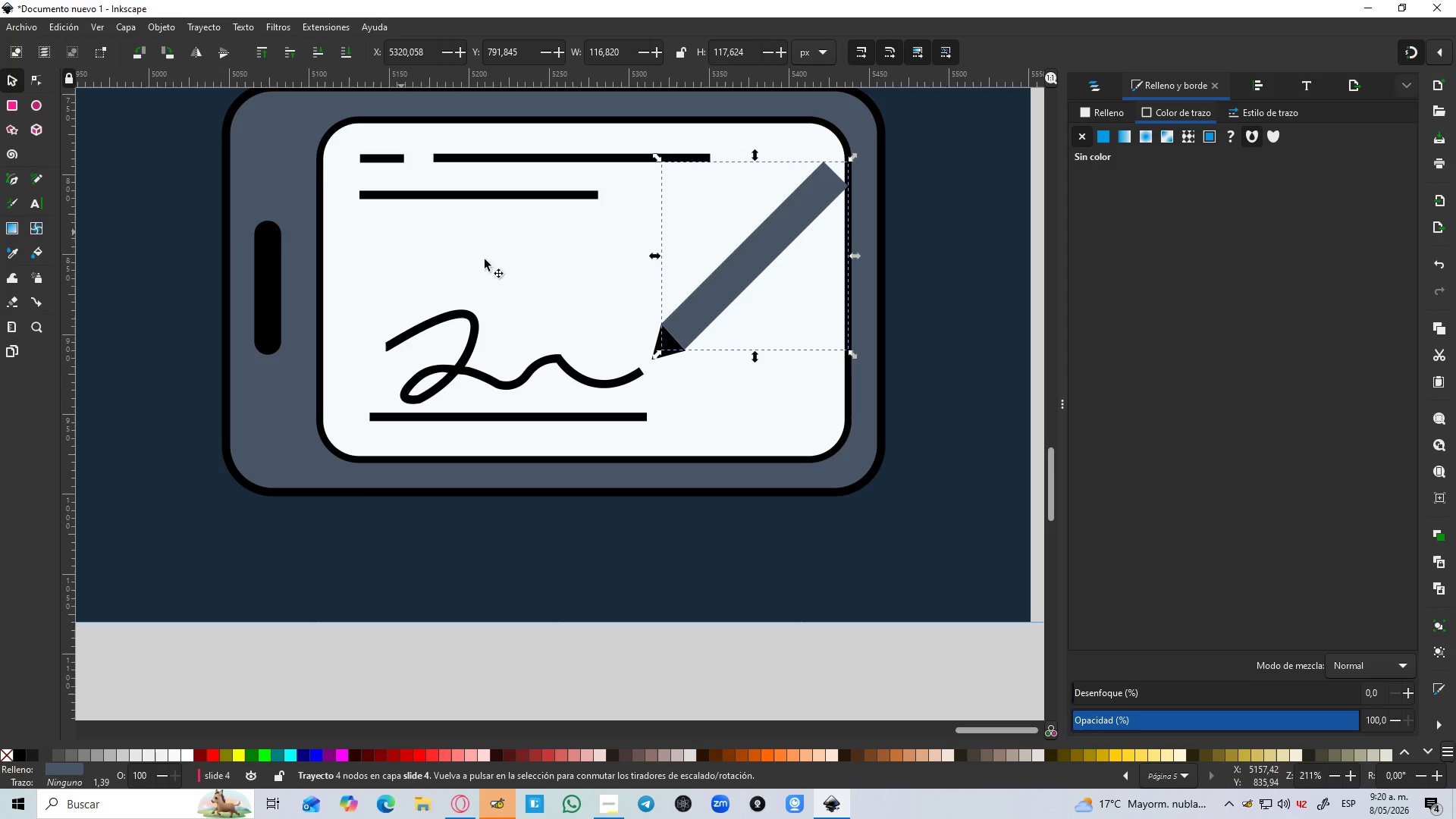 
hold_key(key=ShiftLeft, duration=0.56)
scroll: coordinate [648, 351], scroll_direction: up, amount: 2.0
 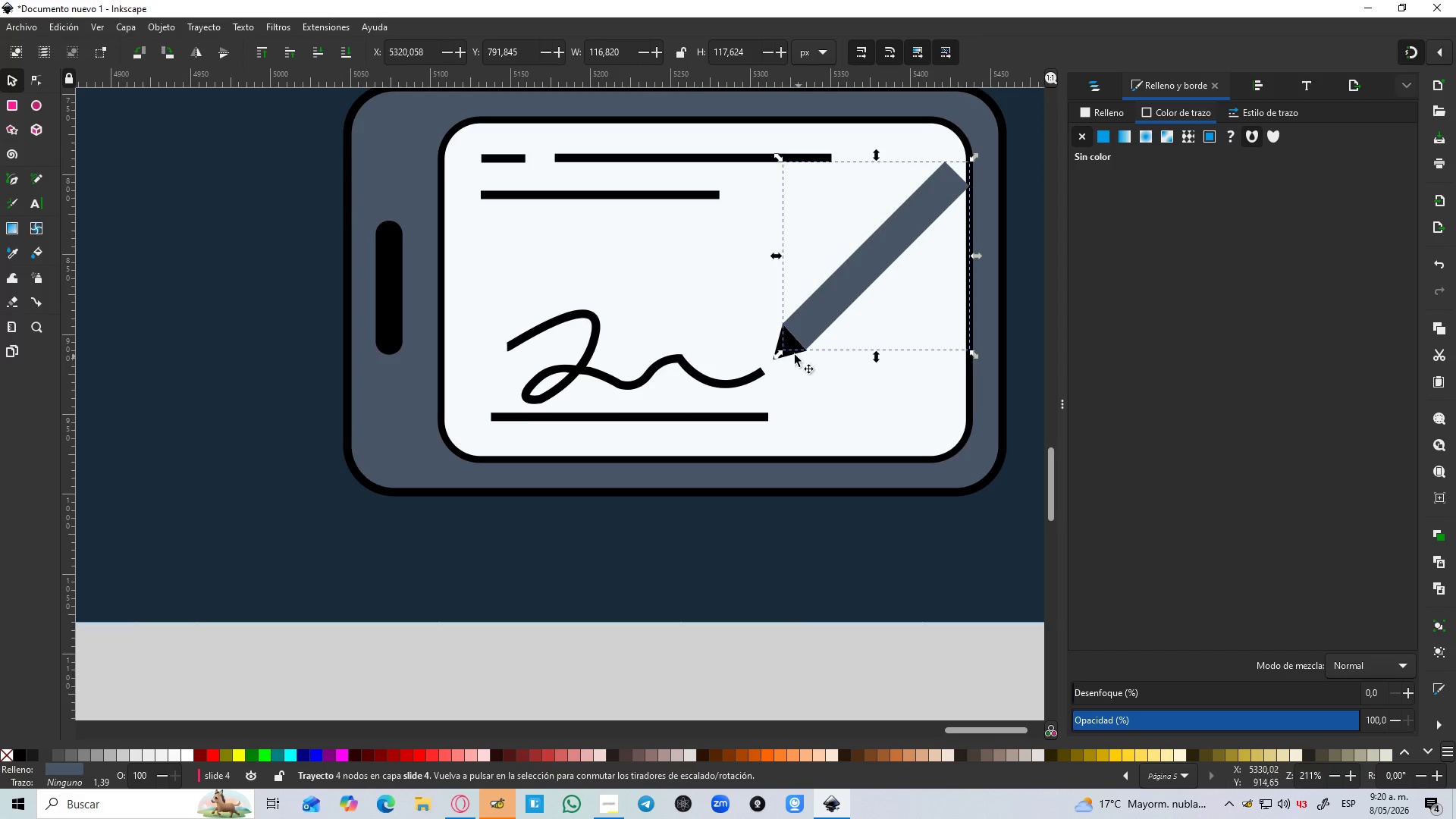 
hold_key(key=ControlLeft, duration=0.39)
scroll: coordinate [792, 347], scroll_direction: up, amount: 2.0
 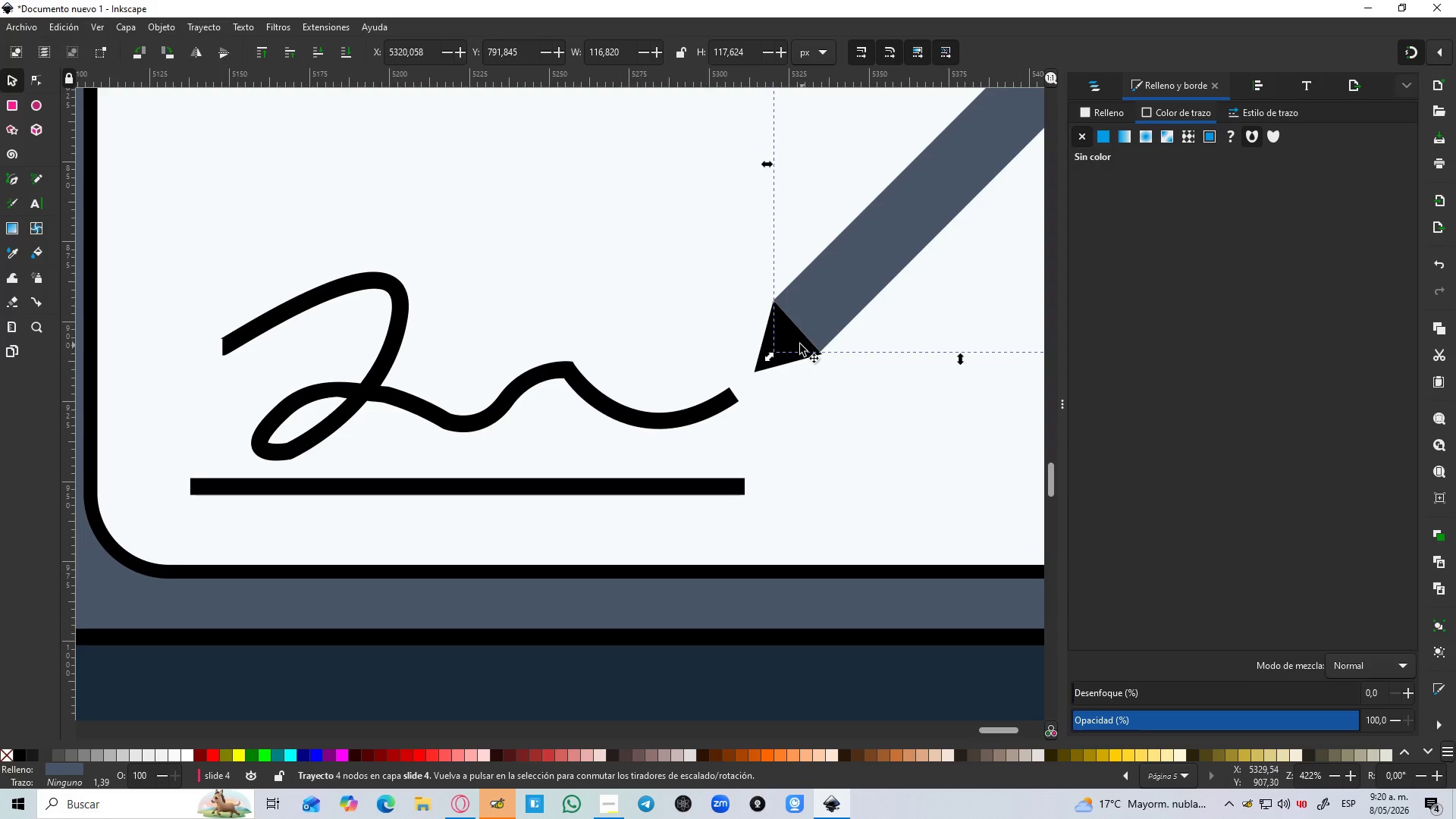 
left_click([799, 344])
 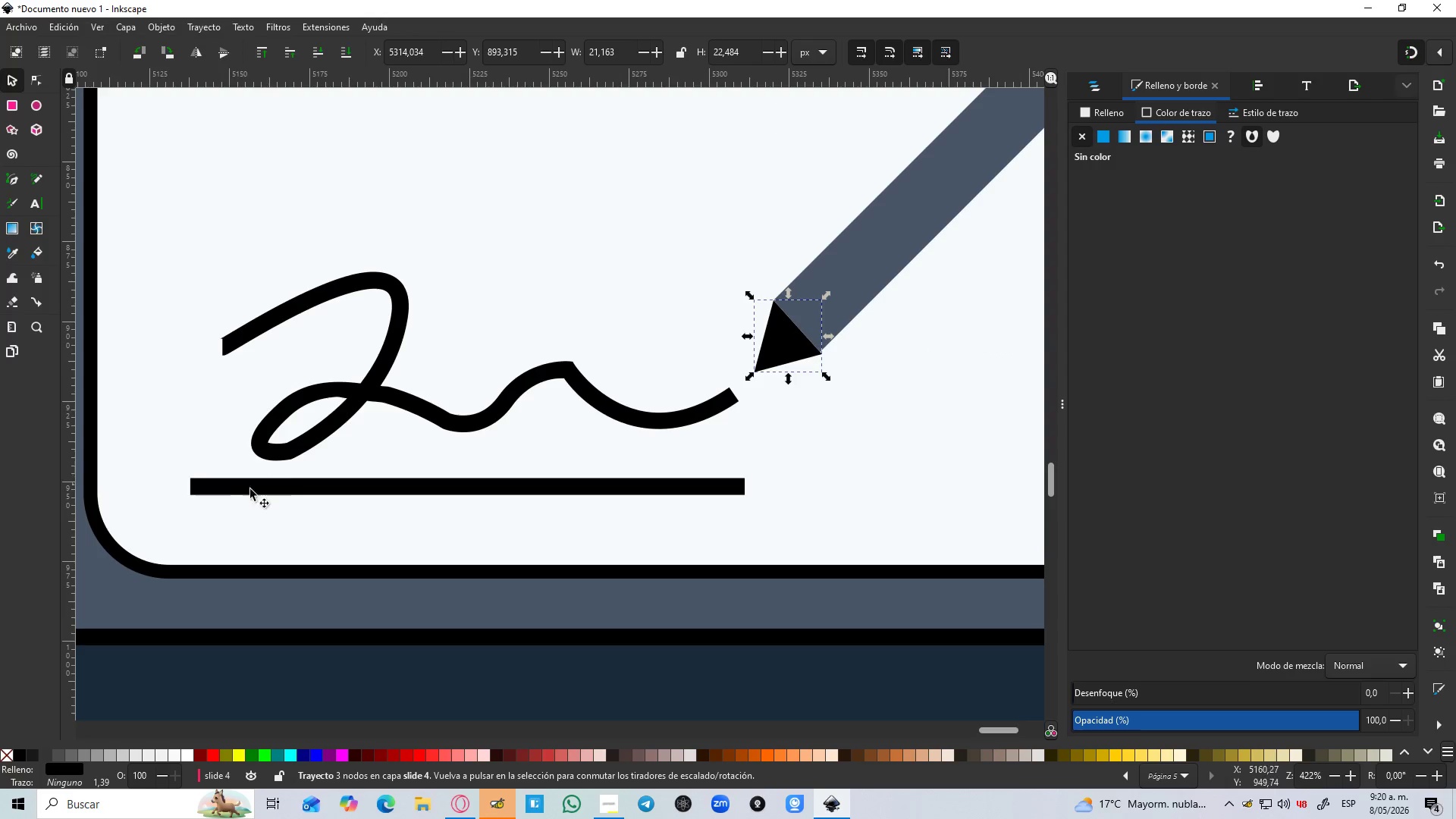 
key(D)
 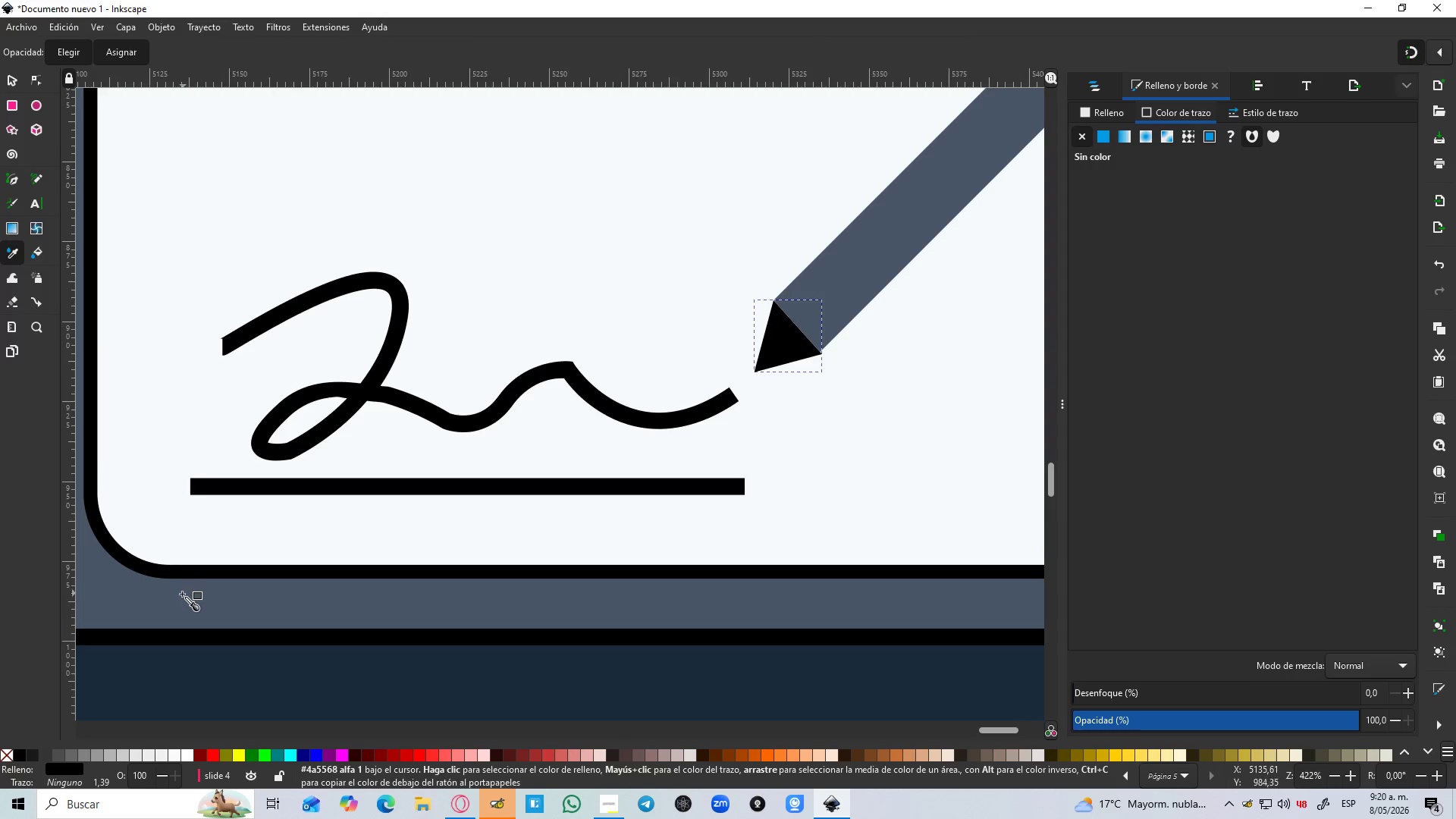 
left_click([182, 598])
 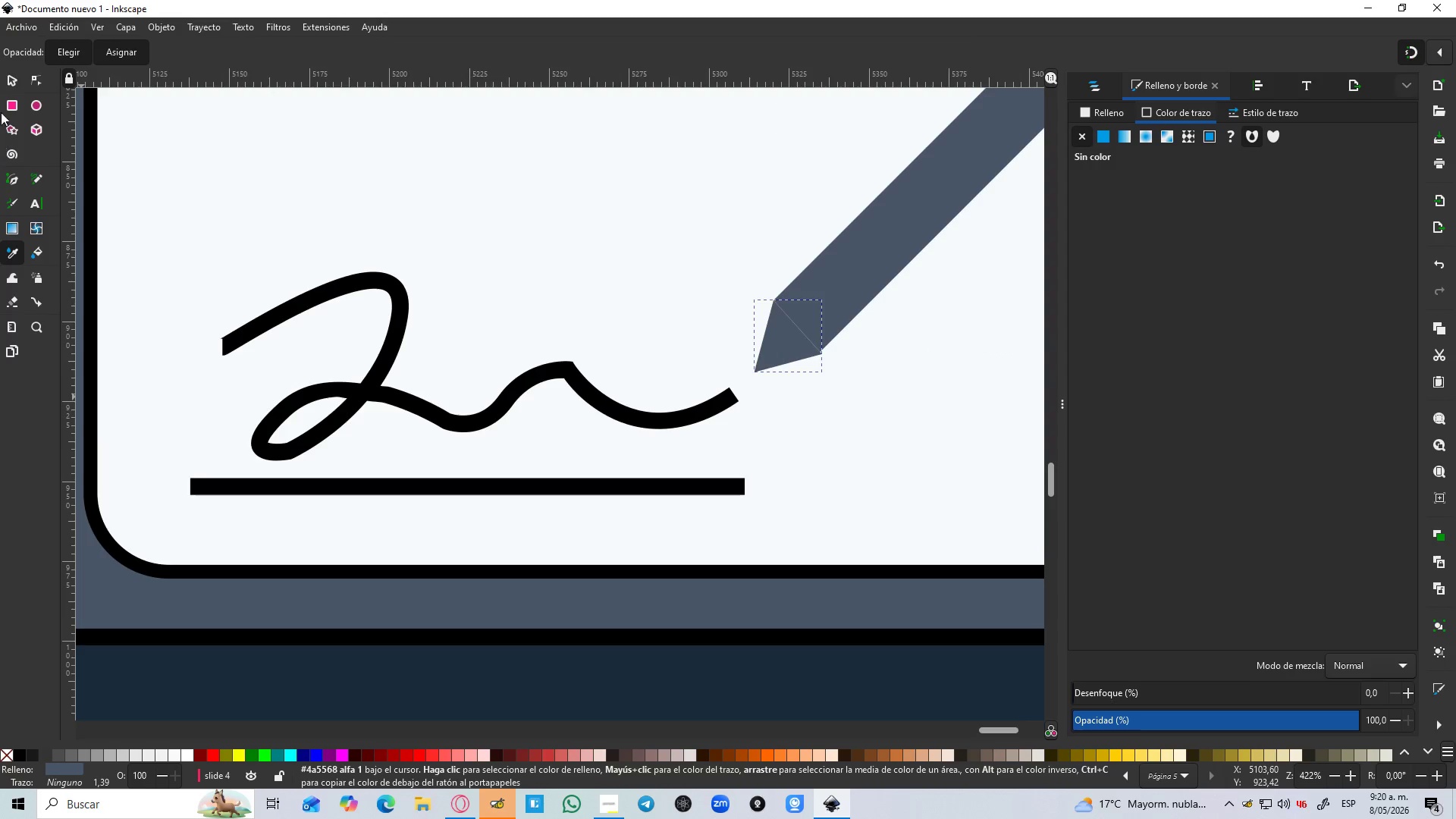 
left_click([11, 66])
 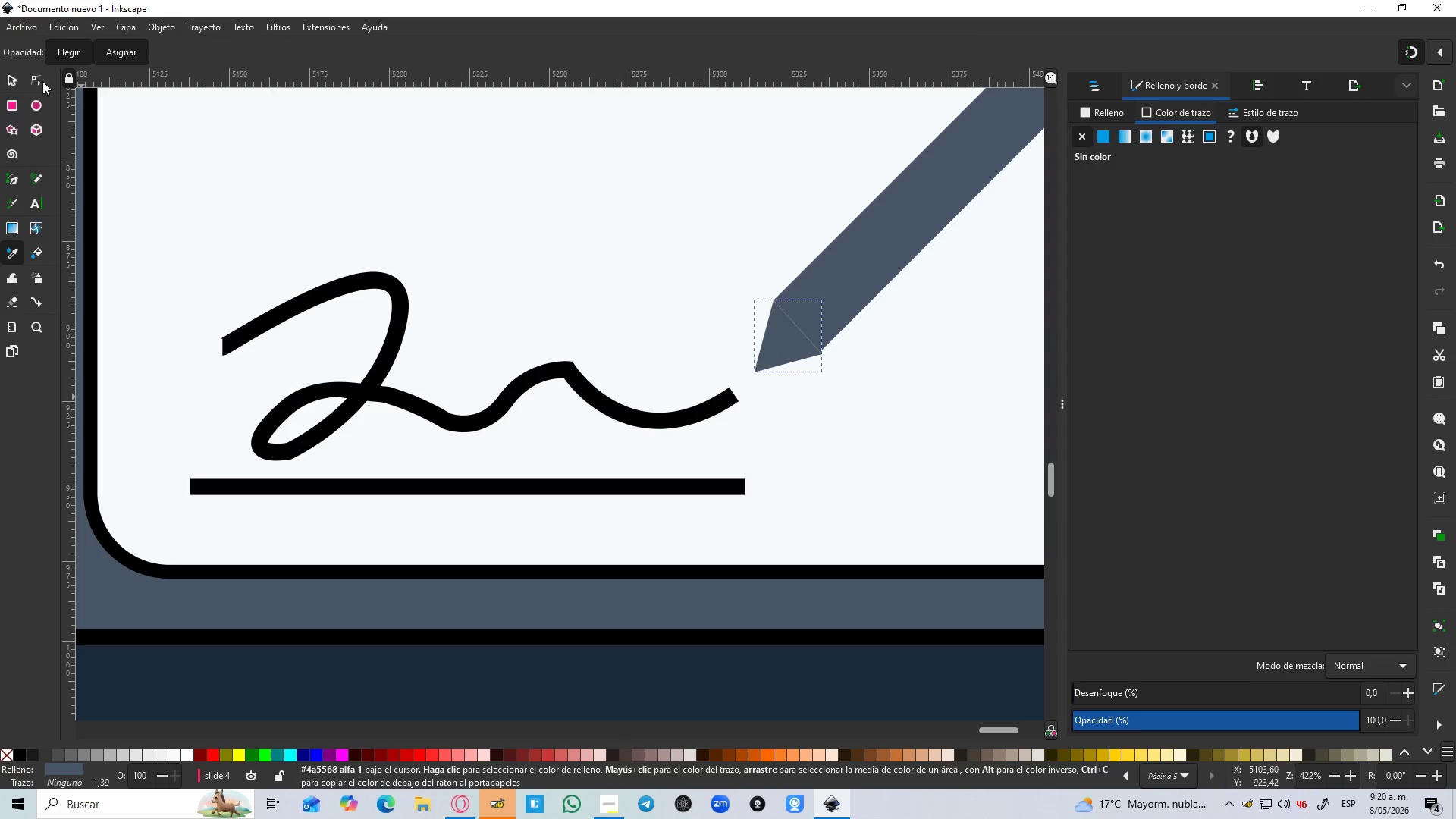 
hold_key(key=ControlLeft, duration=0.53)
scroll: coordinate [711, 318], scroll_direction: down, amount: 3.0
 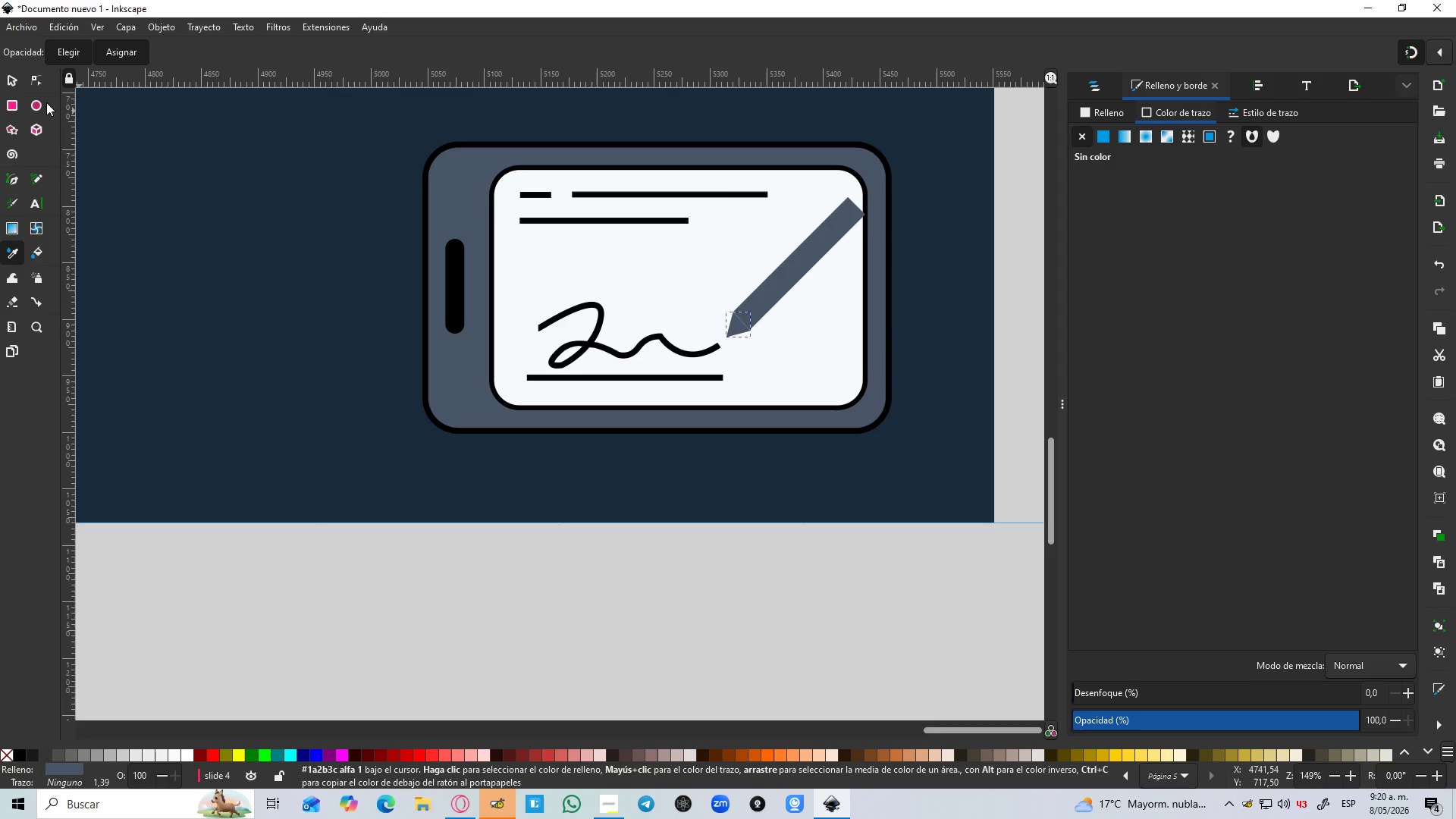 
left_click([14, 84])
 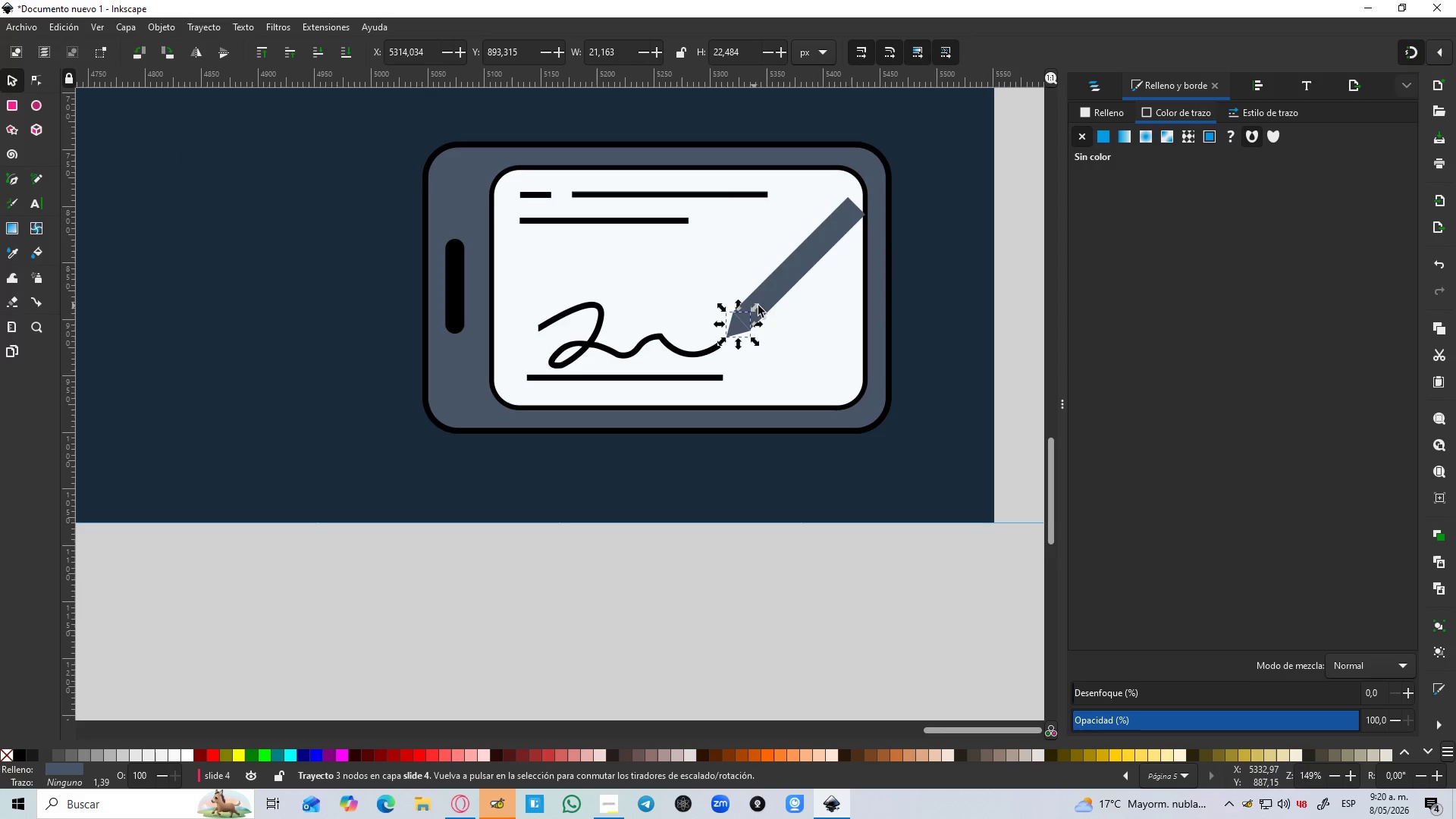 
hold_key(key=ShiftLeft, duration=0.98)
left_click([792, 278])
 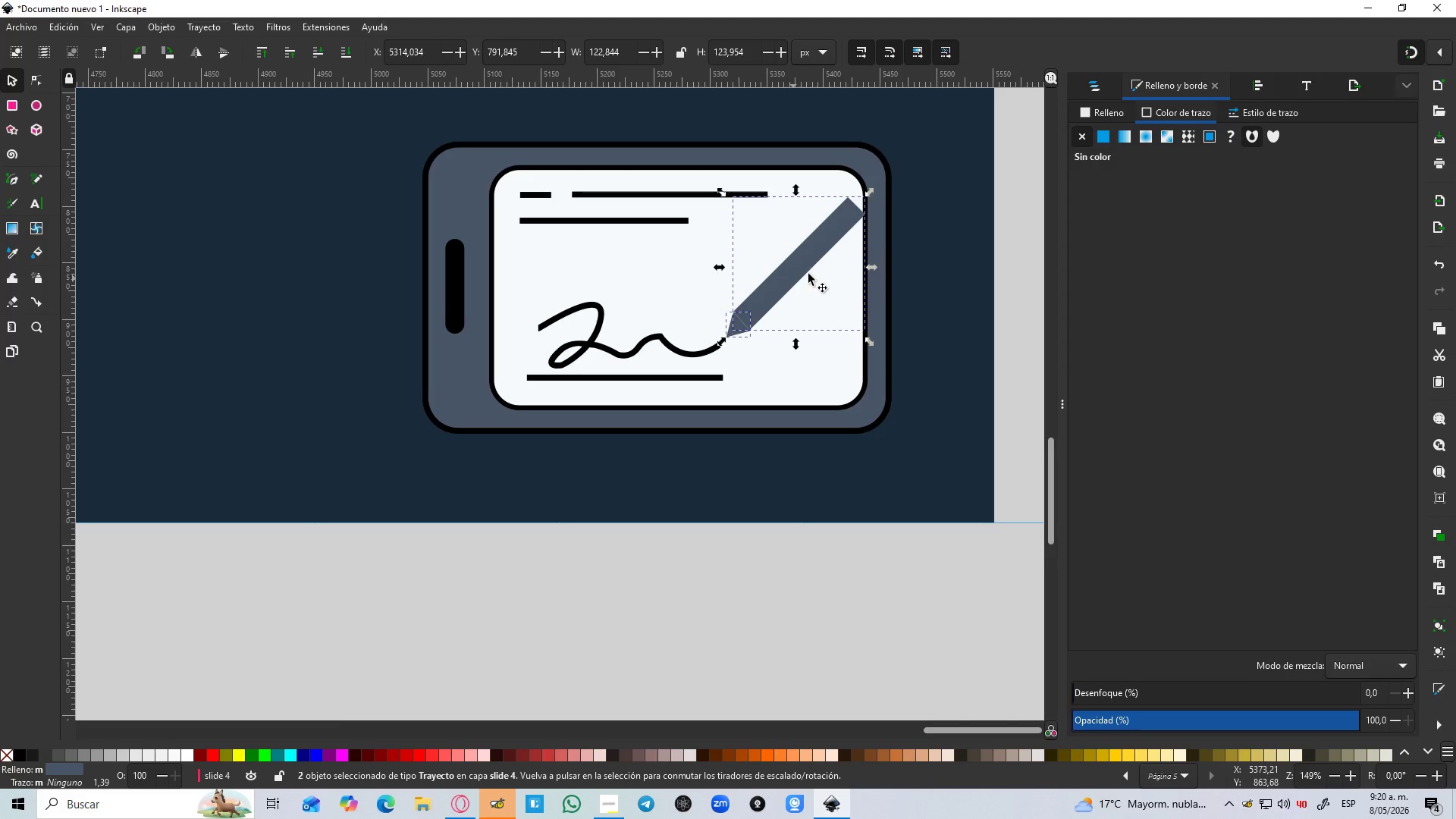 
mouse_move([1147, 140])
 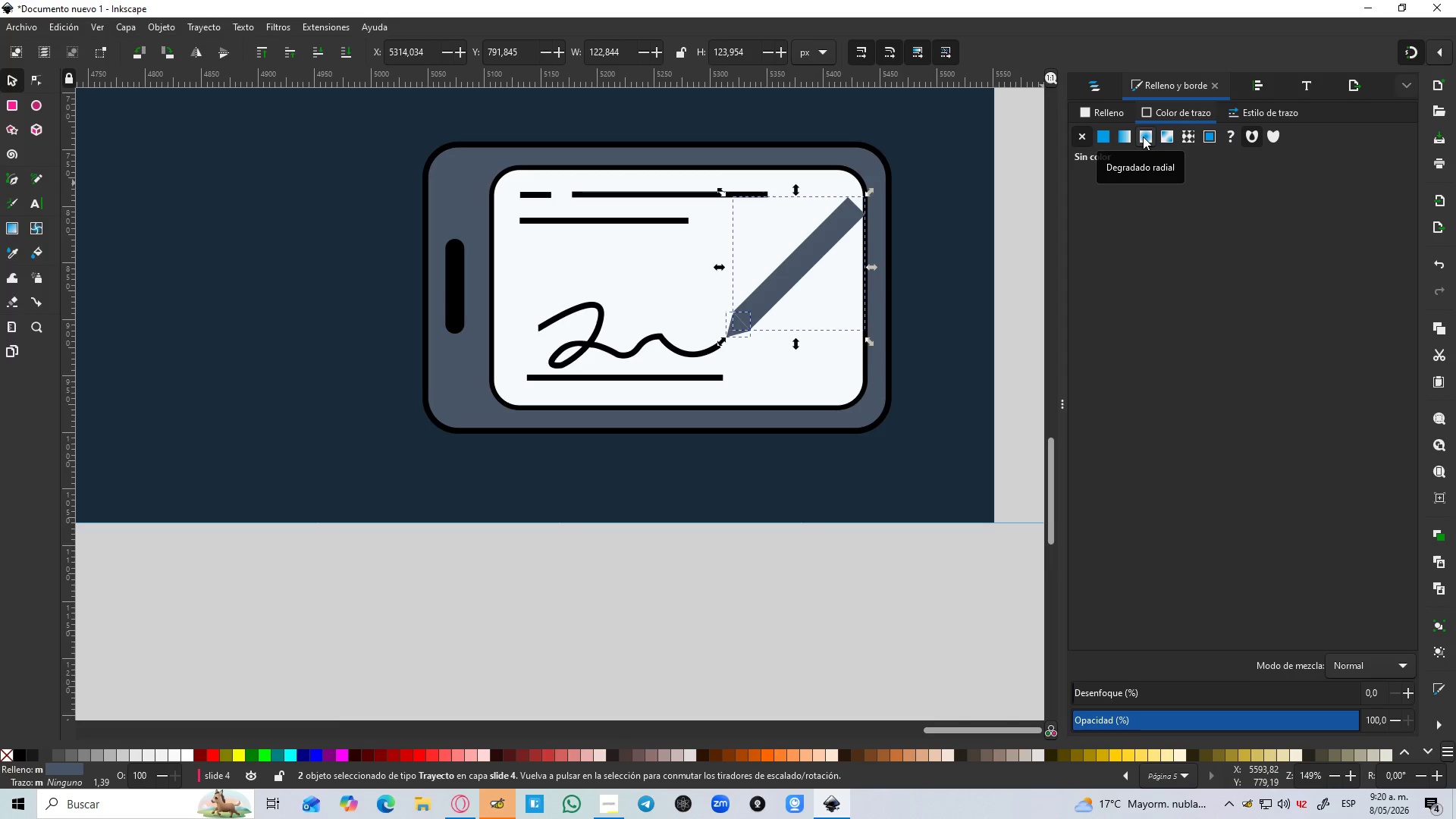 
mouse_move([1165, 129])
 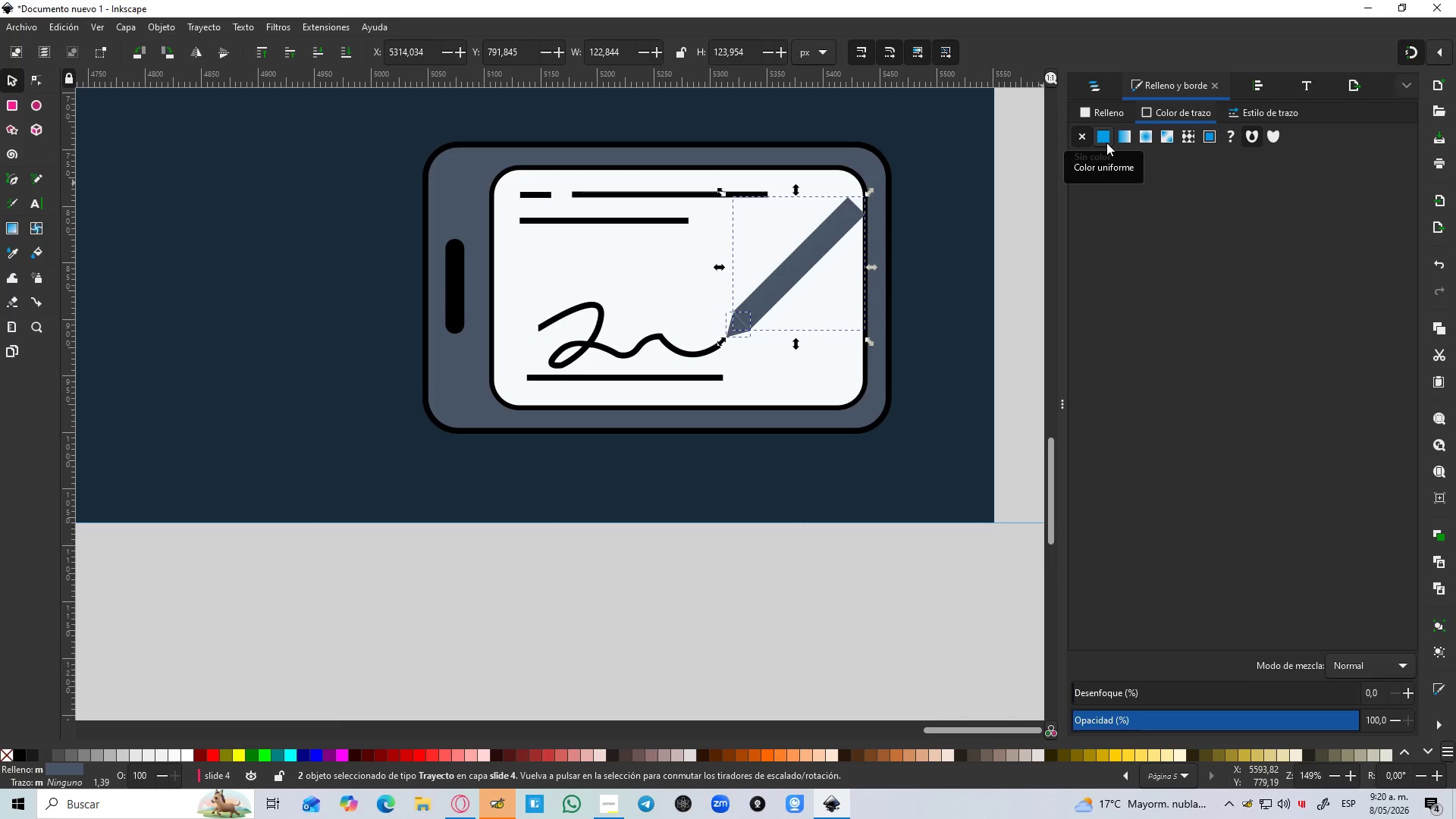 
left_click([1106, 141])
 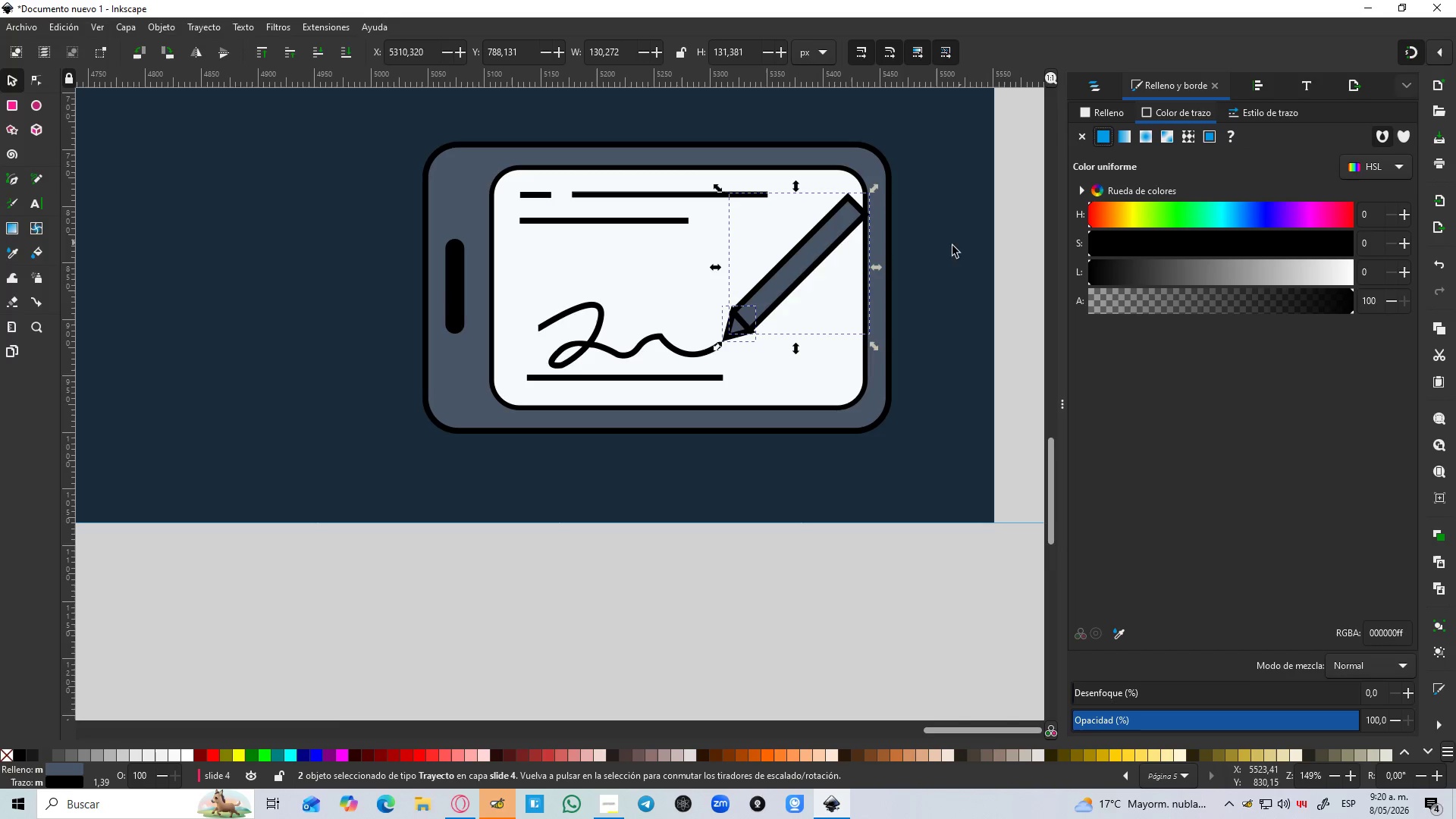 
left_click([940, 257])
 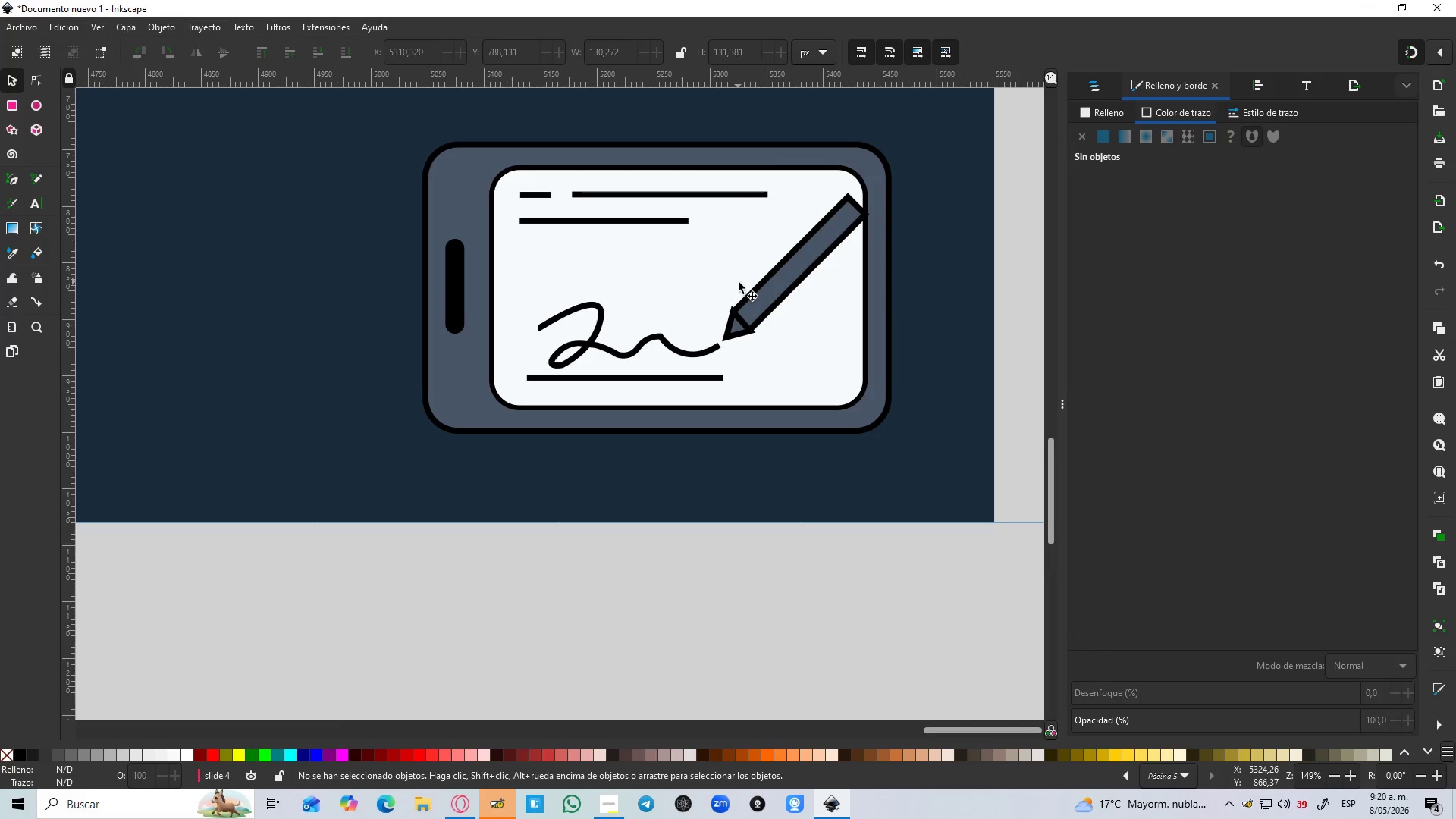 
hold_key(key=ControlLeft, duration=1.0)
scroll: coordinate [727, 304], scroll_direction: up, amount: 3.0
 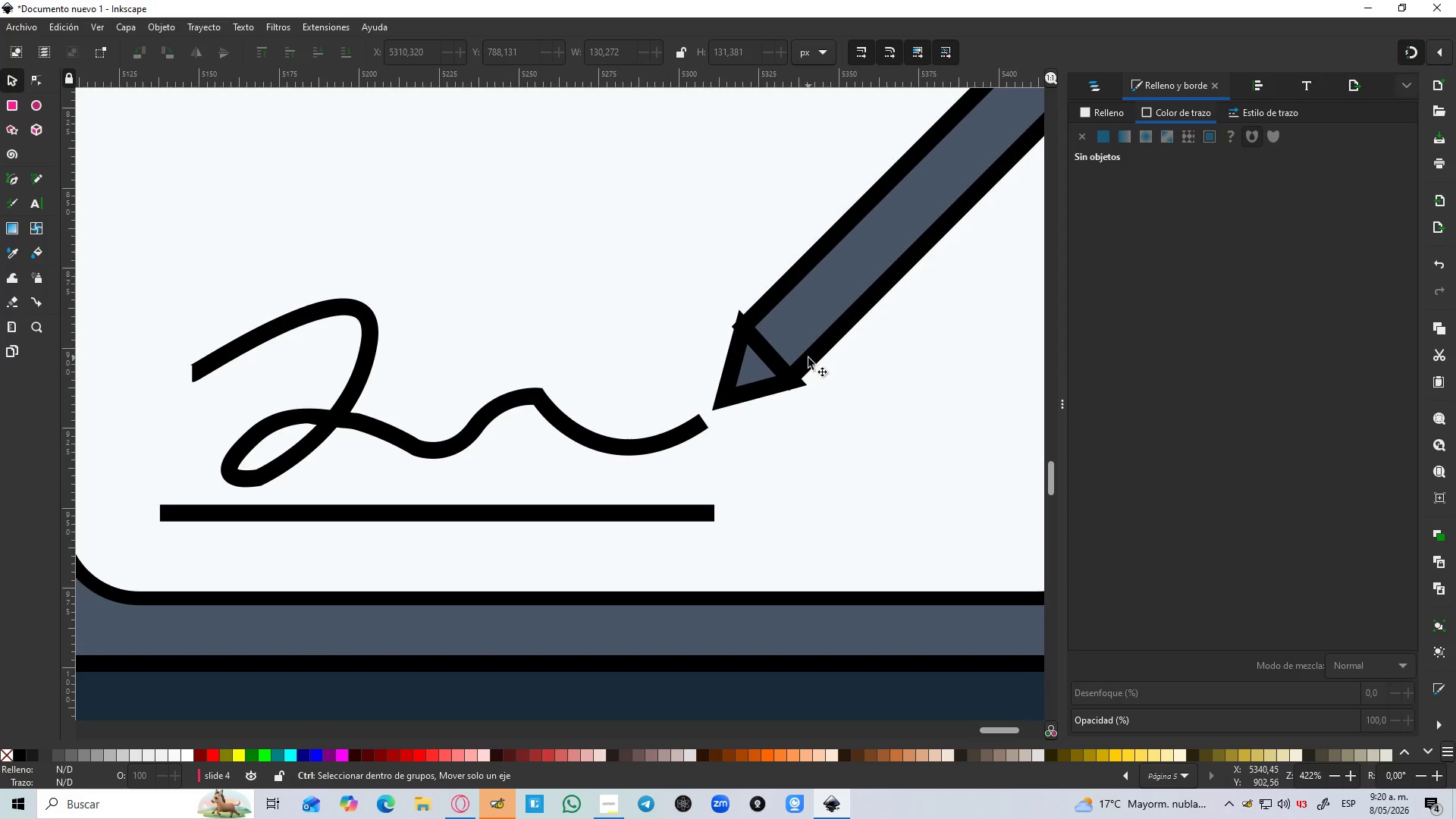 
left_click([789, 404])
 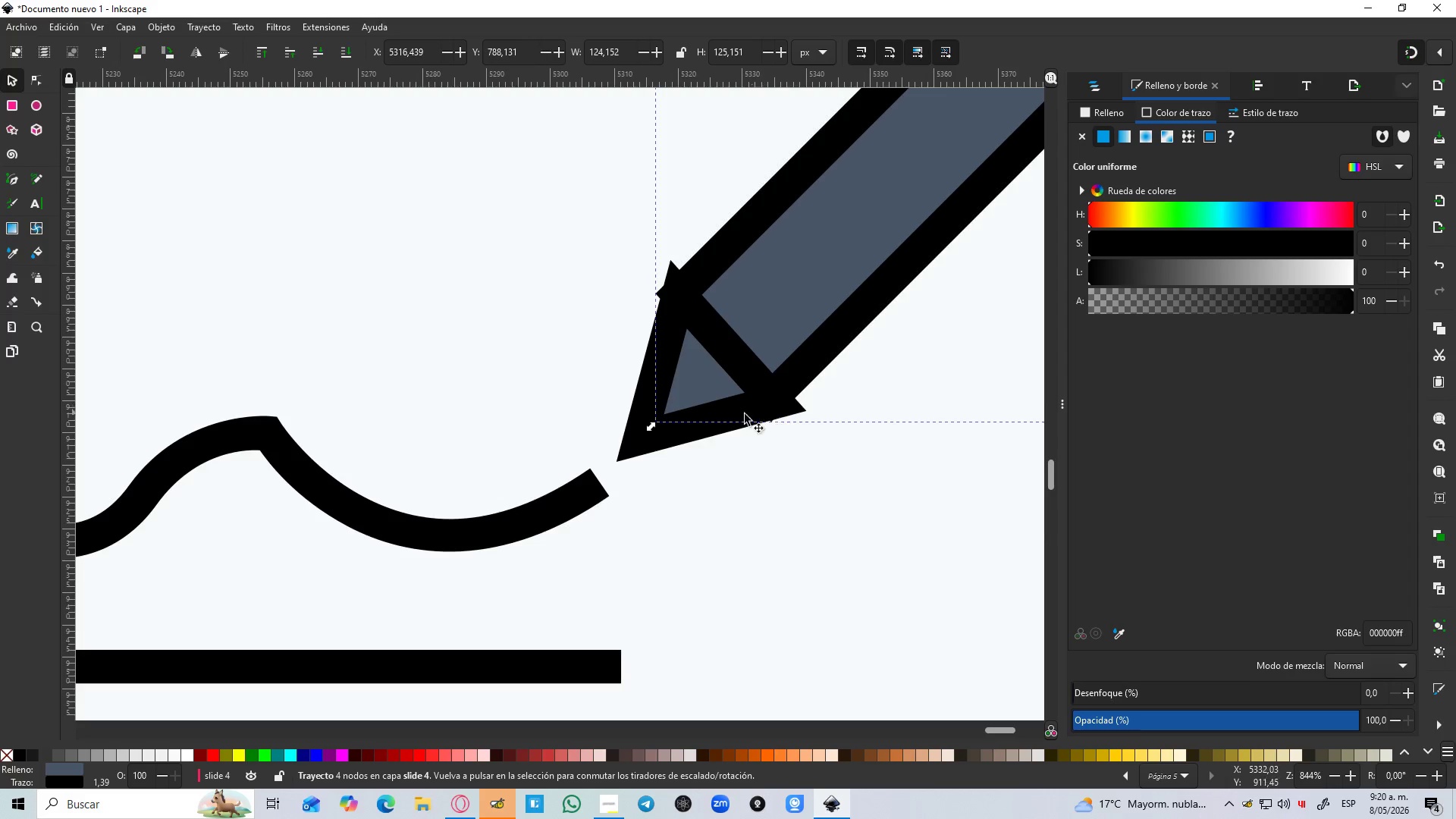 
scroll: coordinate [808, 359], scroll_direction: up, amount: 2.0
 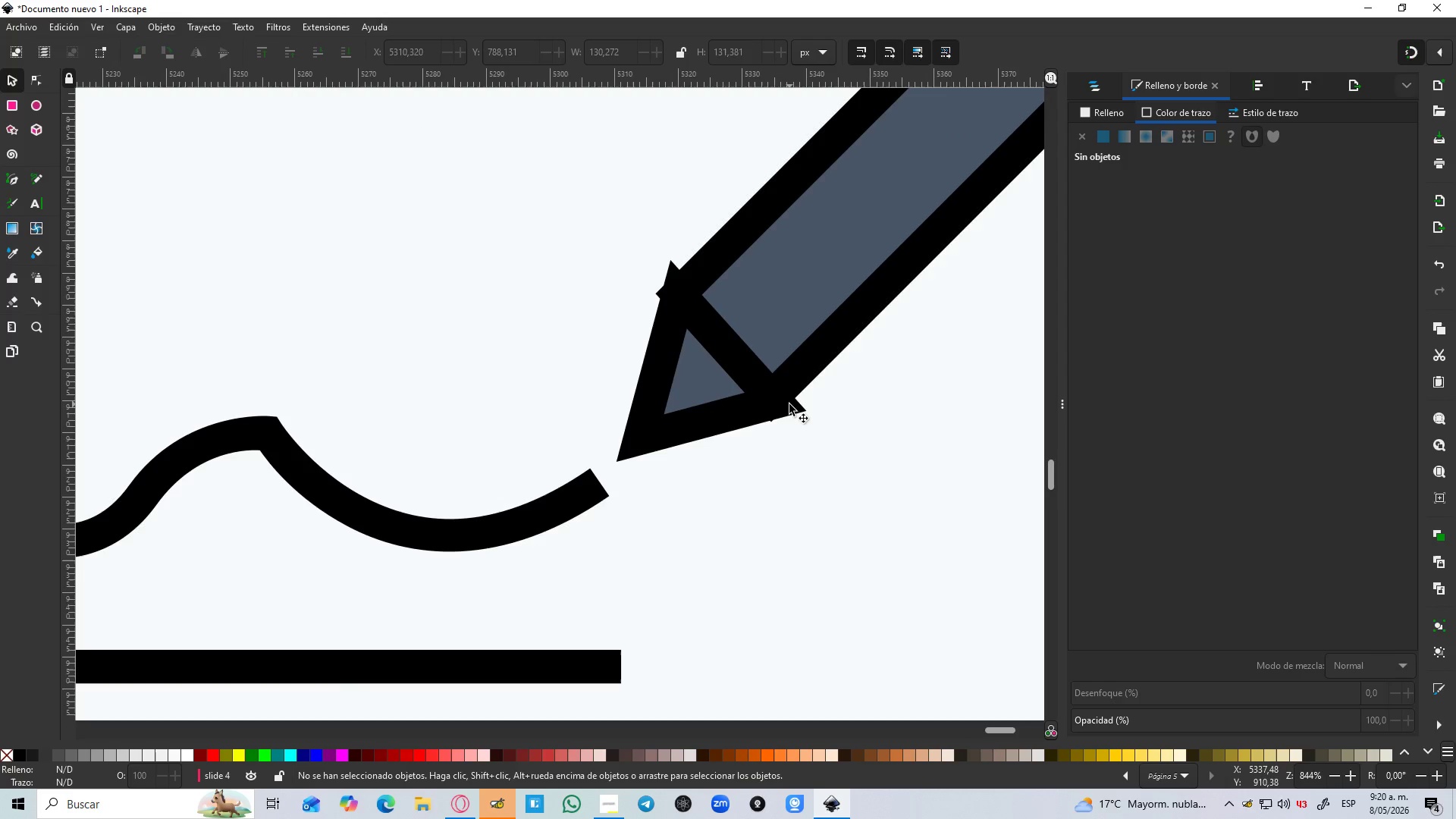 
left_click([663, 437])
 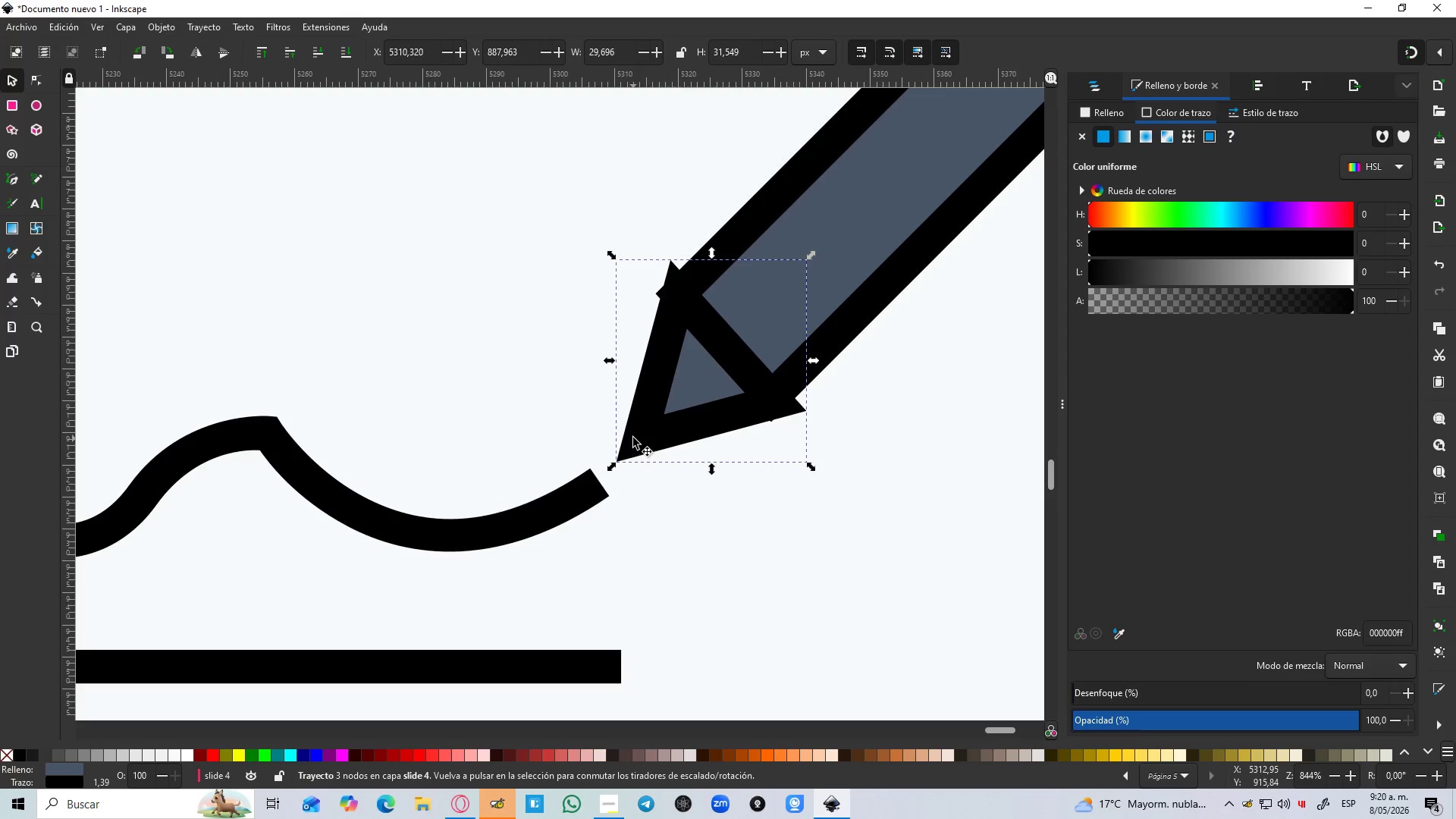 
left_click_drag(start_coordinate=[639, 436], to_coordinate=[618, 462])
 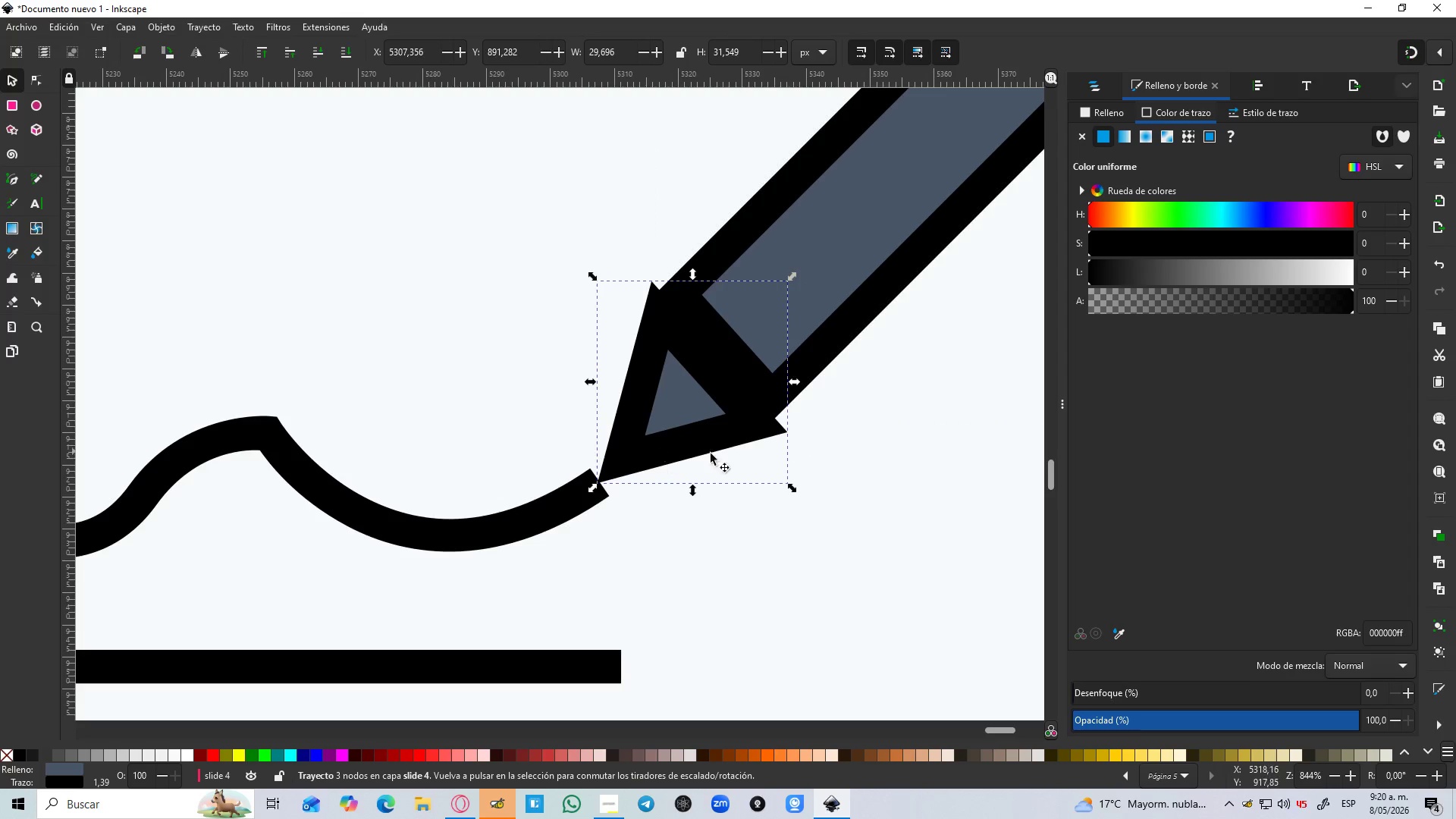 
hold_key(key=ControlLeft, duration=1.5)
left_click_drag(start_coordinate=[788, 486], to_coordinate=[778, 471])
 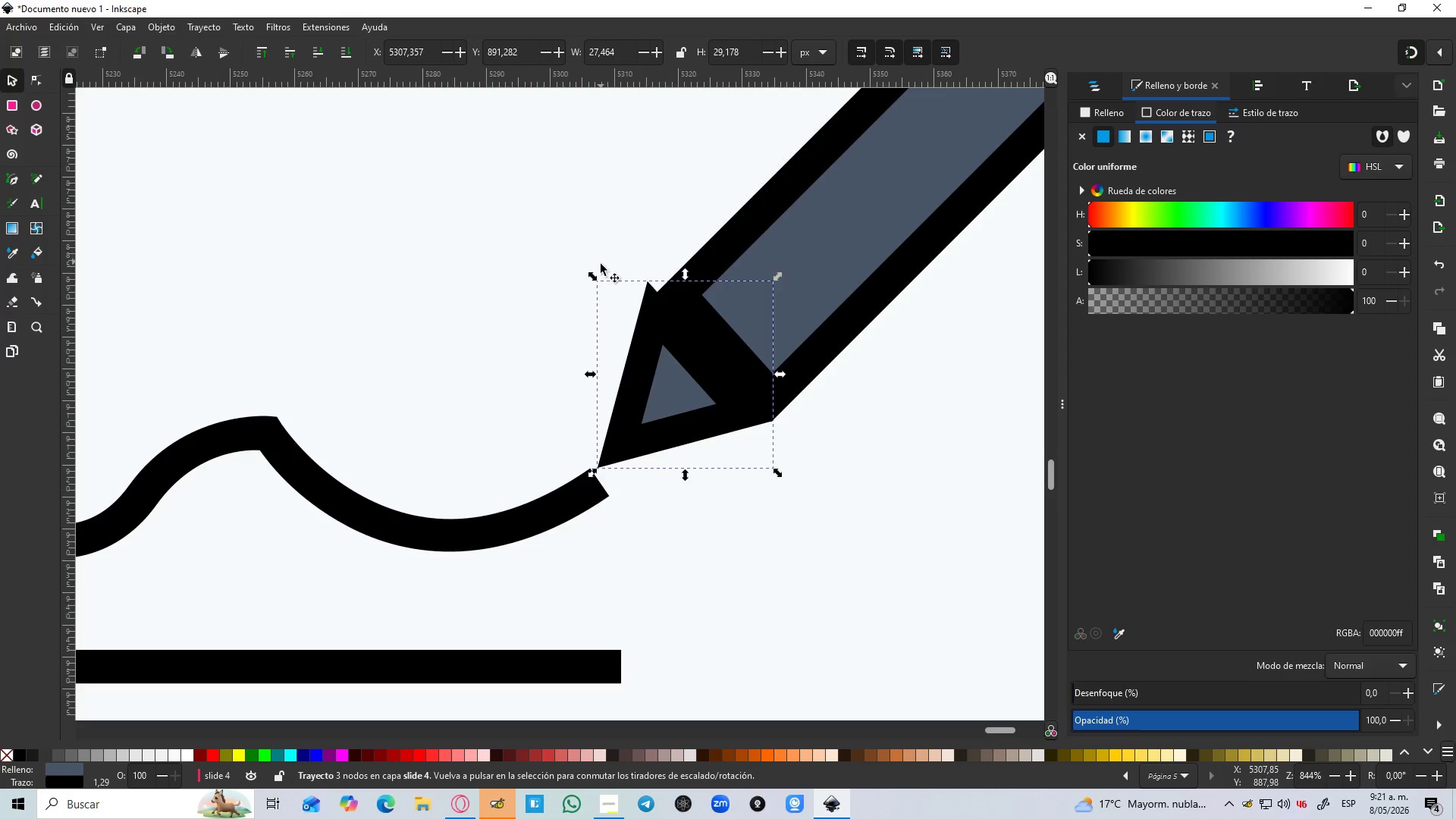 
hold_key(key=ControlLeft, duration=1.51)
 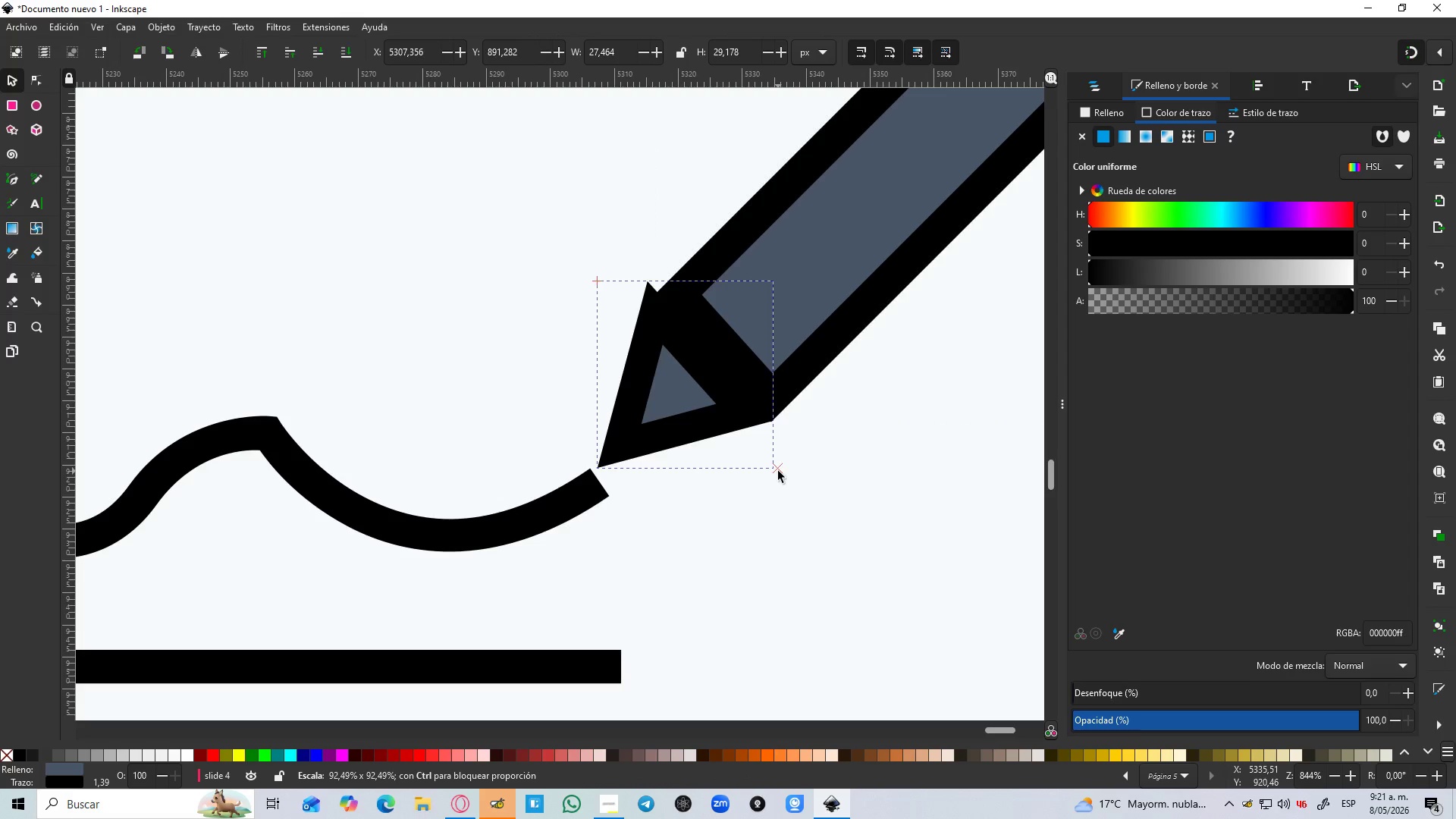 
hold_key(key=ControlLeft, duration=0.73)
 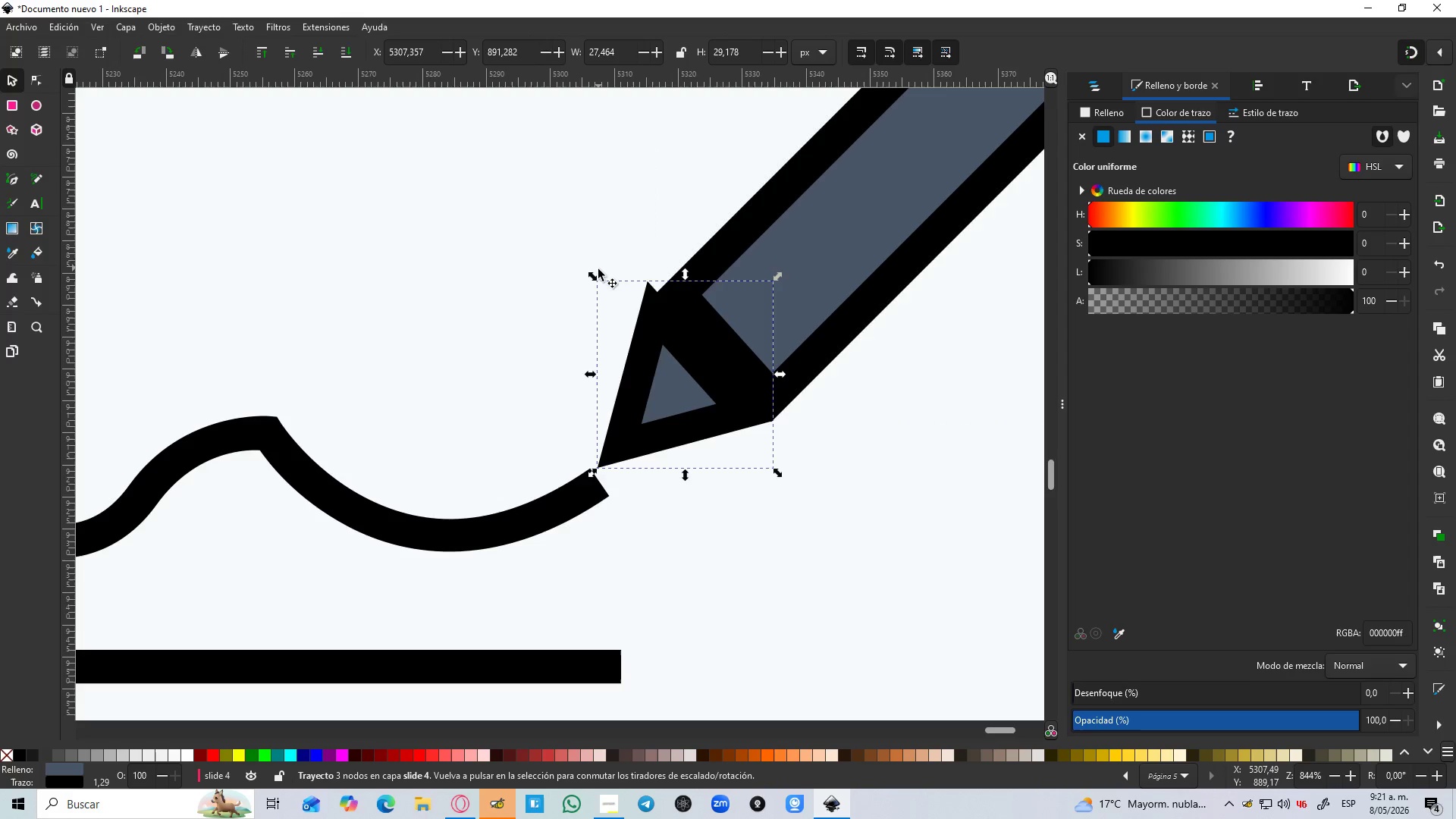 
hold_key(key=ControlLeft, duration=4.86)
left_click_drag(start_coordinate=[595, 275], to_coordinate=[607, 284])
 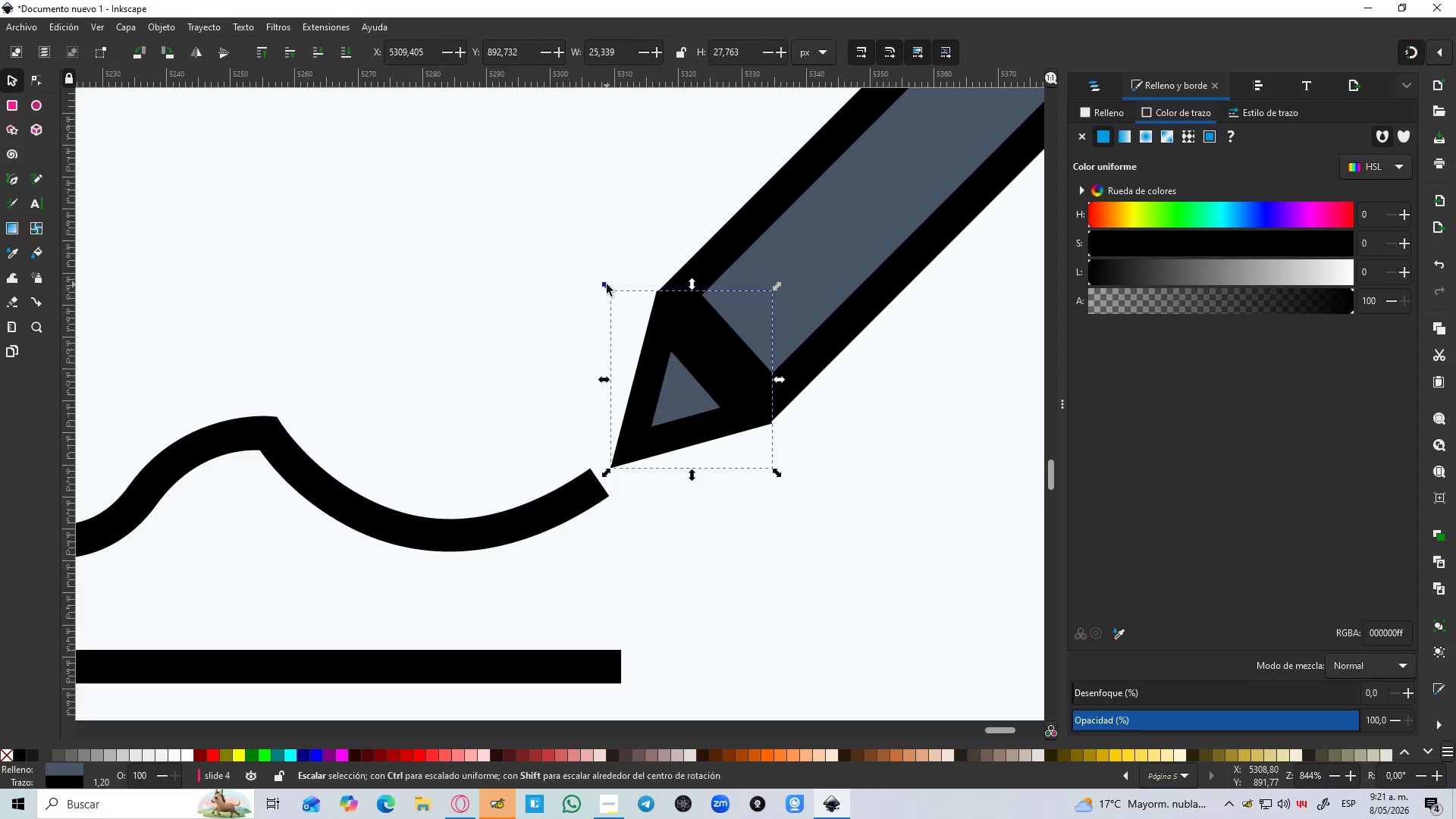 
hold_key(key=ControlLeft, duration=1.5)
scroll: coordinate [675, 322], scroll_direction: down, amount: 2.0
 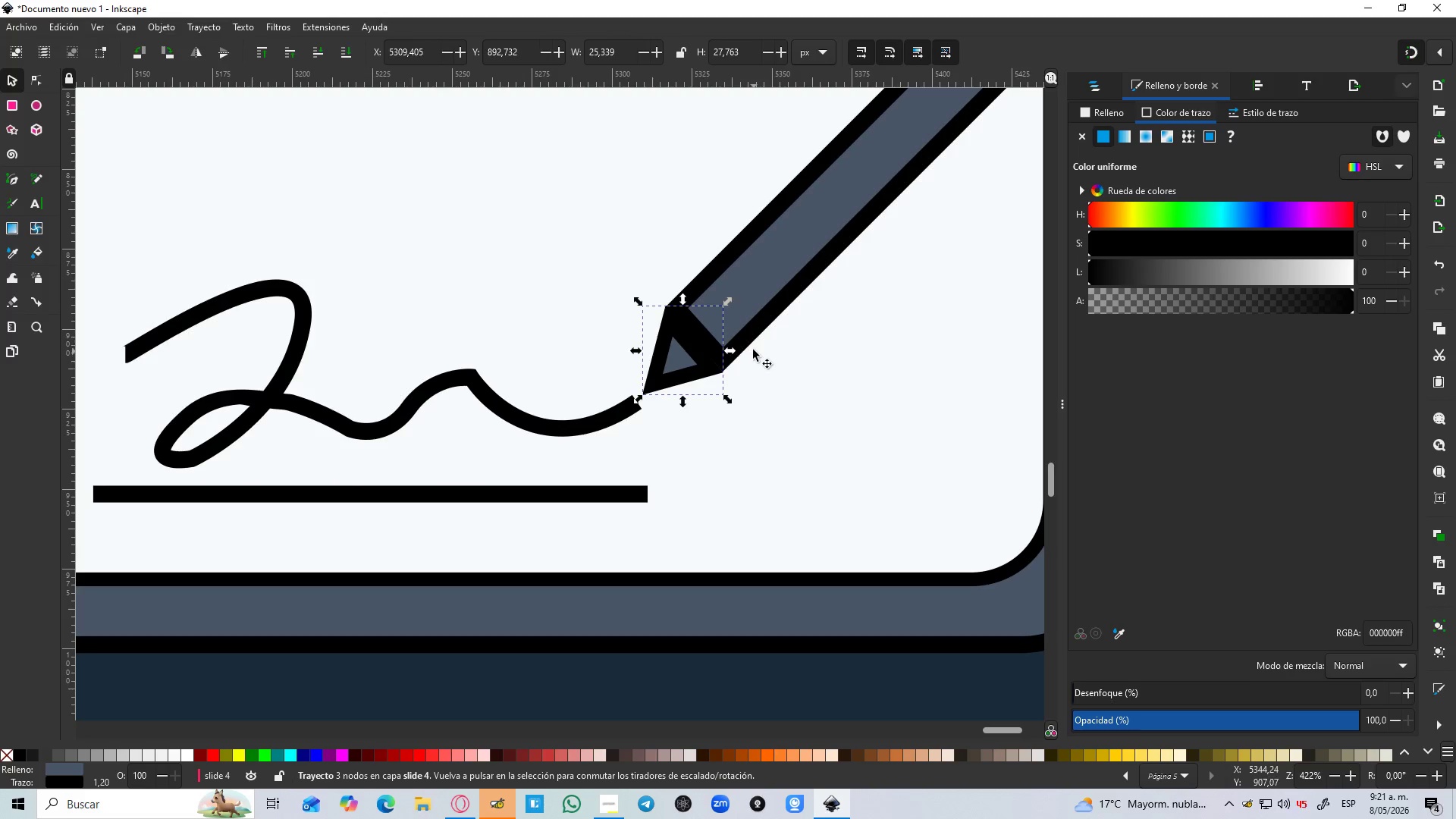 
hold_key(key=ControlLeft, duration=0.88)
scroll: coordinate [724, 350], scroll_direction: up, amount: 2.0
 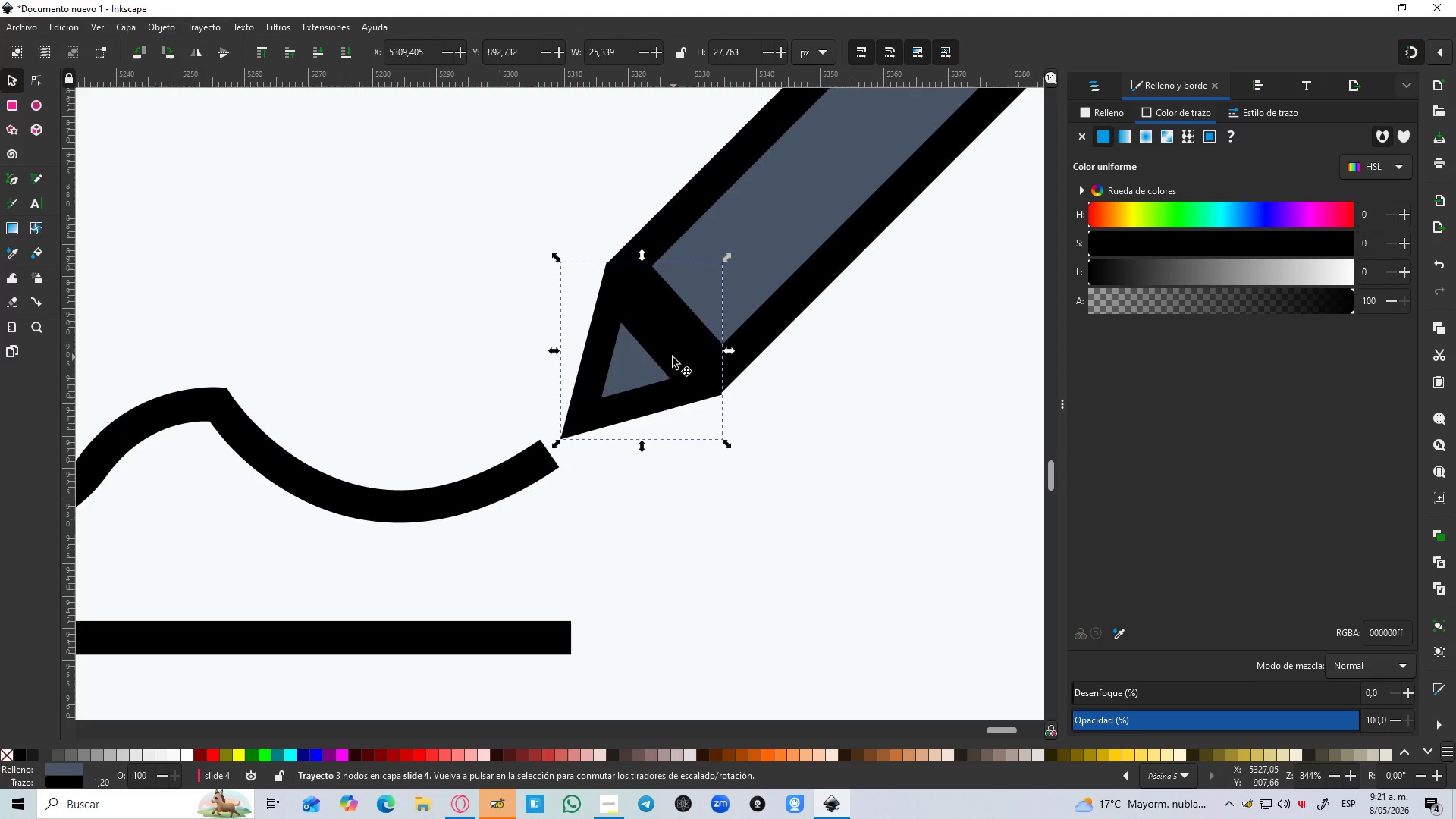 
left_click_drag(start_coordinate=[673, 357], to_coordinate=[689, 342])
 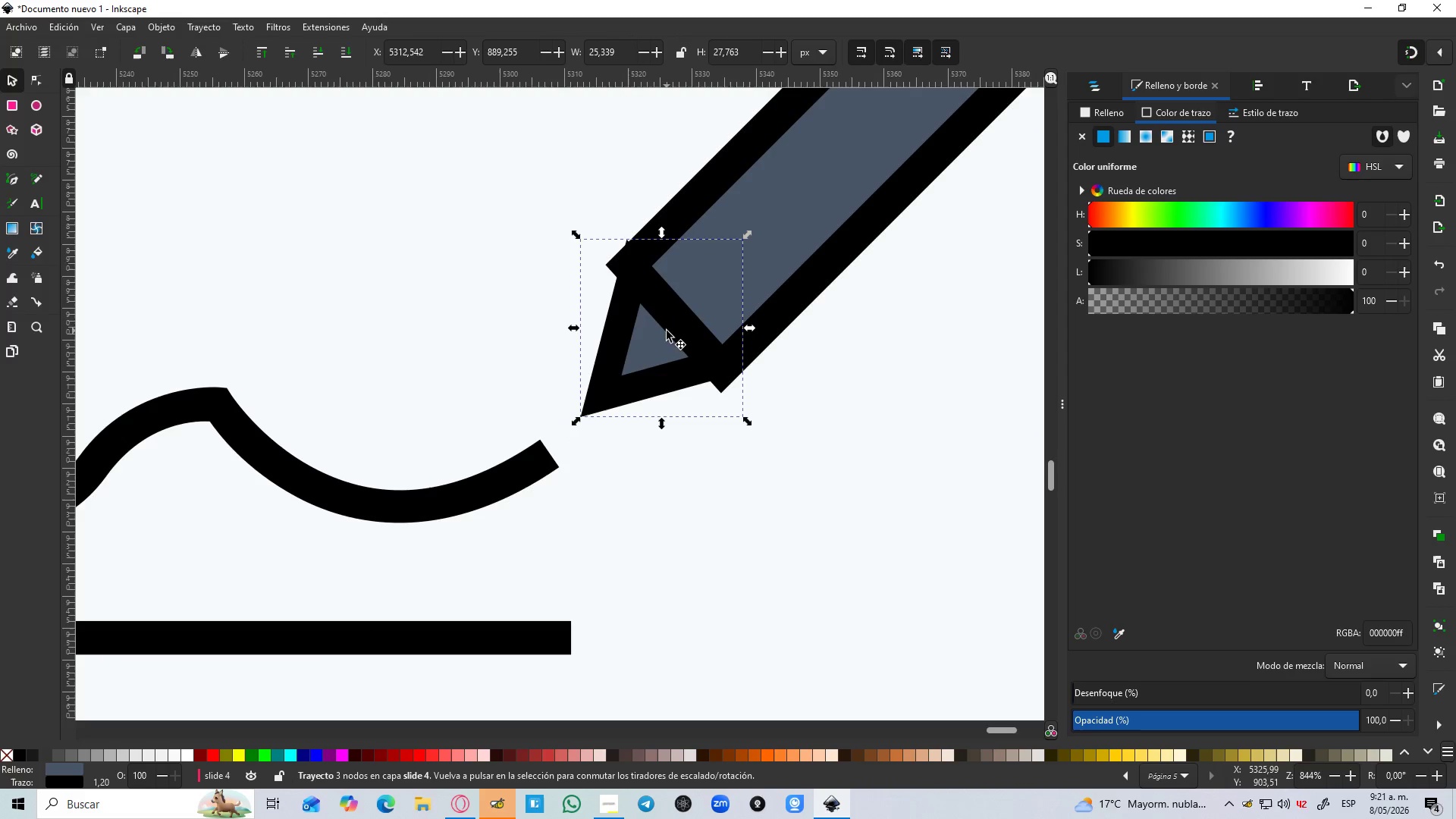 
hold_key(key=ControlLeft, duration=1.5)
 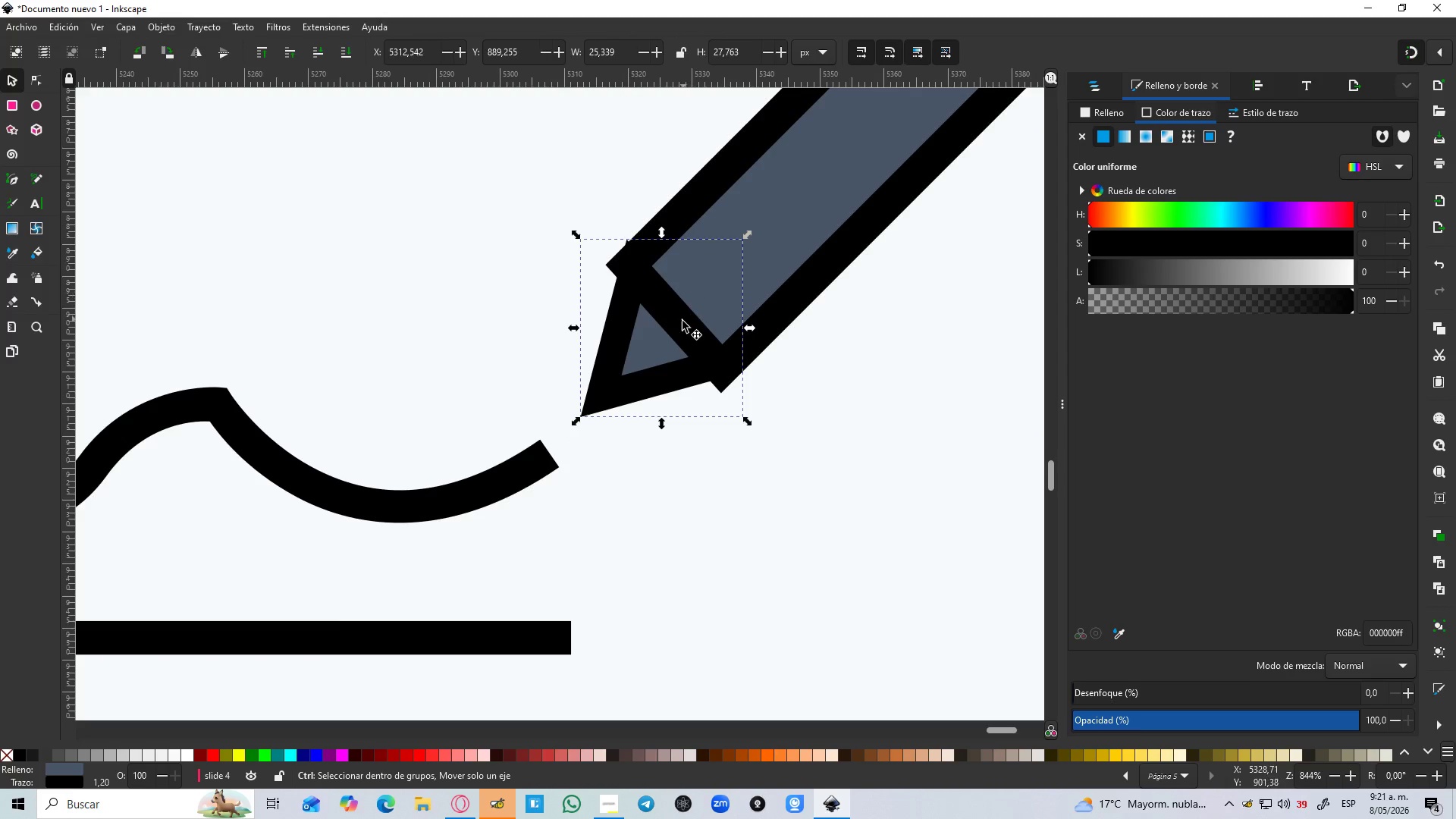 
key(Control+ControlLeft)
 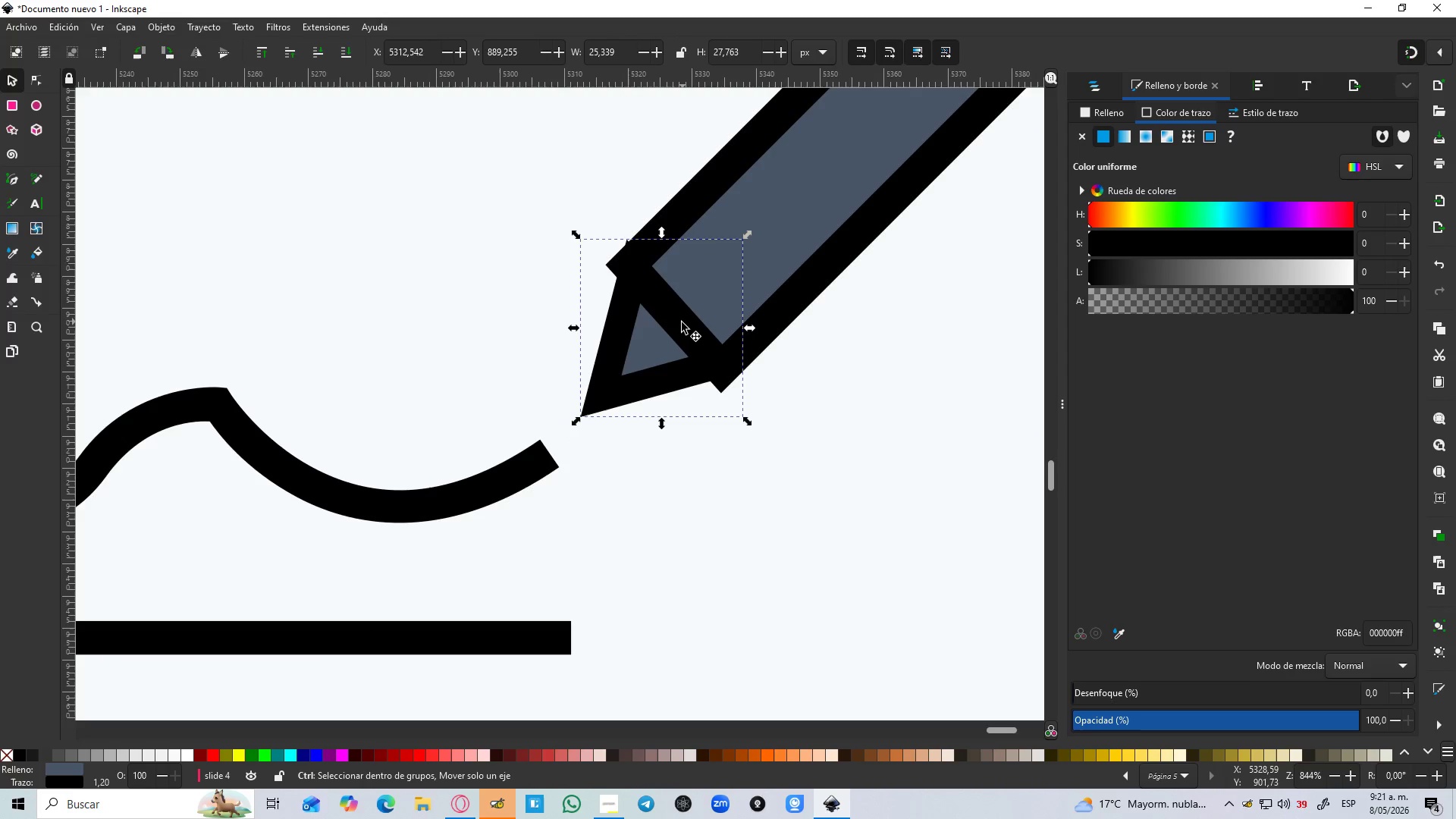 
key(Control+ControlLeft)
 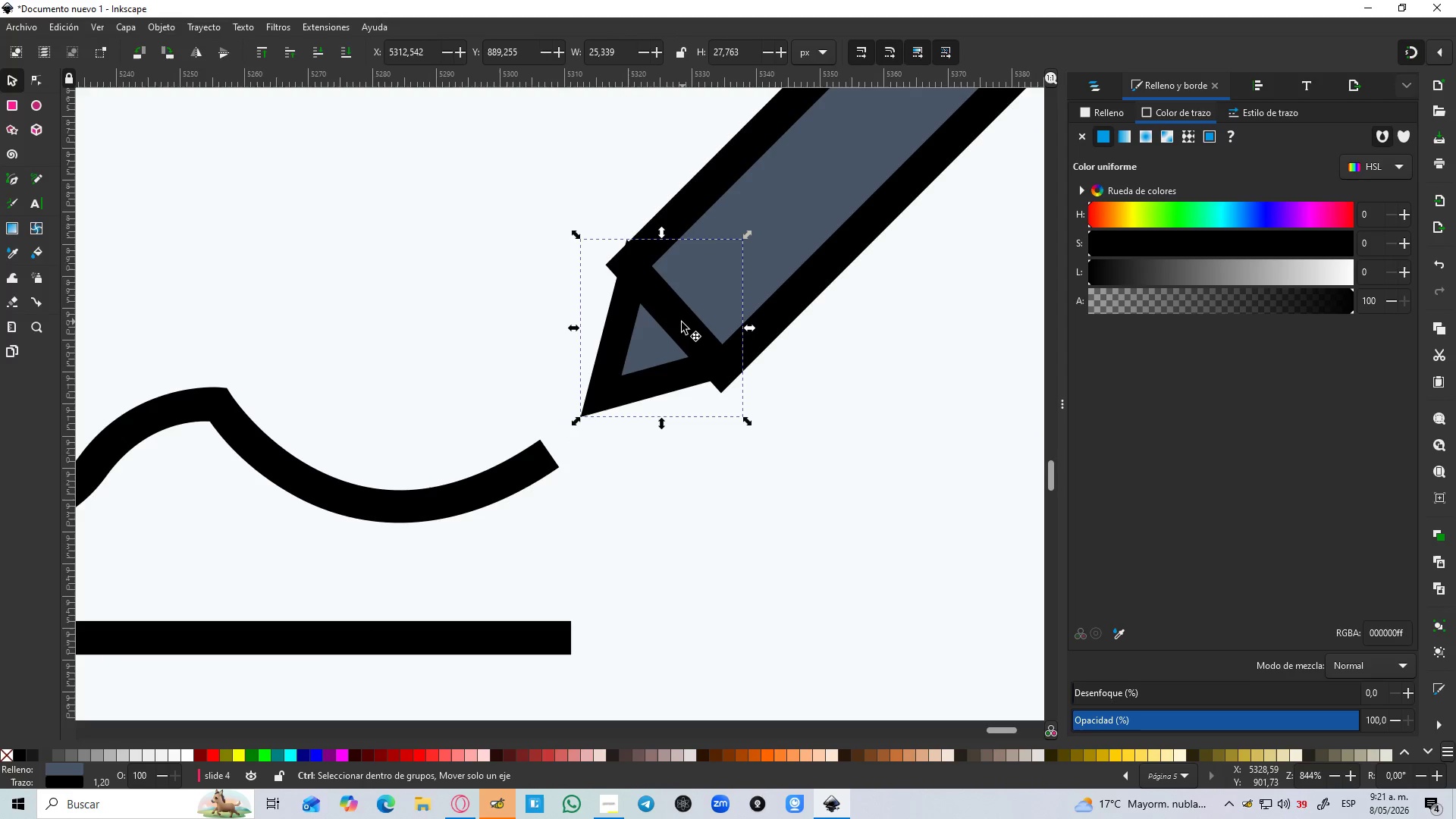 
key(Control+ControlLeft)
 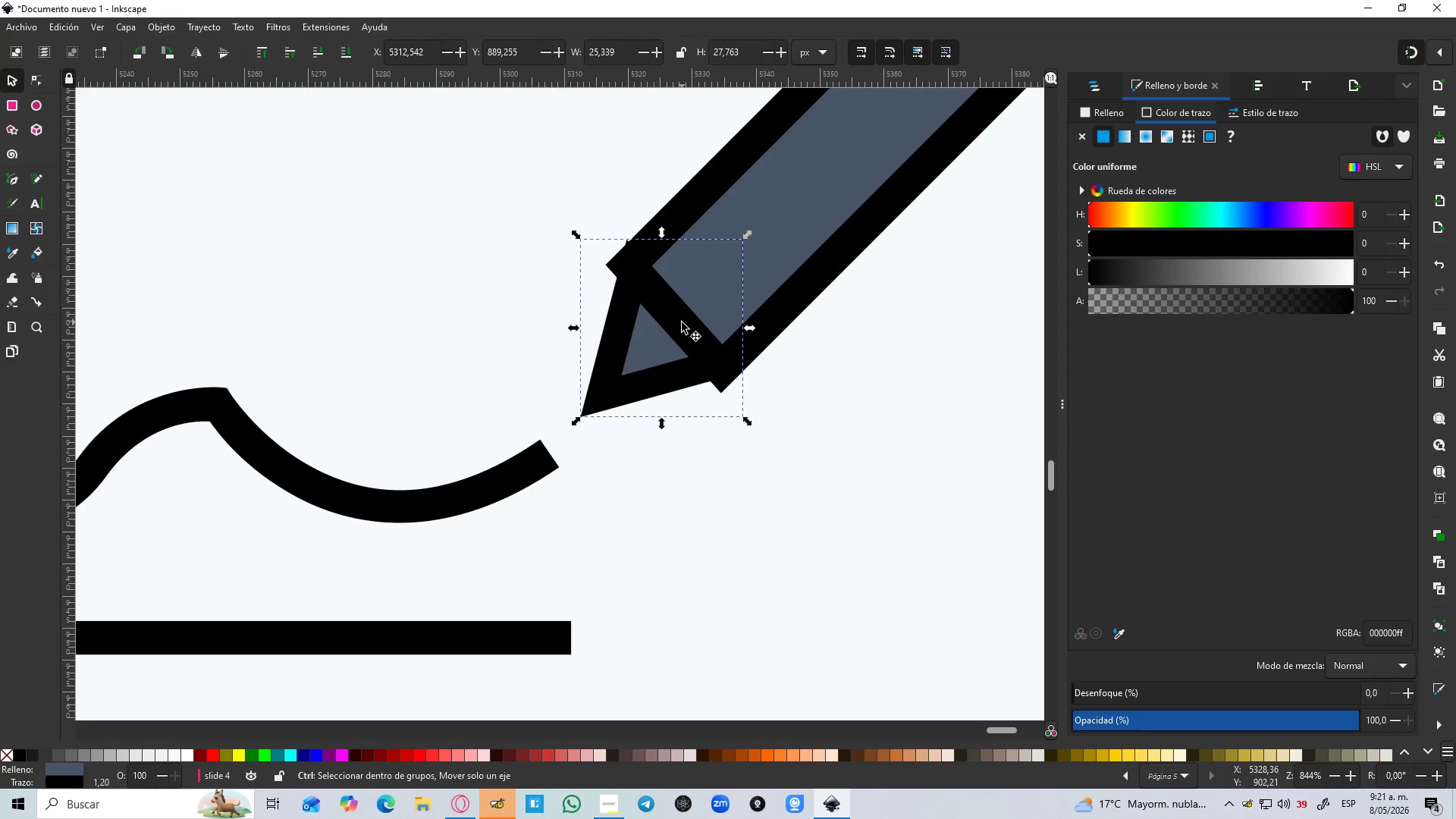 
key(Control+ControlLeft)
 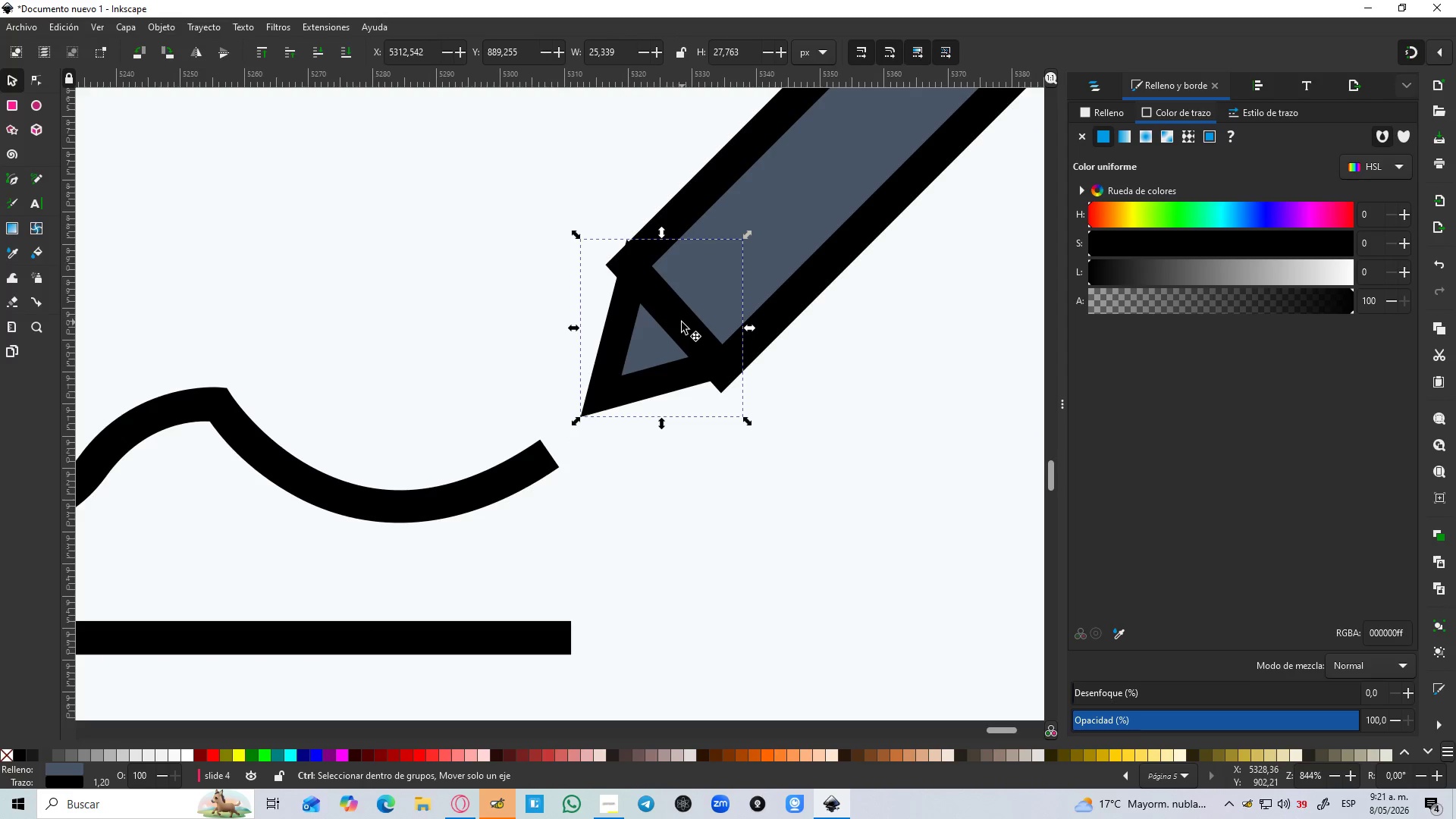 
key(Control+ControlLeft)
 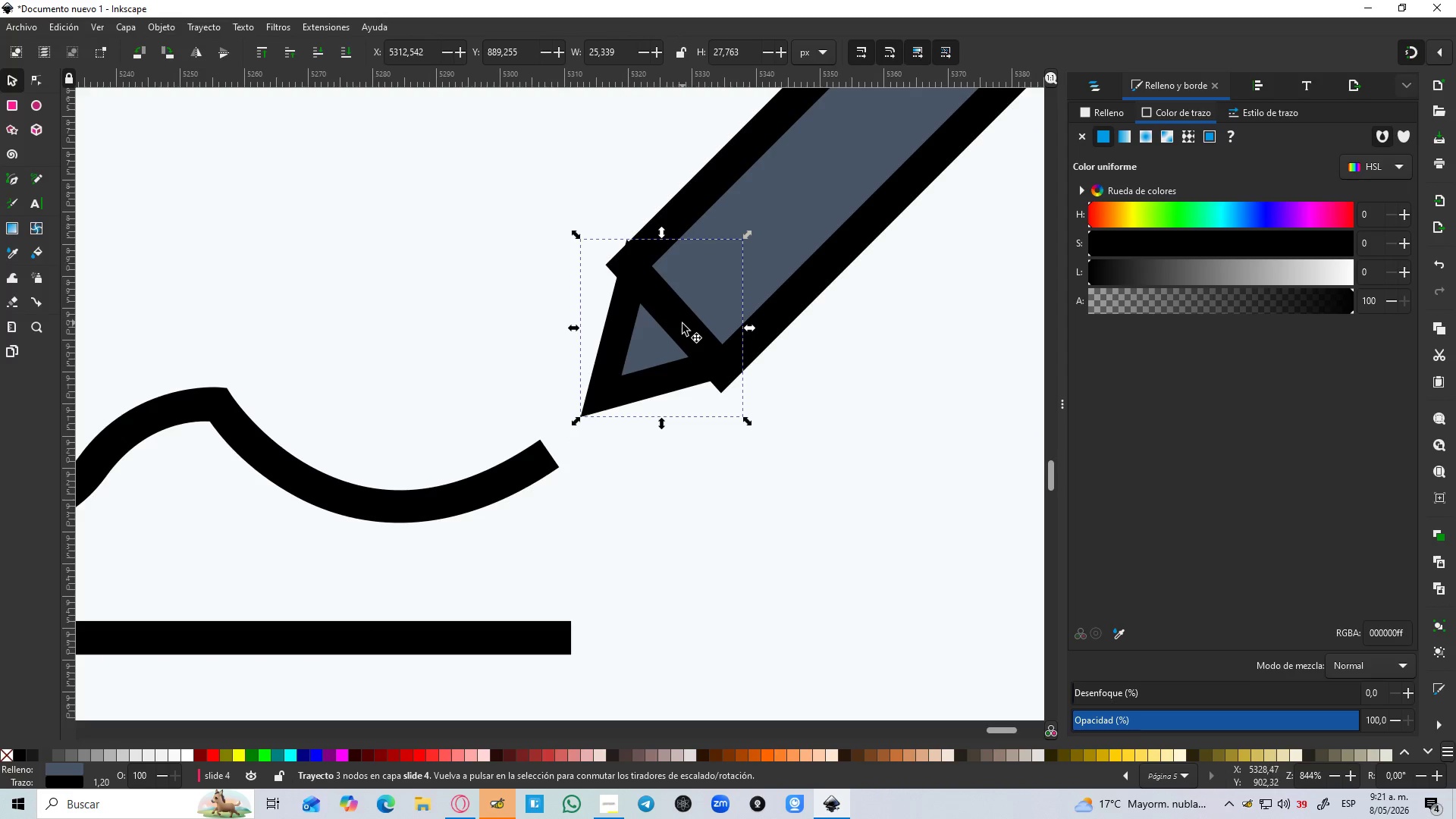 
left_click_drag(start_coordinate=[682, 324], to_coordinate=[701, 311])
 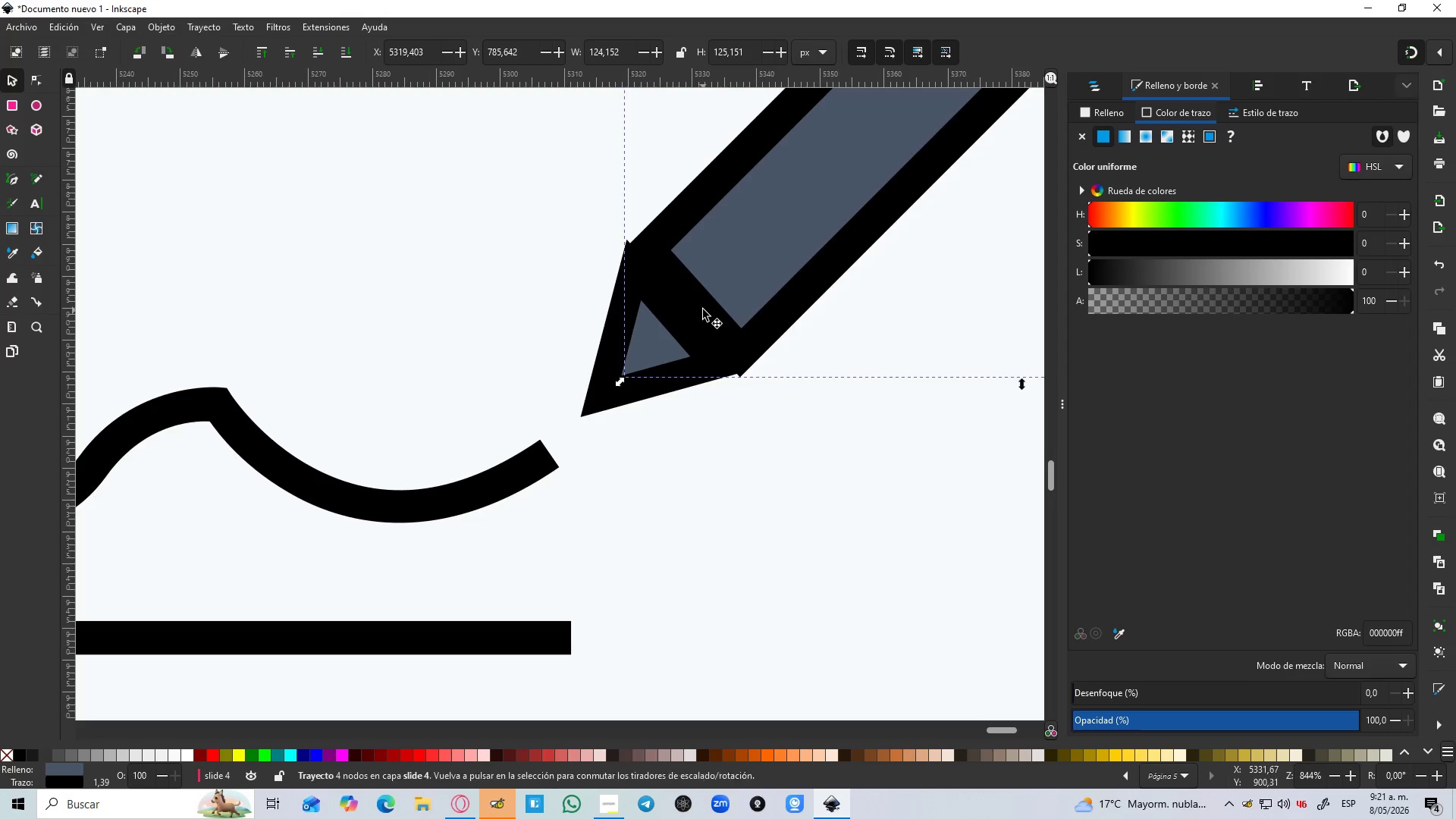 
hold_key(key=ControlLeft, duration=0.5)
 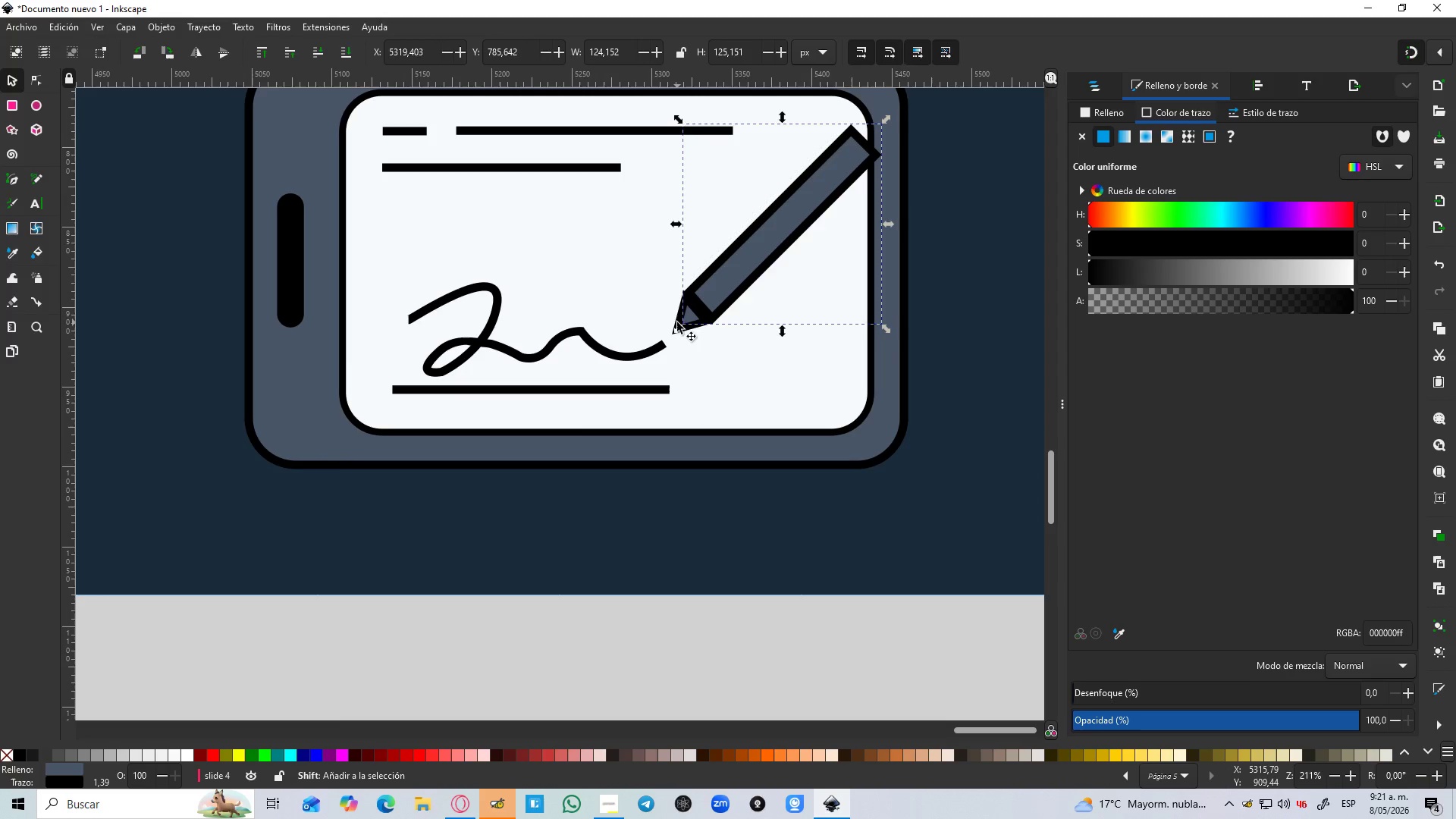 
hold_key(key=ShiftLeft, duration=0.89)
 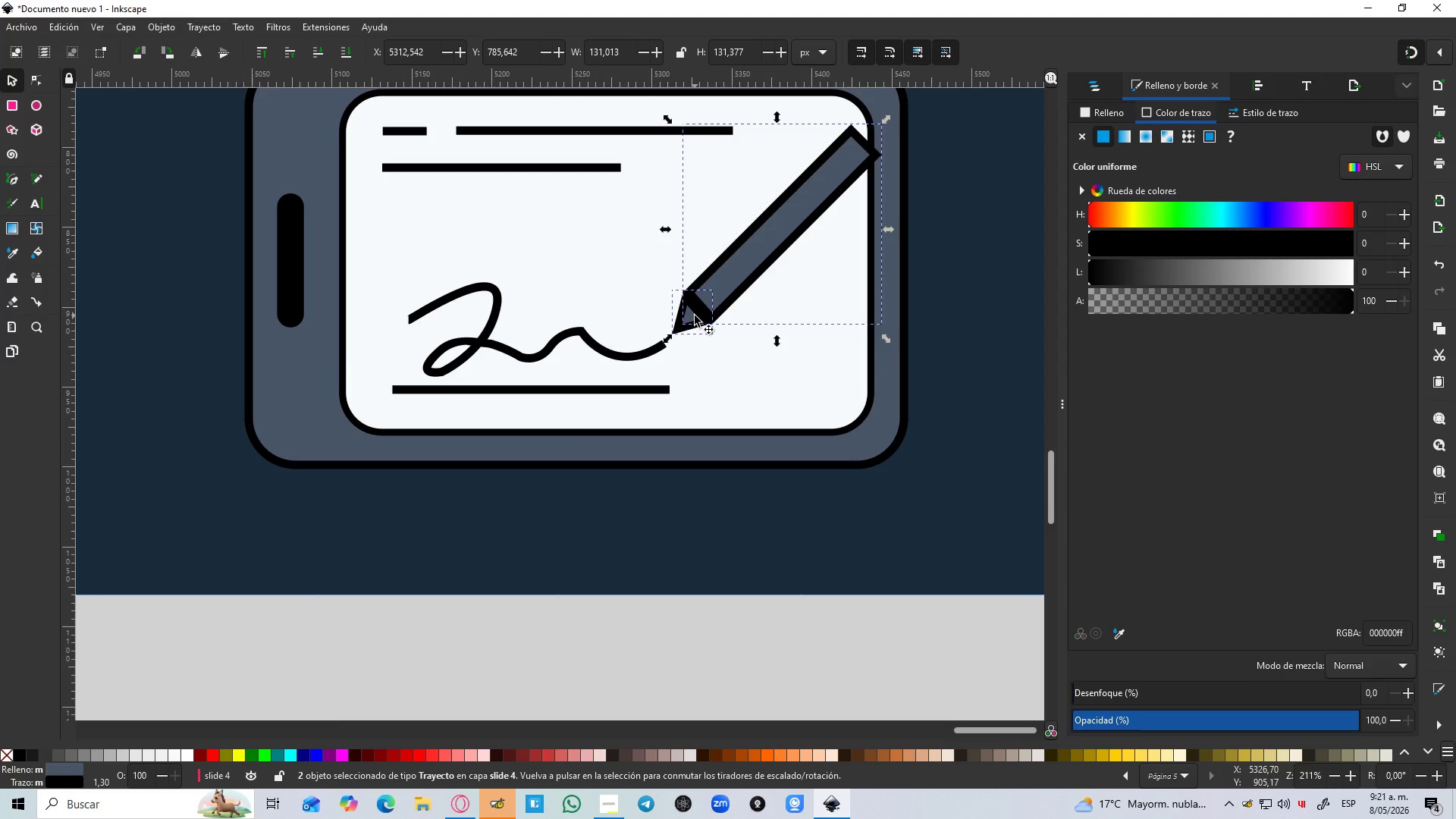 
scroll: coordinate [703, 307], scroll_direction: down, amount: 4.0
 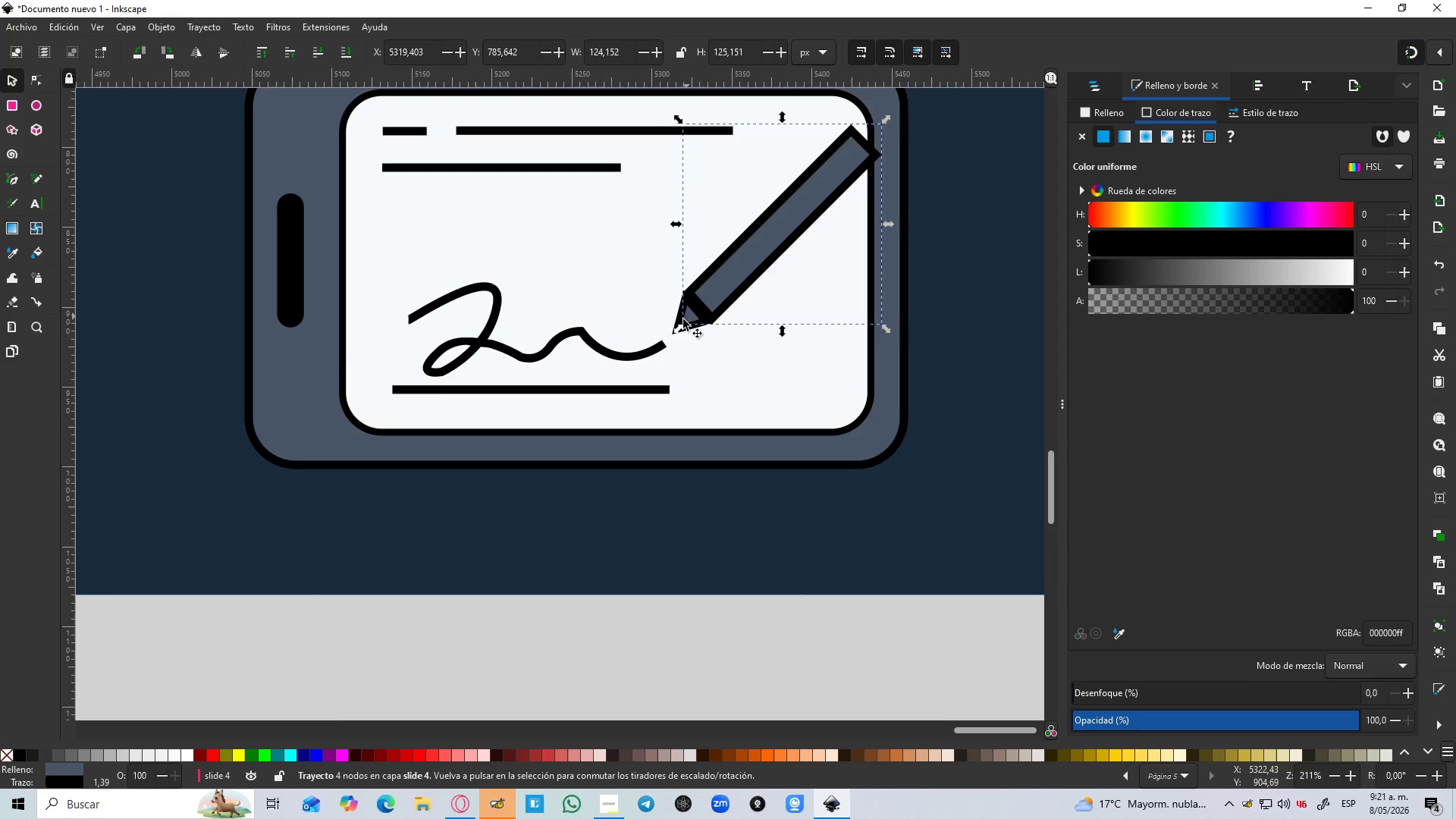 
left_click([677, 320])
 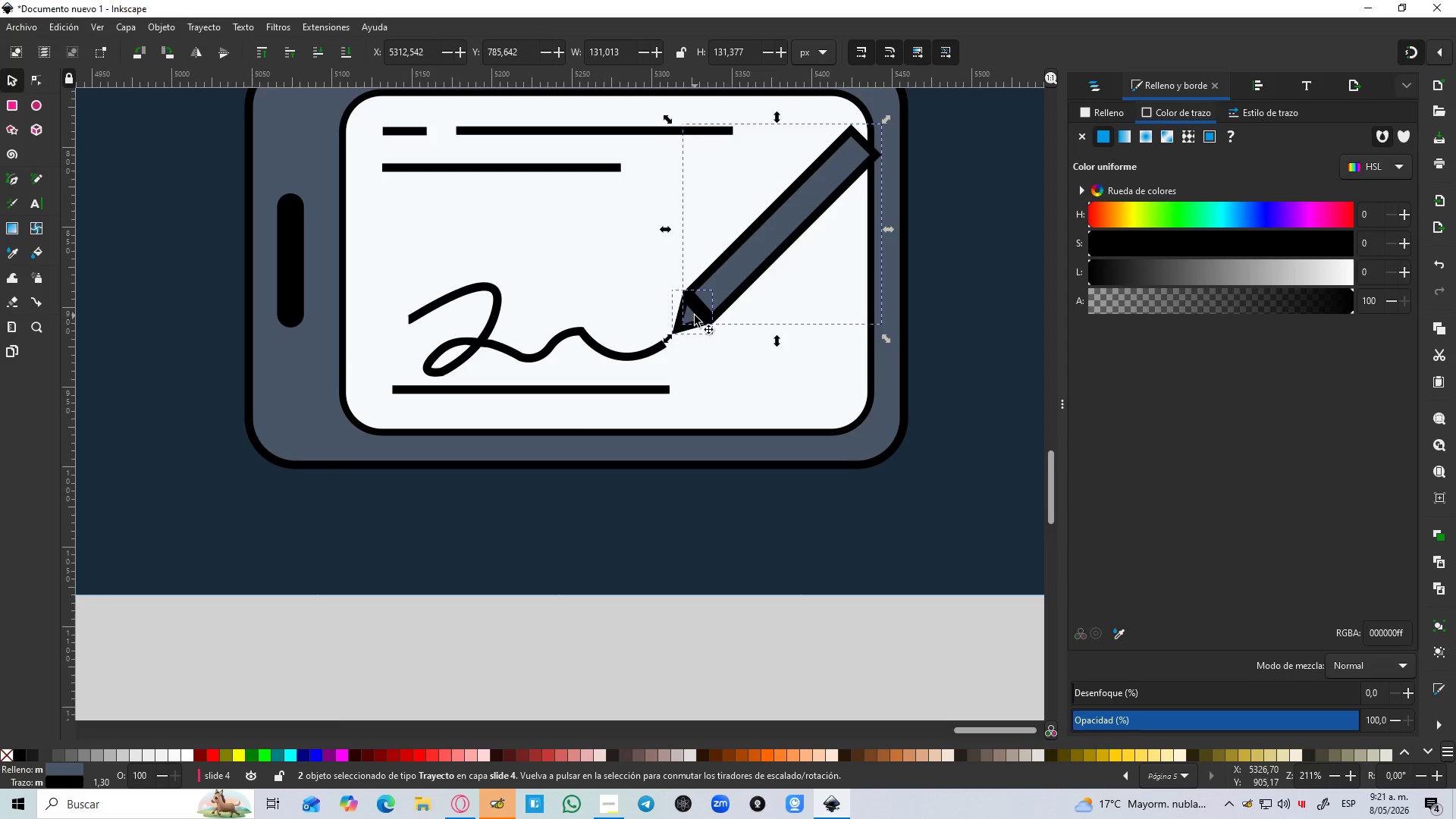 
key(Delete)
 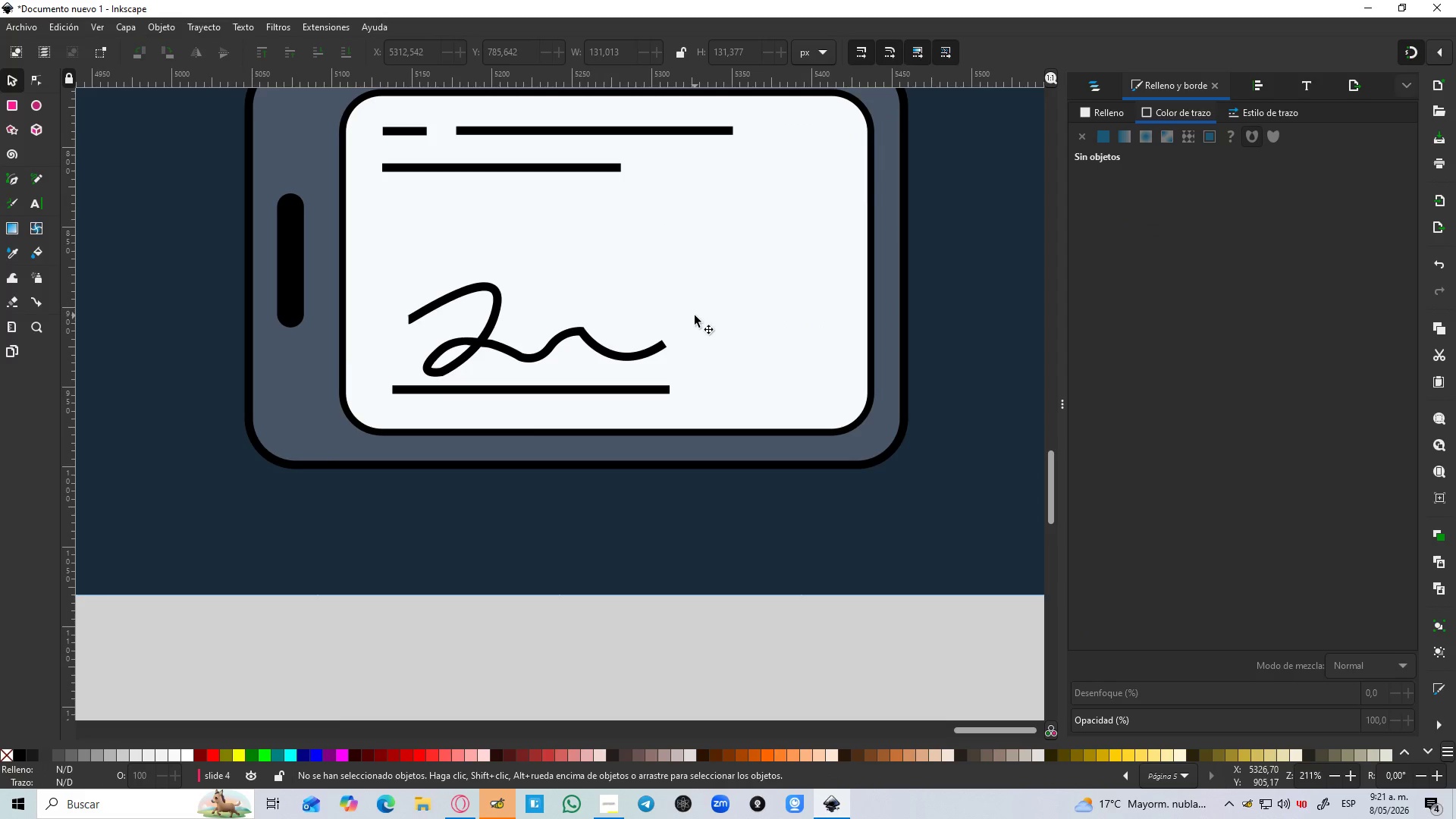 
hold_key(key=ControlLeft, duration=1.5)
scroll: coordinate [632, 308], scroll_direction: down, amount: 3.0
 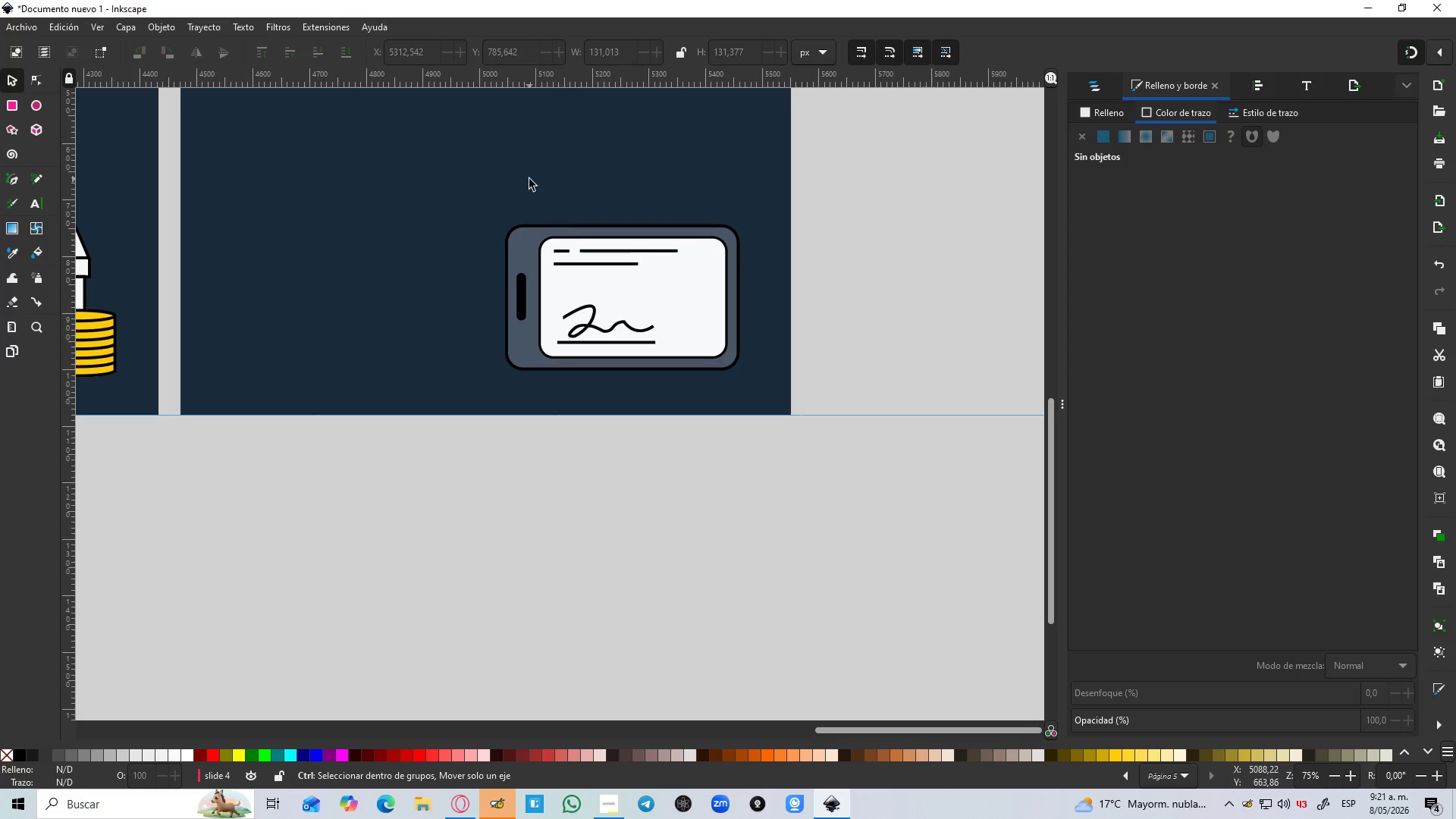 
hold_key(key=ControlLeft, duration=0.67)
 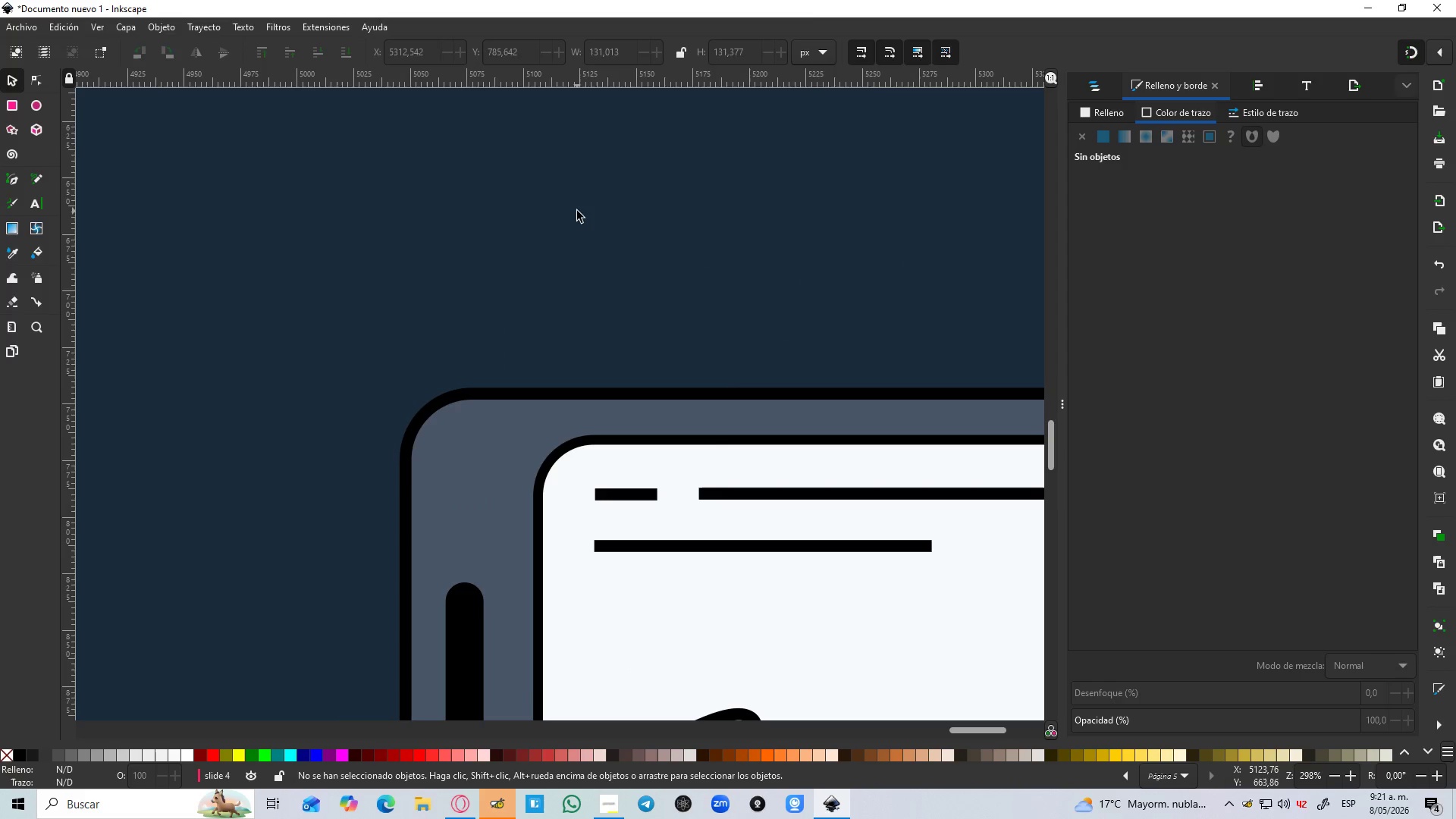 
scroll: coordinate [582, 202], scroll_direction: up, amount: 4.0
 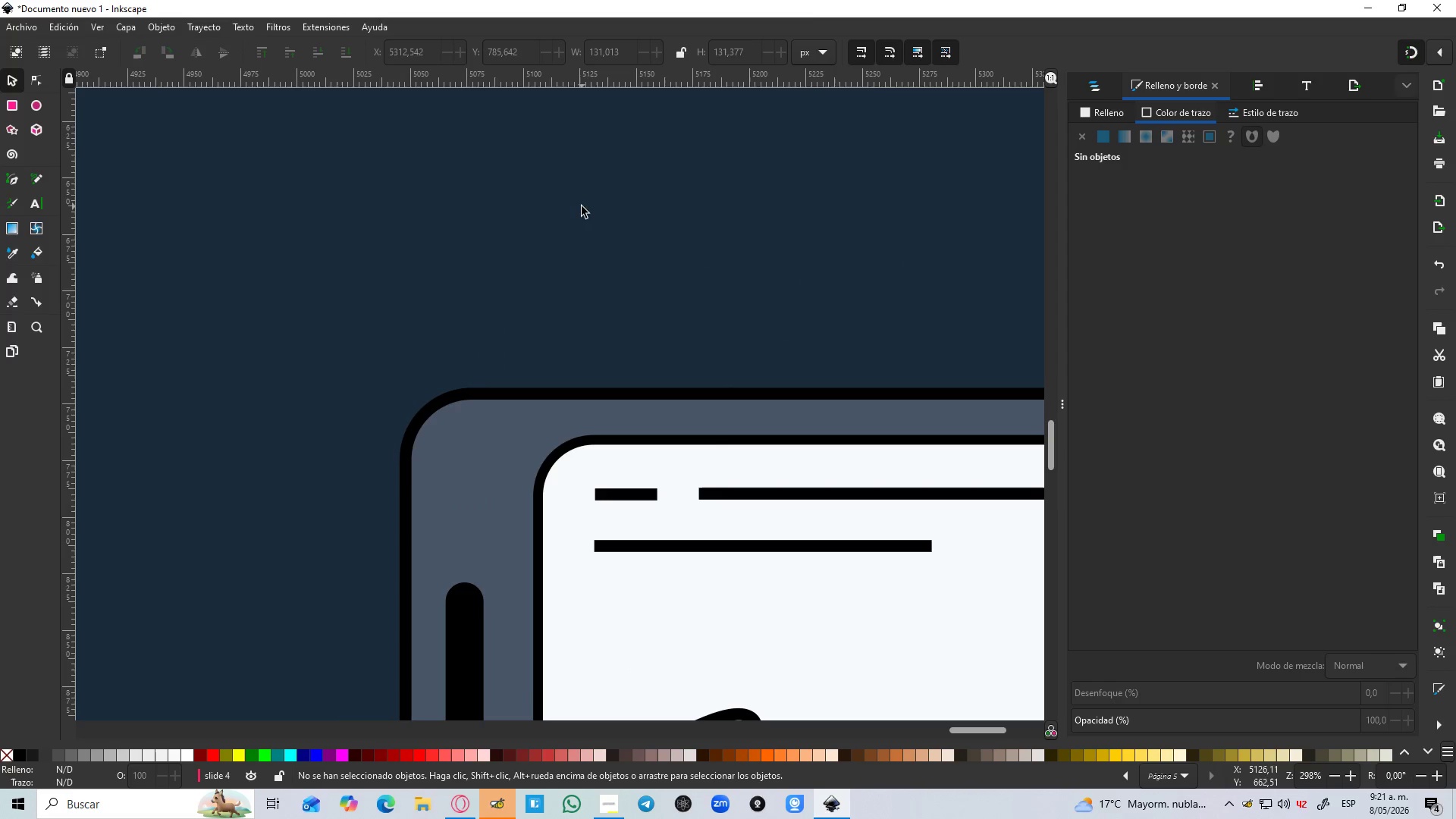 
key(B)
 